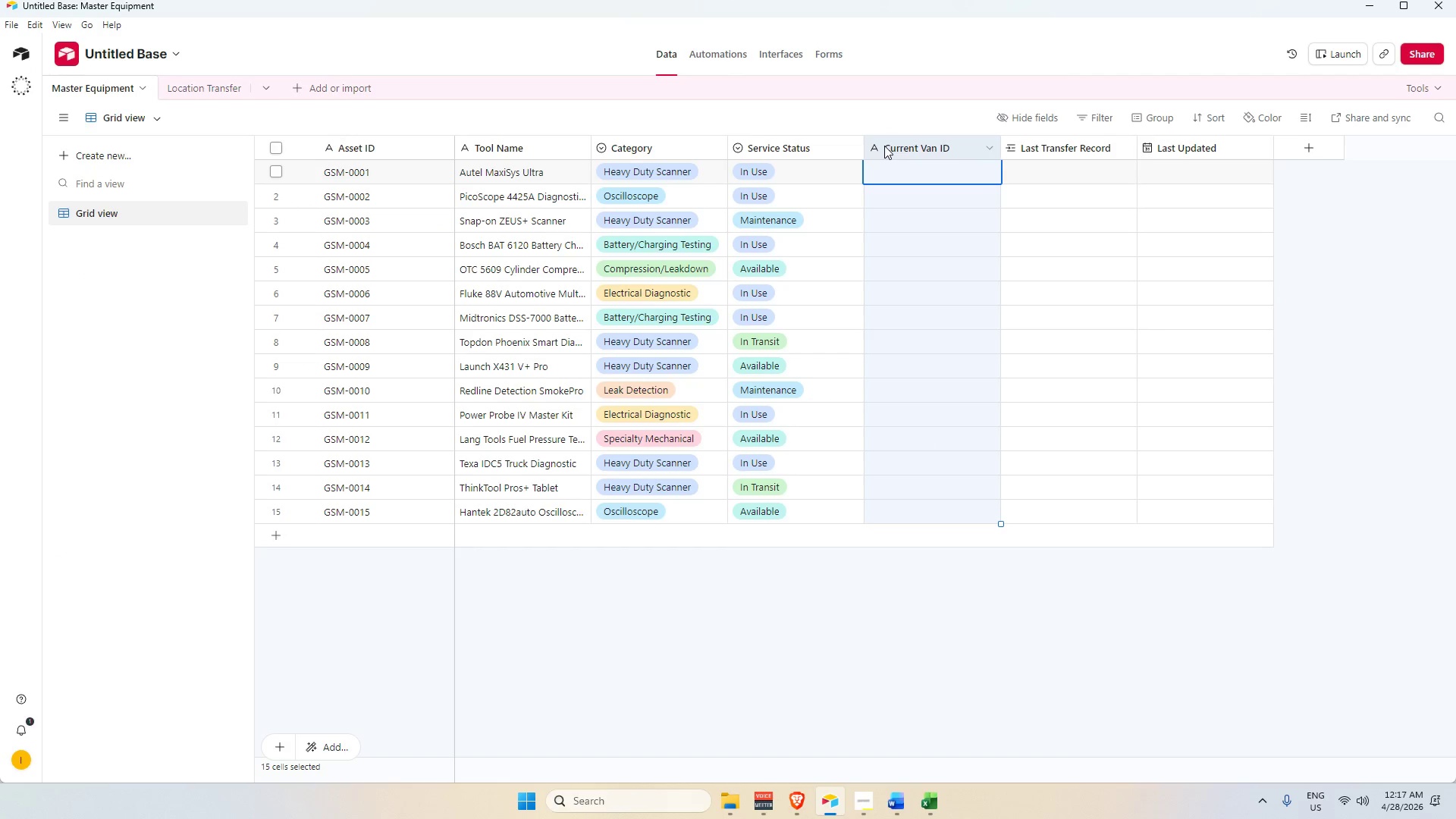 
key(Control+V)
 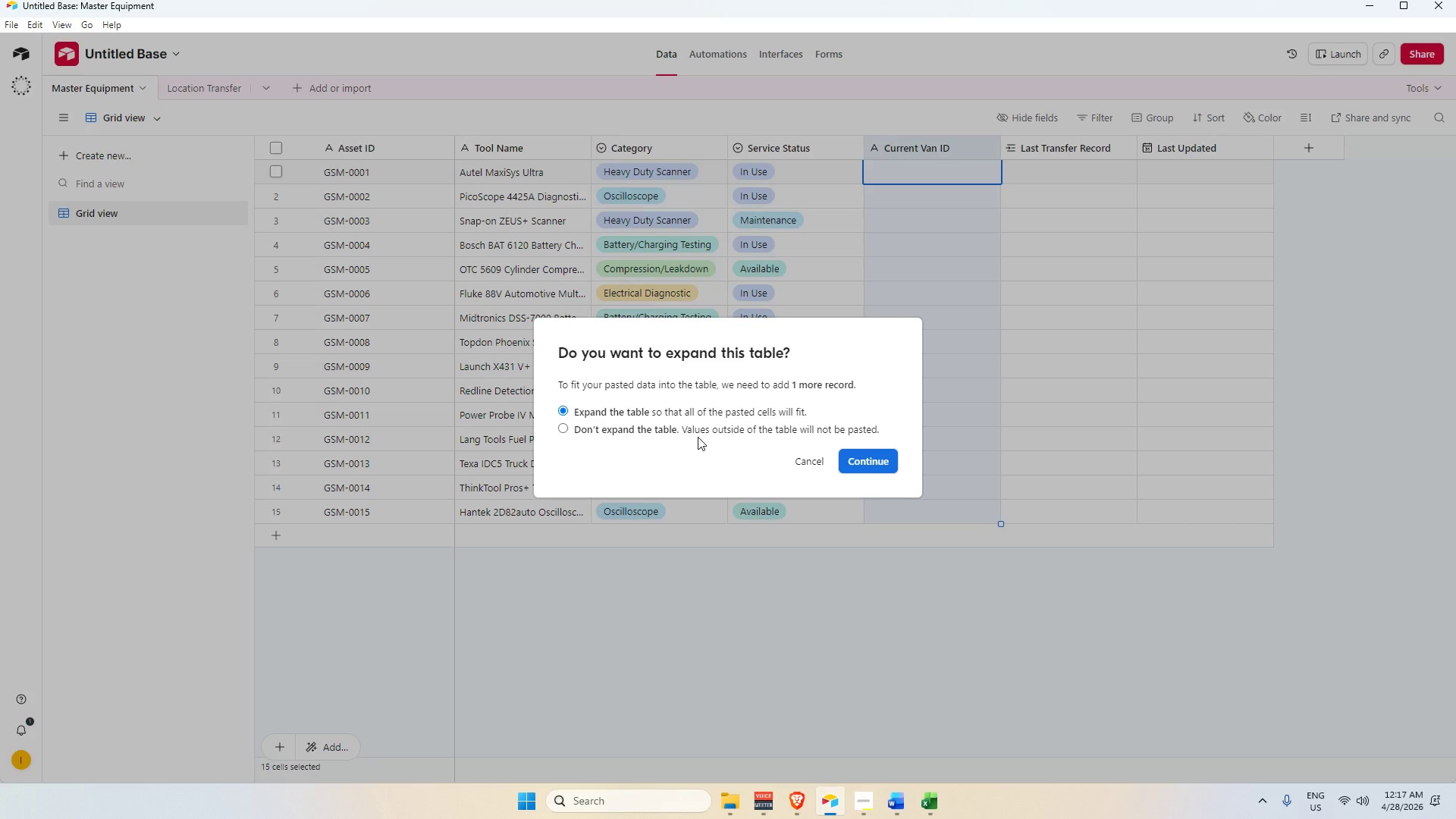 
double_click([699, 429])
 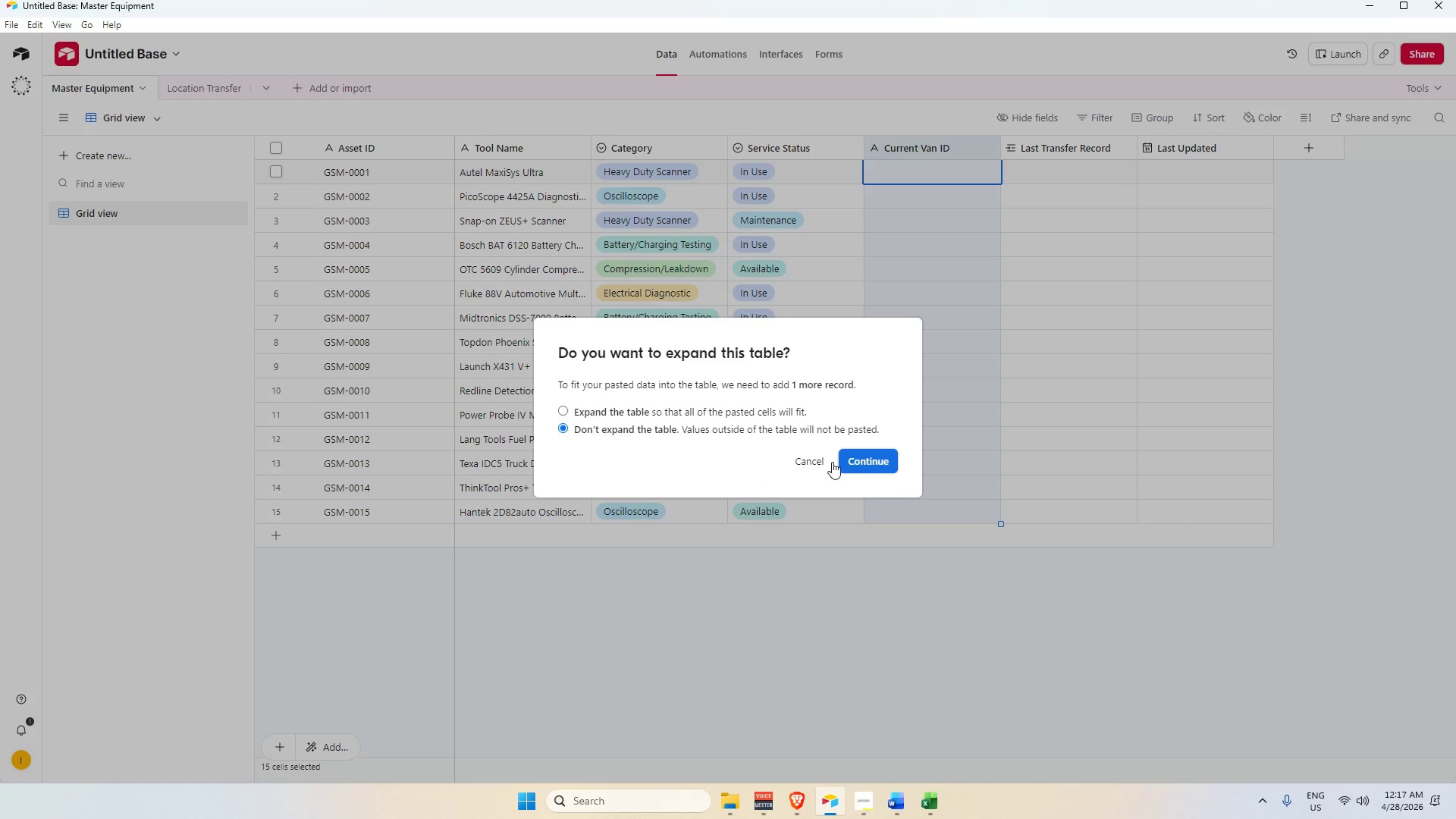 
left_click([809, 460])
 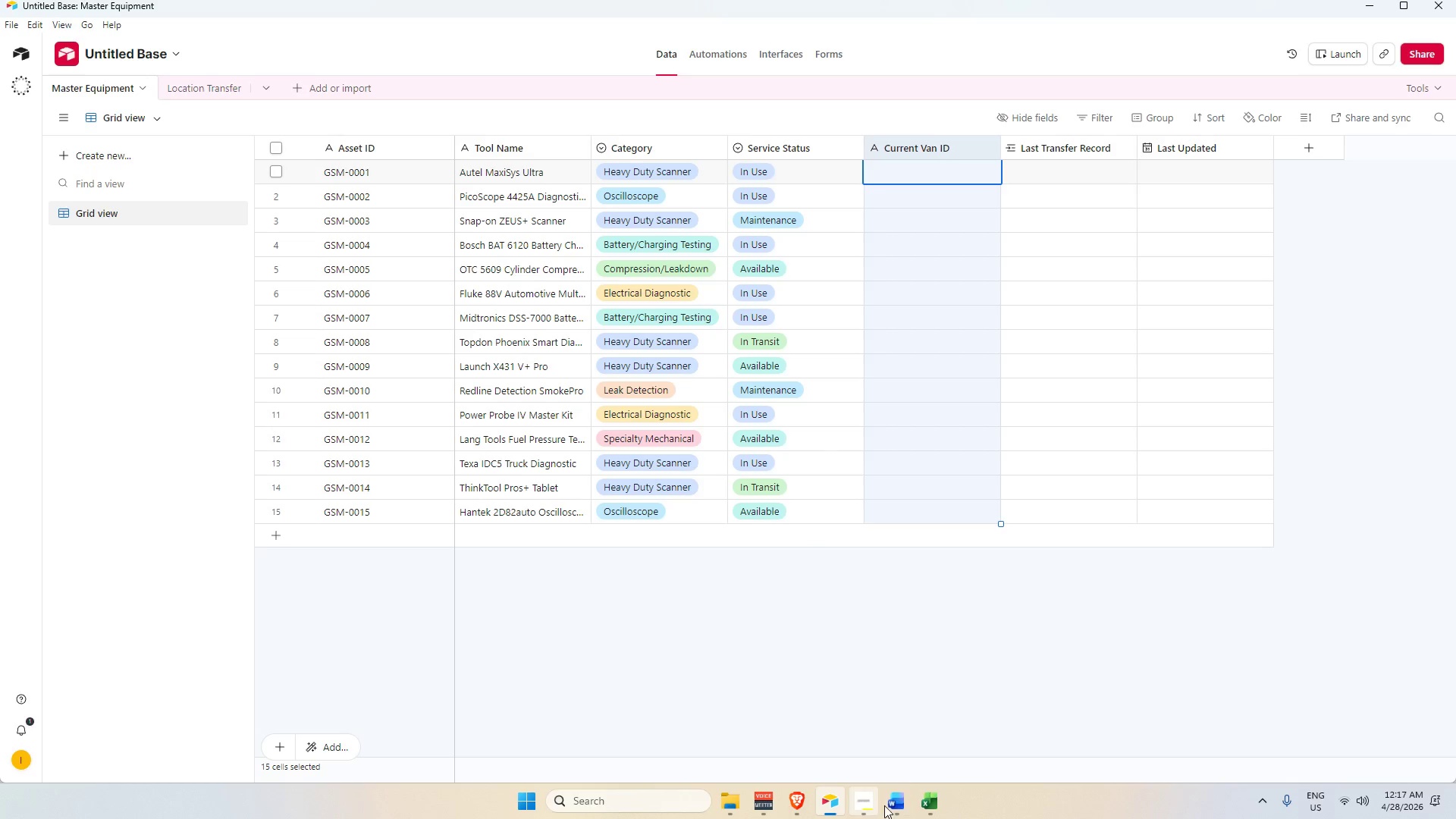 
left_click([894, 330])
 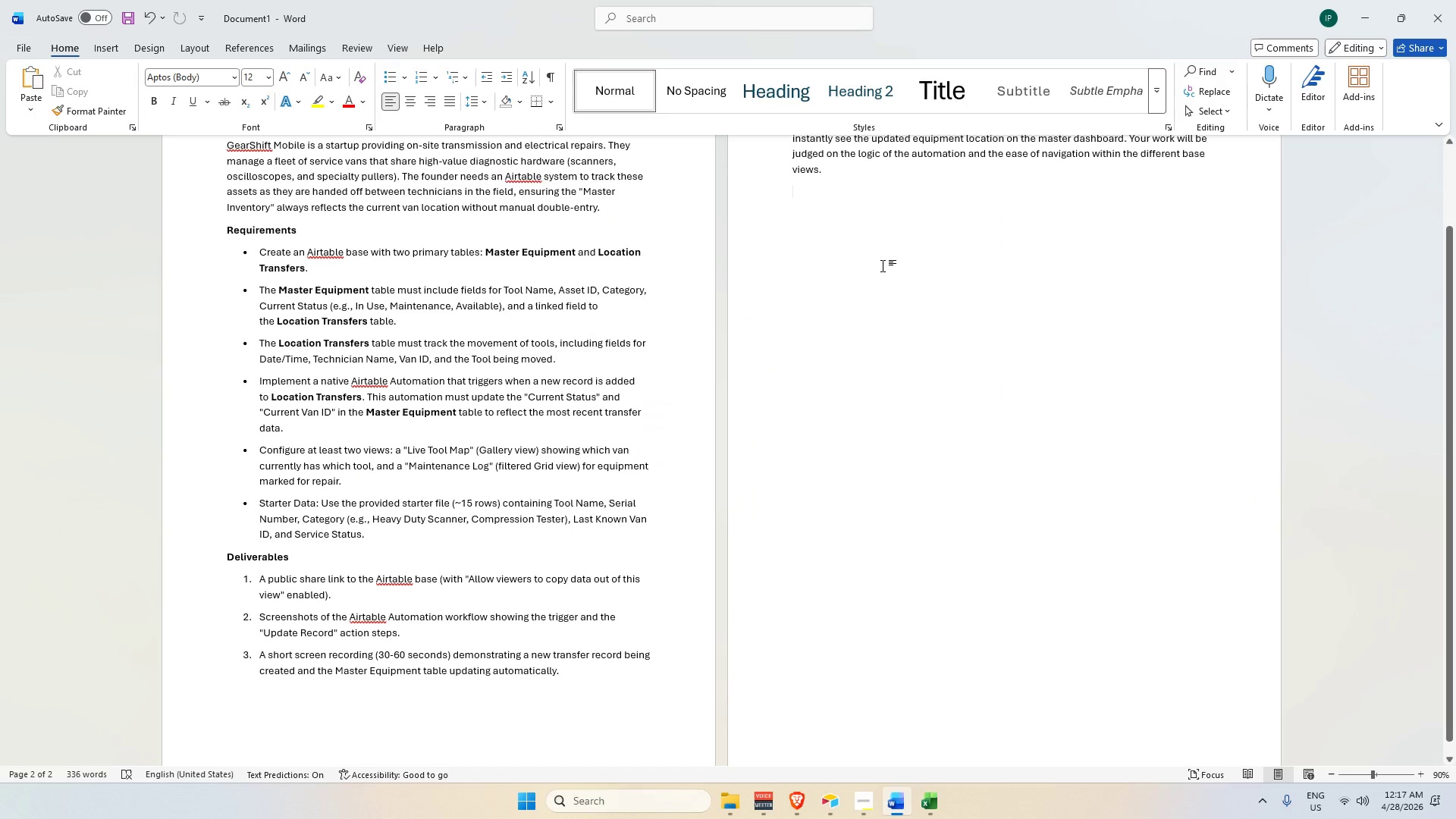 
key(Control+V)
 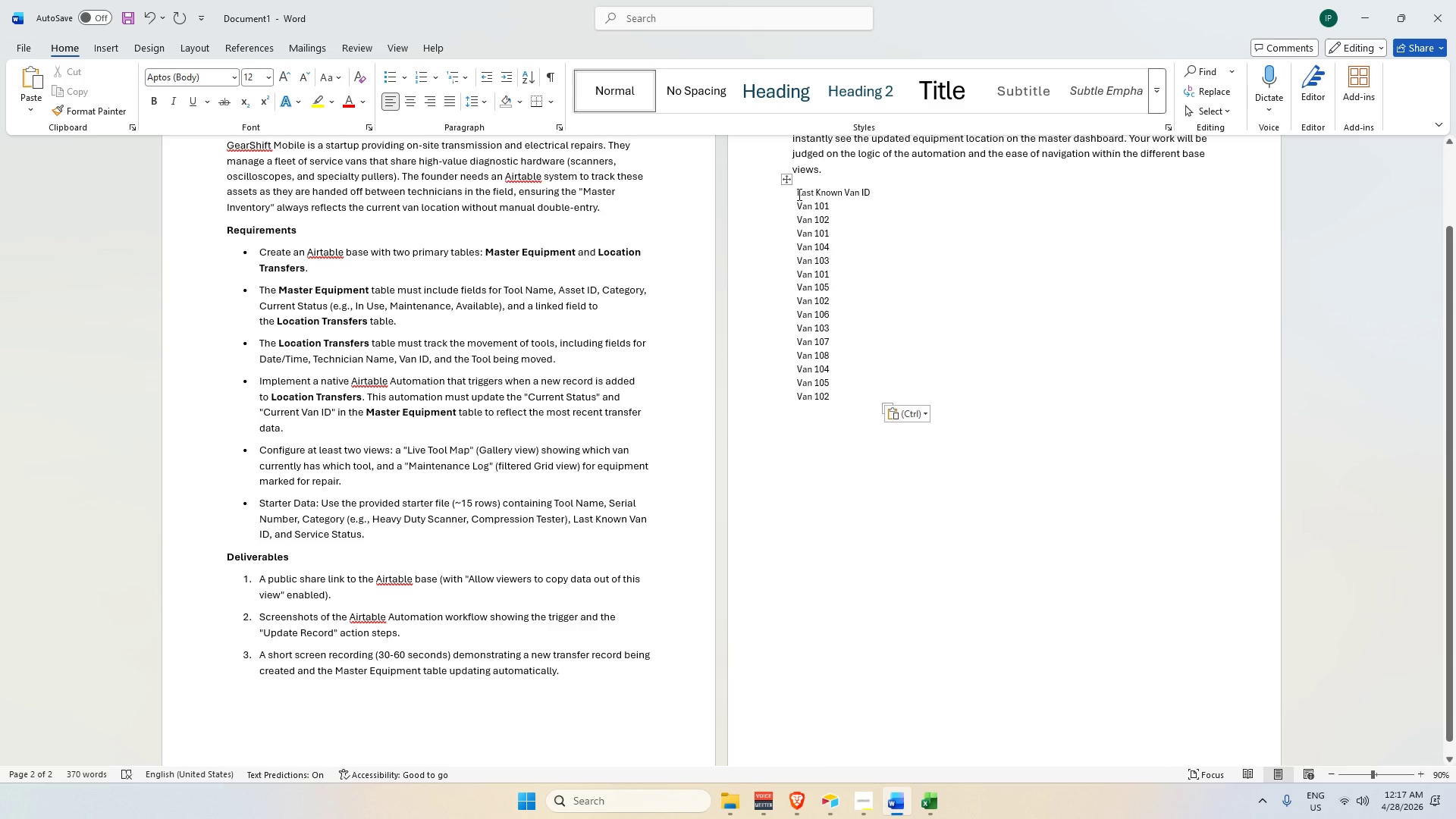 
left_click_drag(start_coordinate=[796, 193], to_coordinate=[874, 201])
 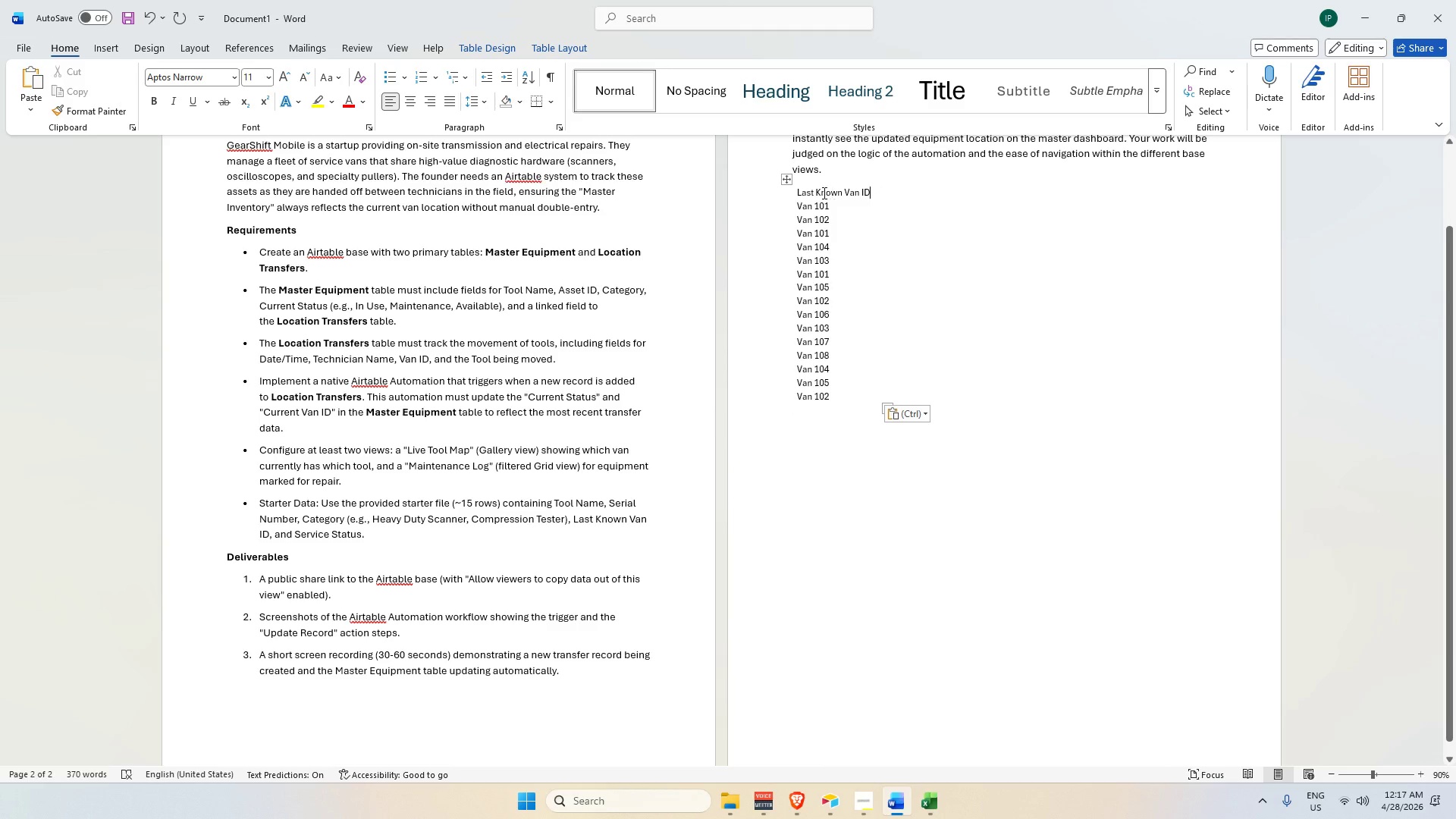 
double_click([821, 190])
 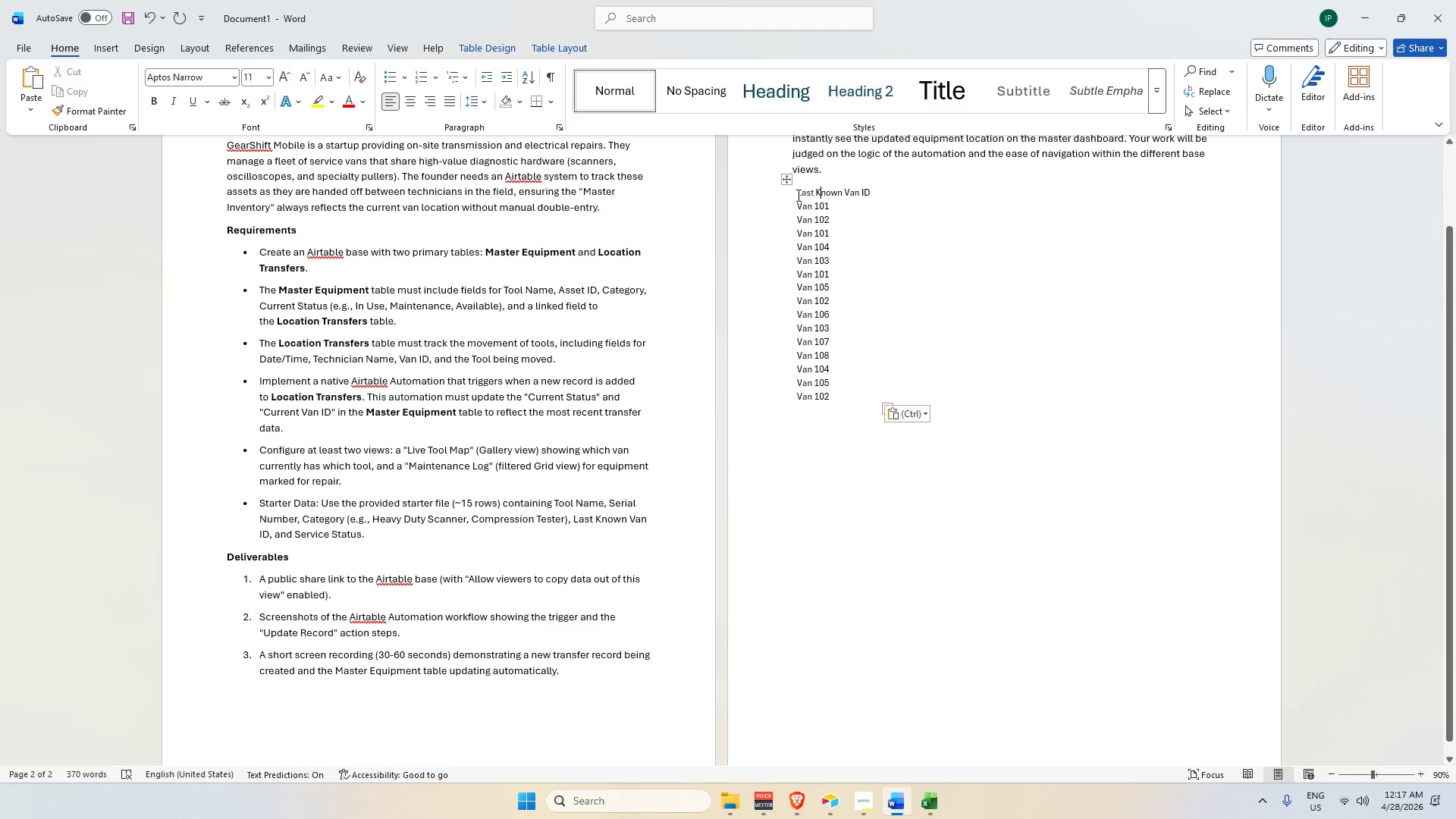 
left_click_drag(start_coordinate=[796, 193], to_coordinate=[880, 192])
 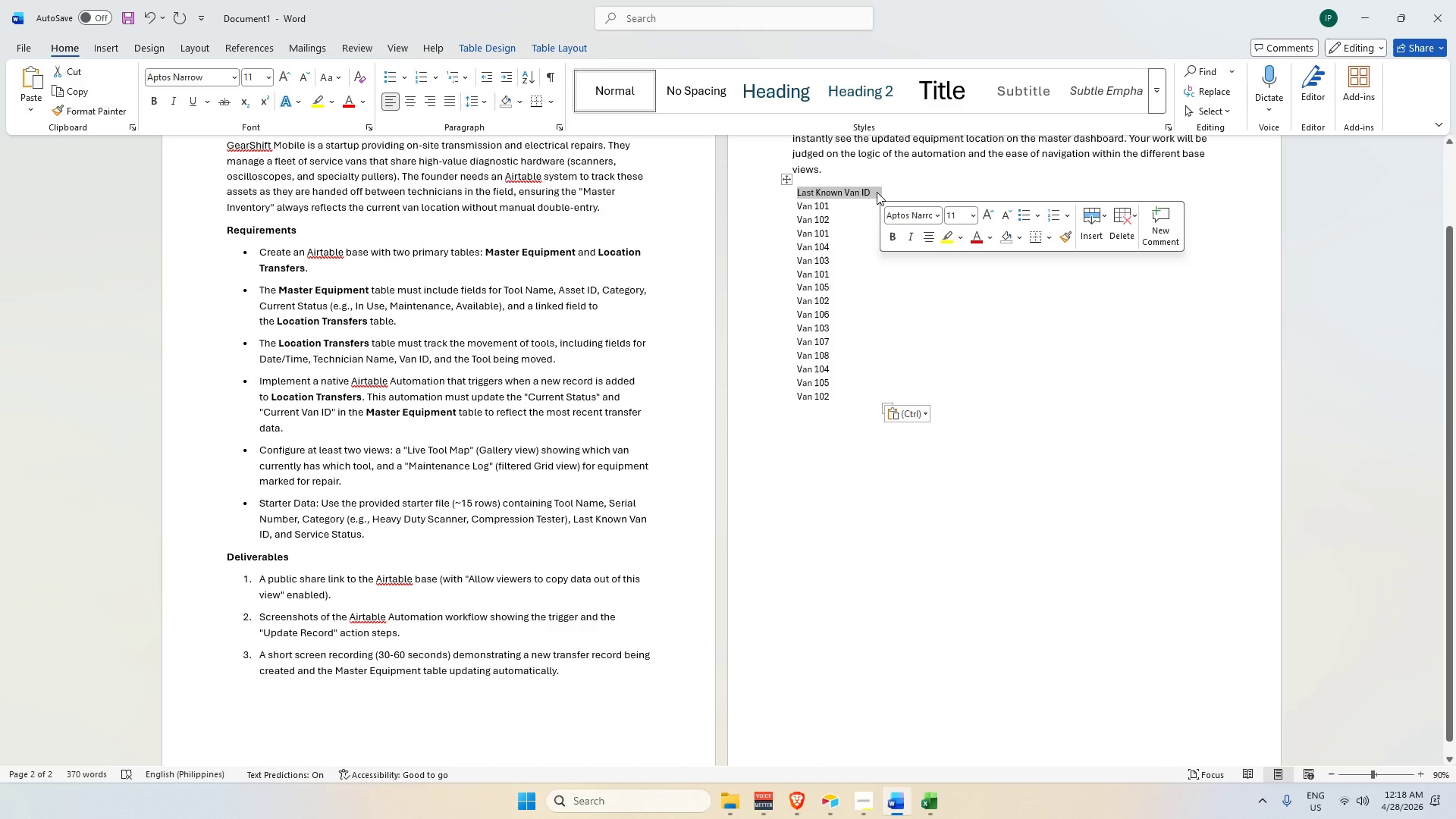 
key(Backspace)
 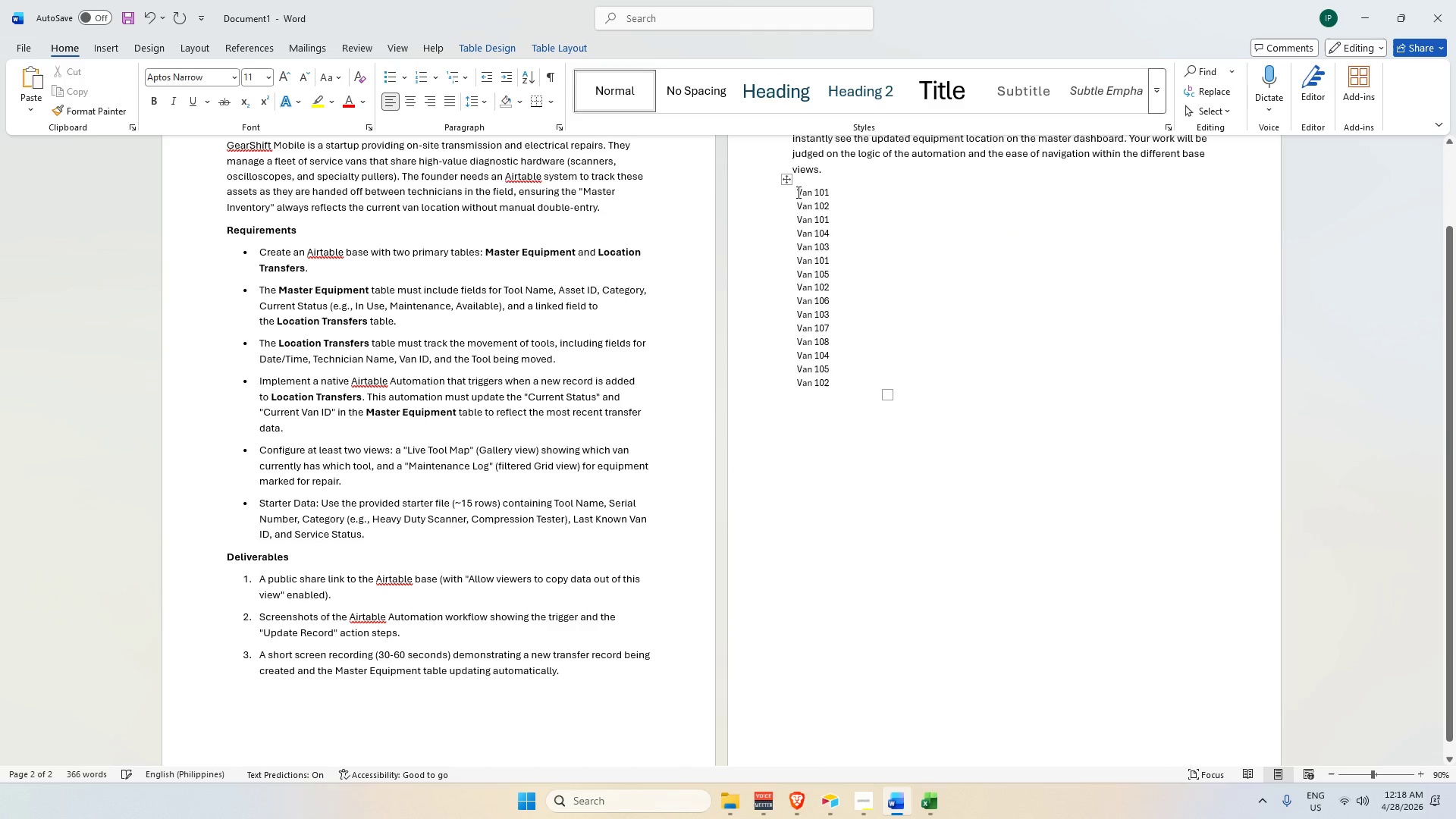 
left_click_drag(start_coordinate=[795, 192], to_coordinate=[843, 381])
 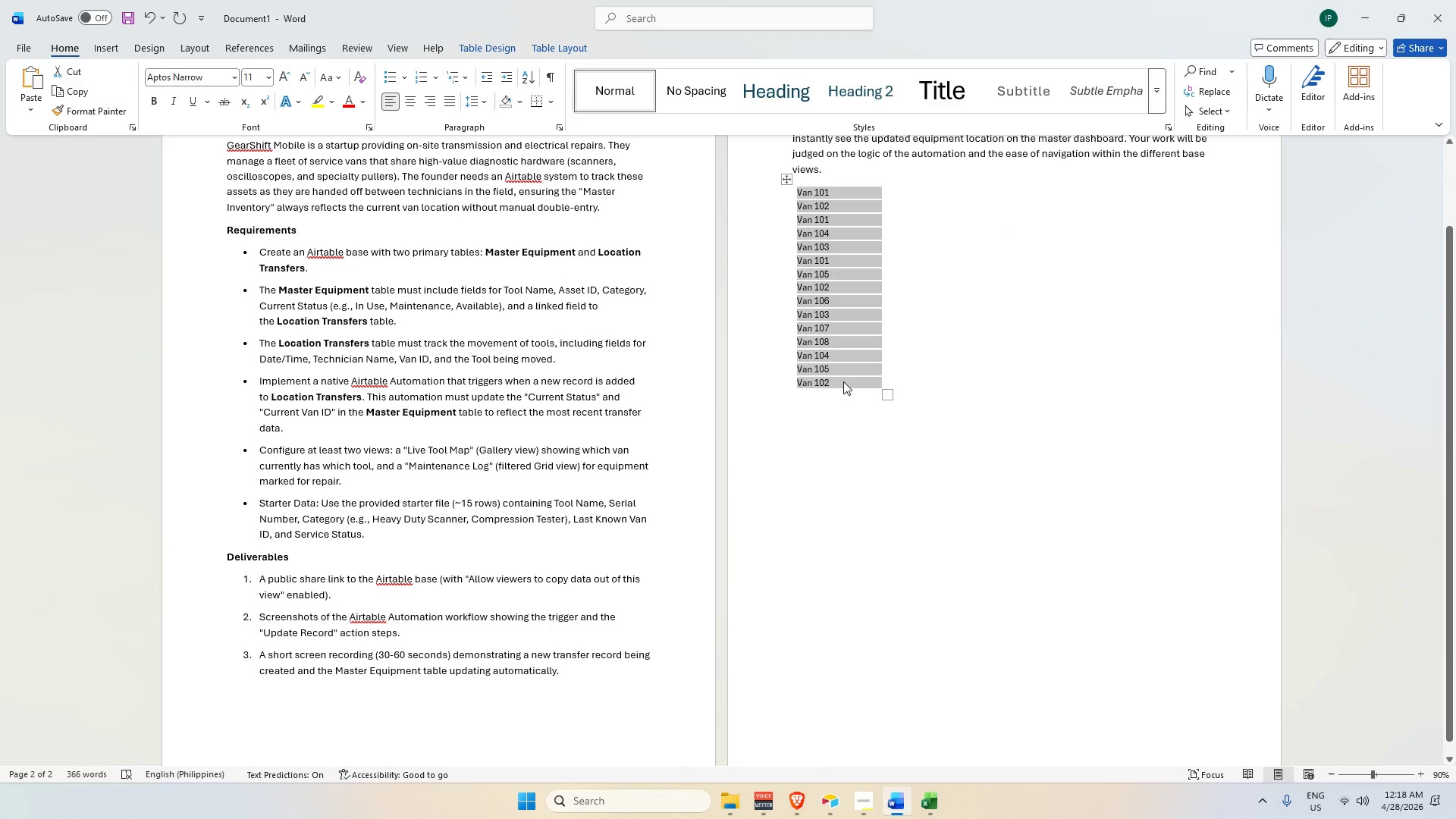 
key(Control+C)
 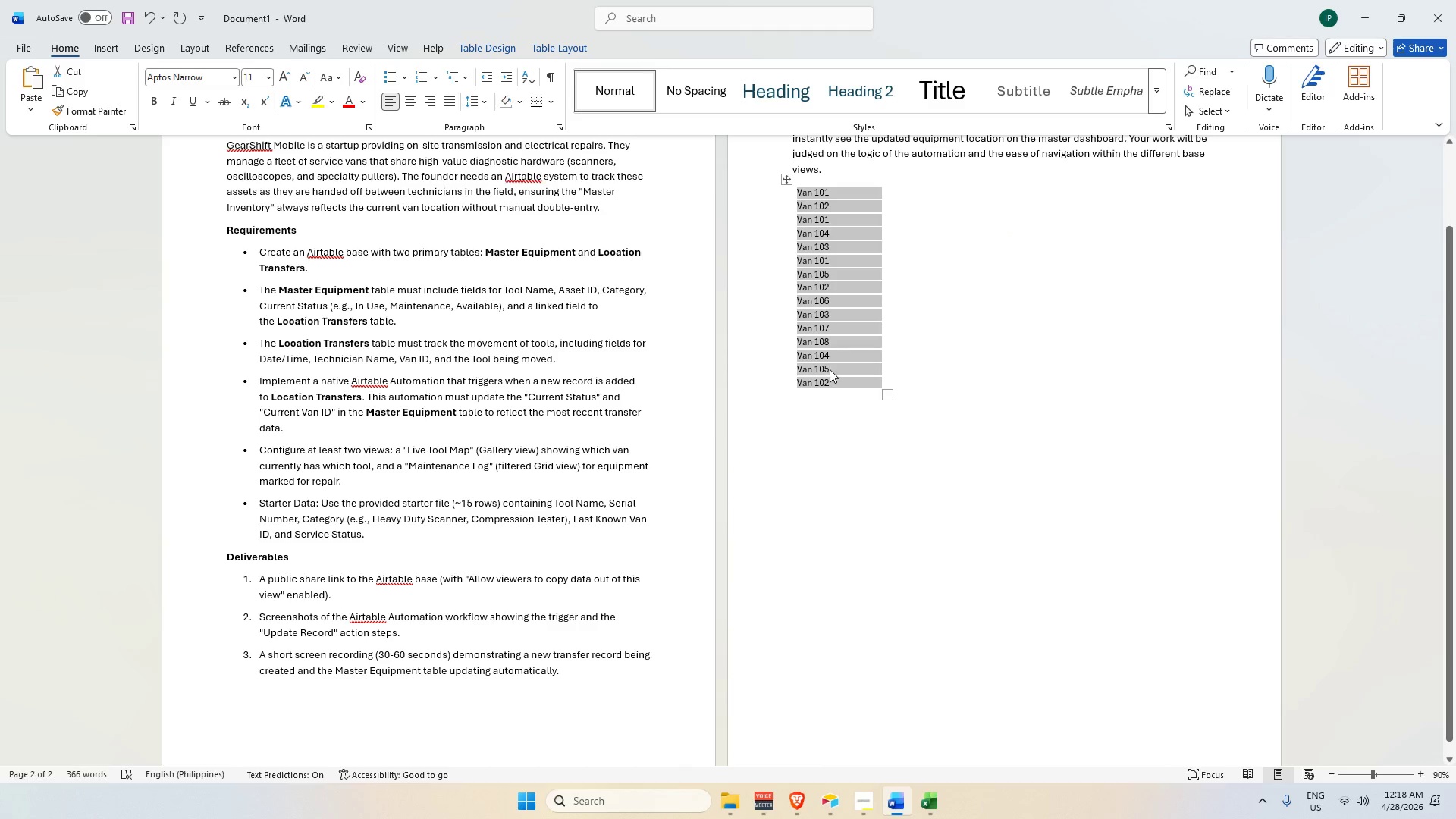 
key(Alt+AltLeft)
 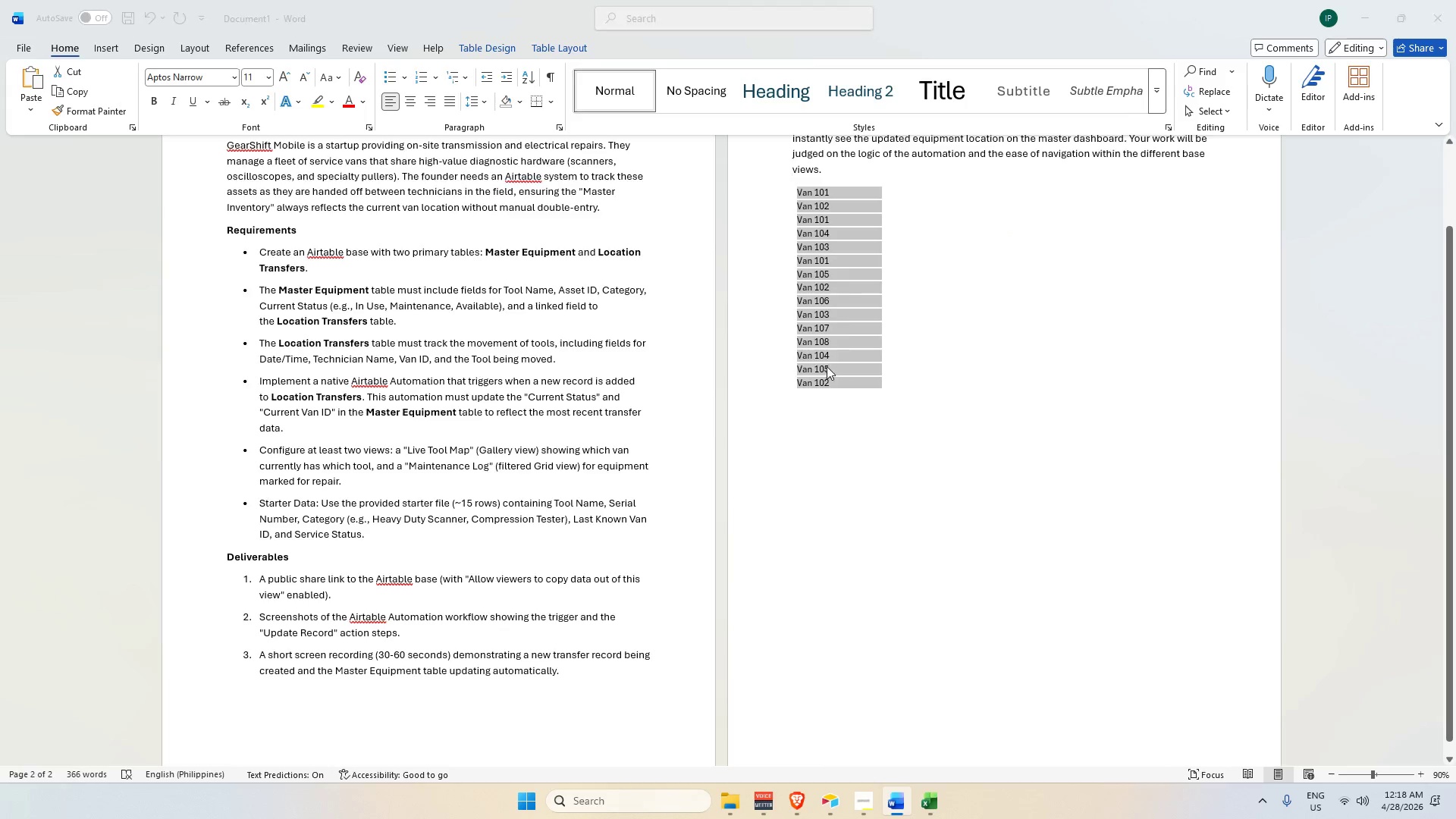 
key(Alt+Tab)
 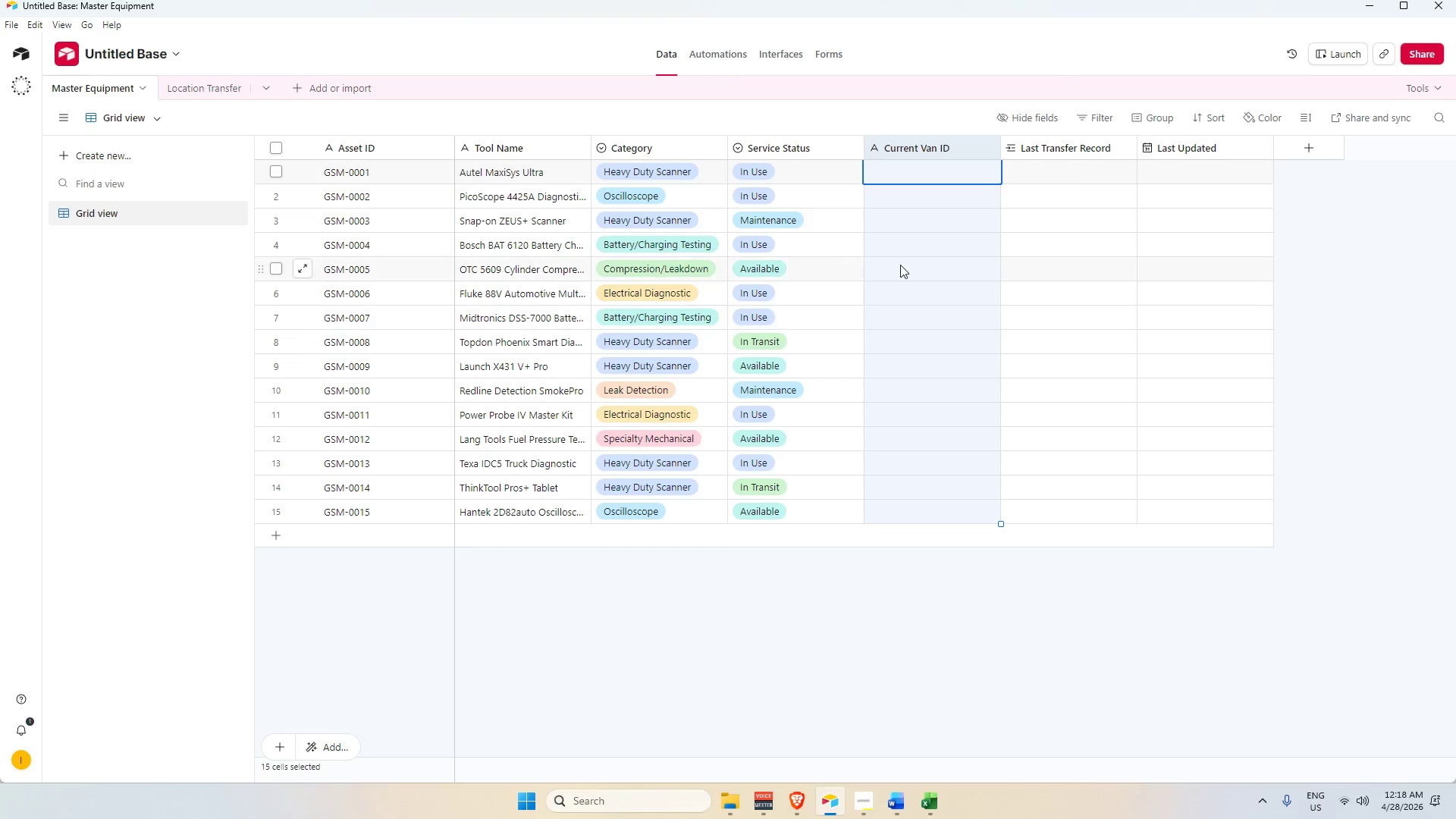 
key(Control+V)
 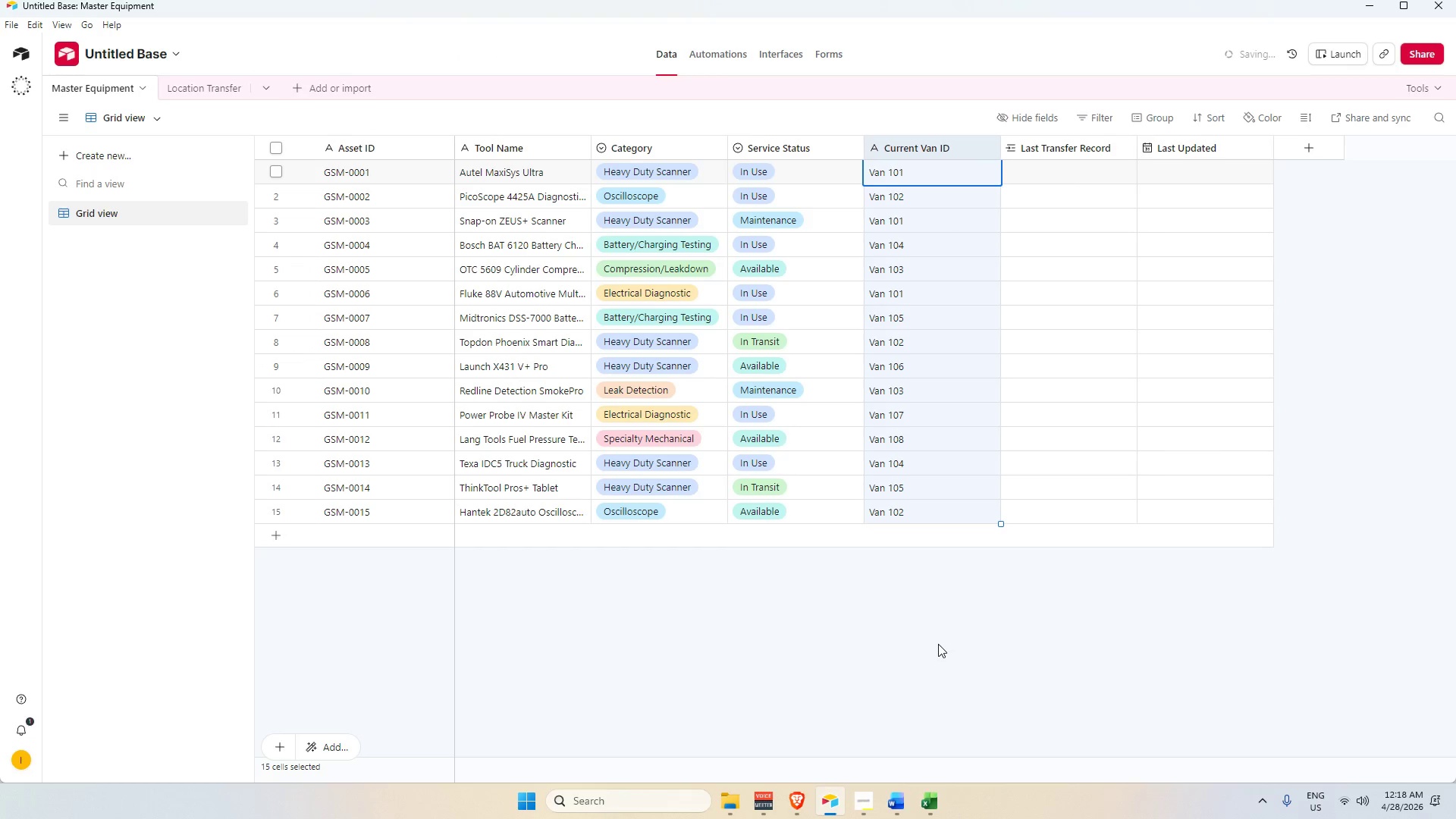 
left_click([937, 645])
 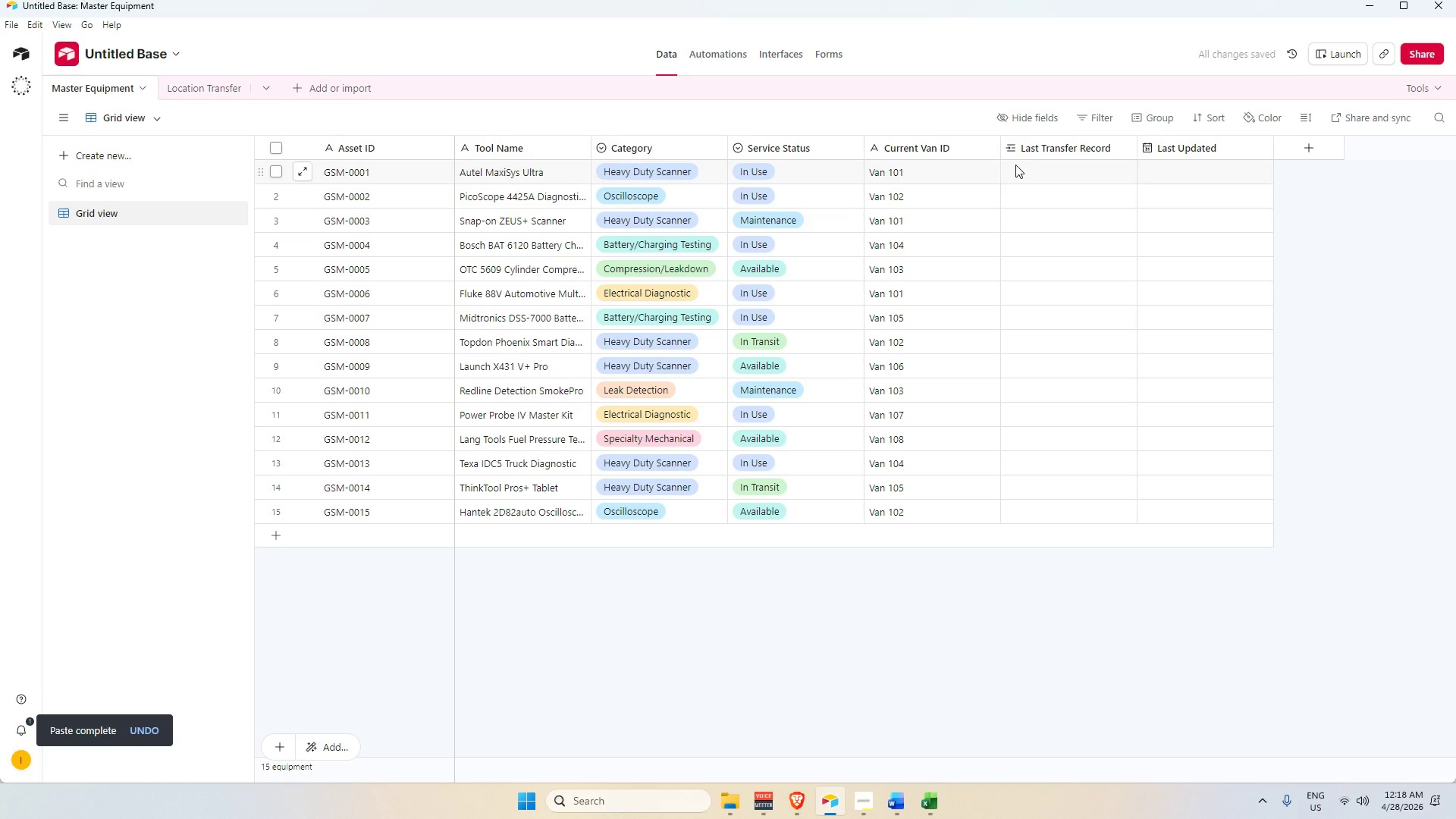 
left_click([1045, 150])
 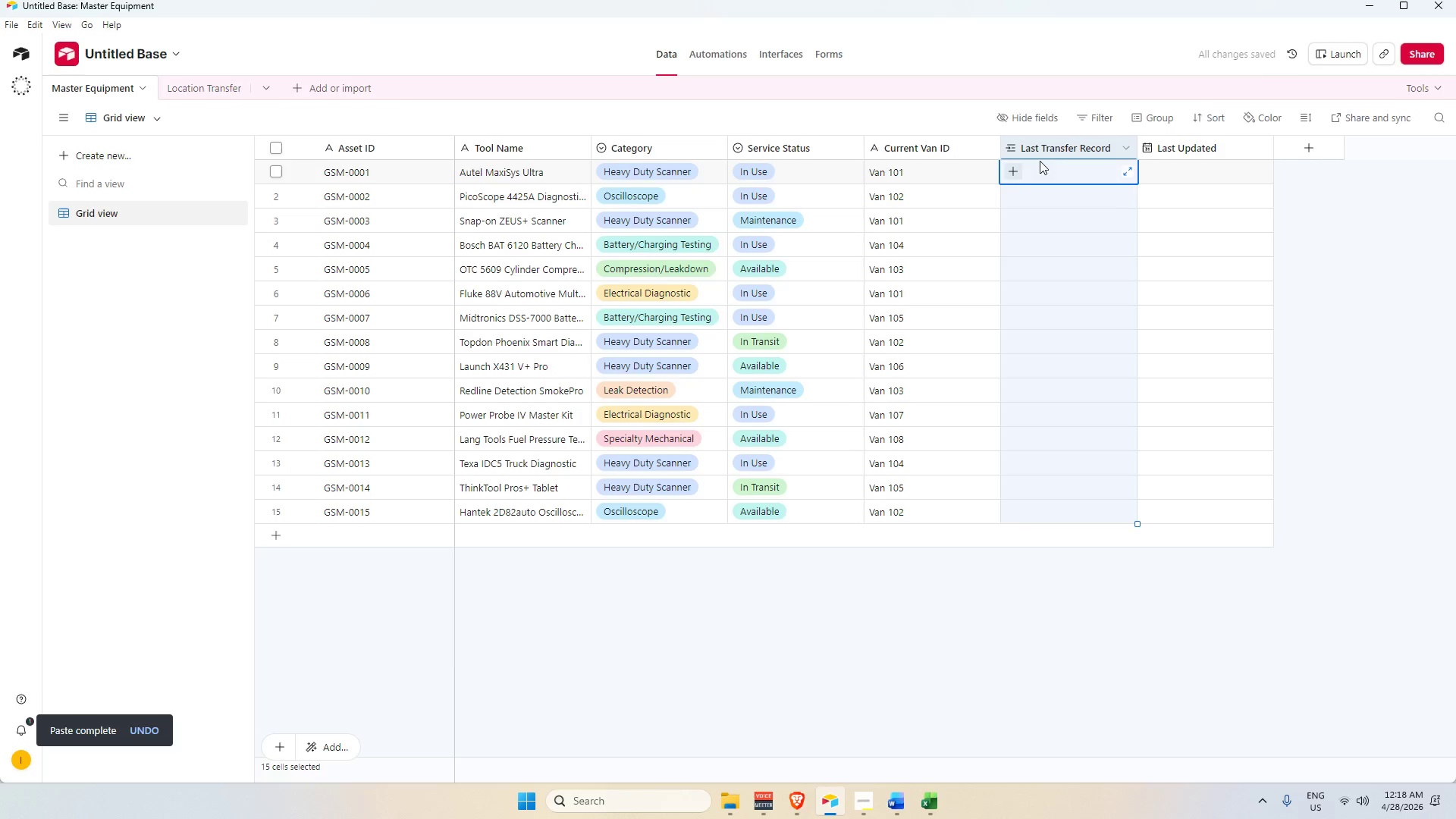 
key(Alt+AltLeft)
 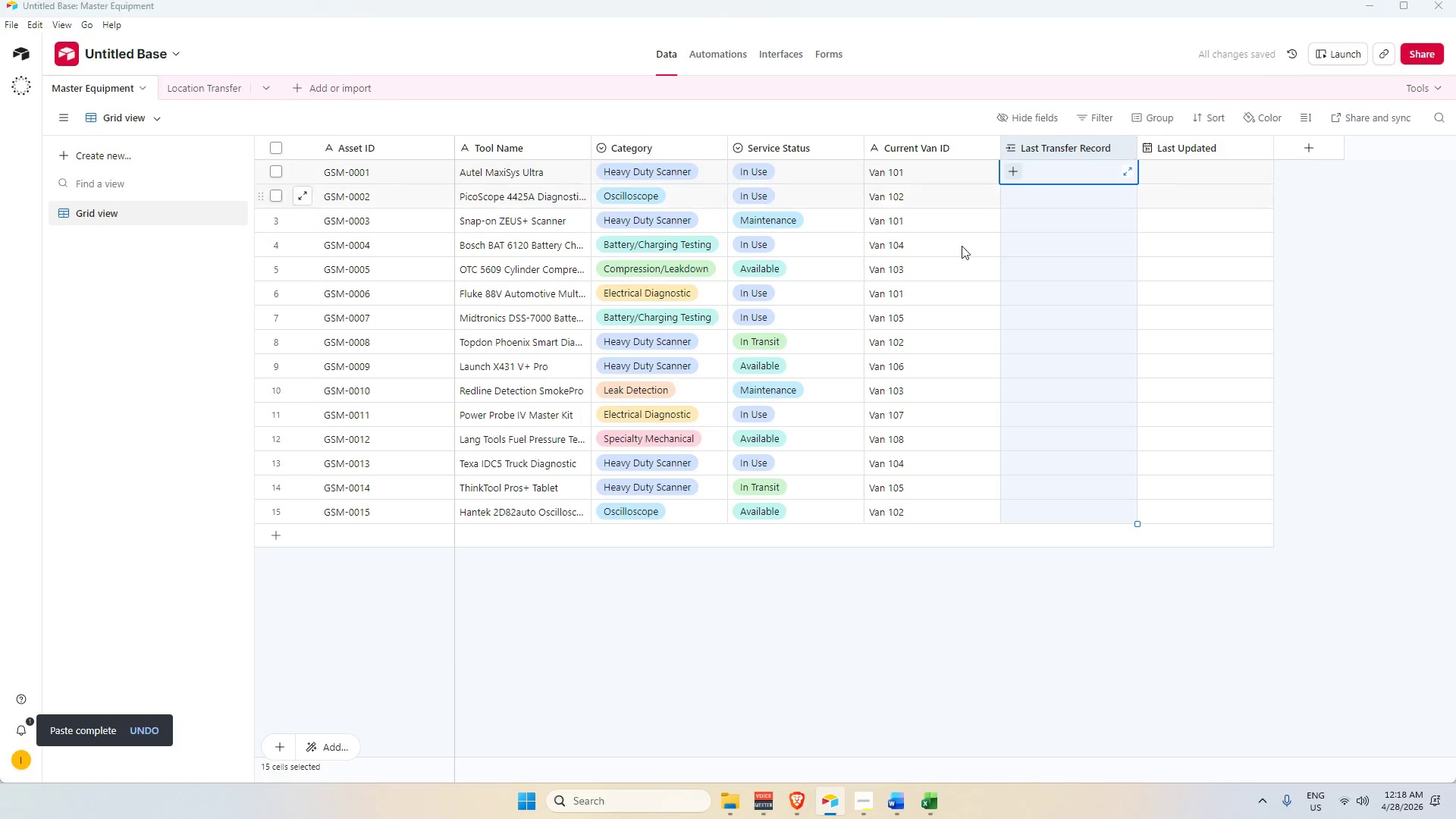 
key(Alt+Tab)
 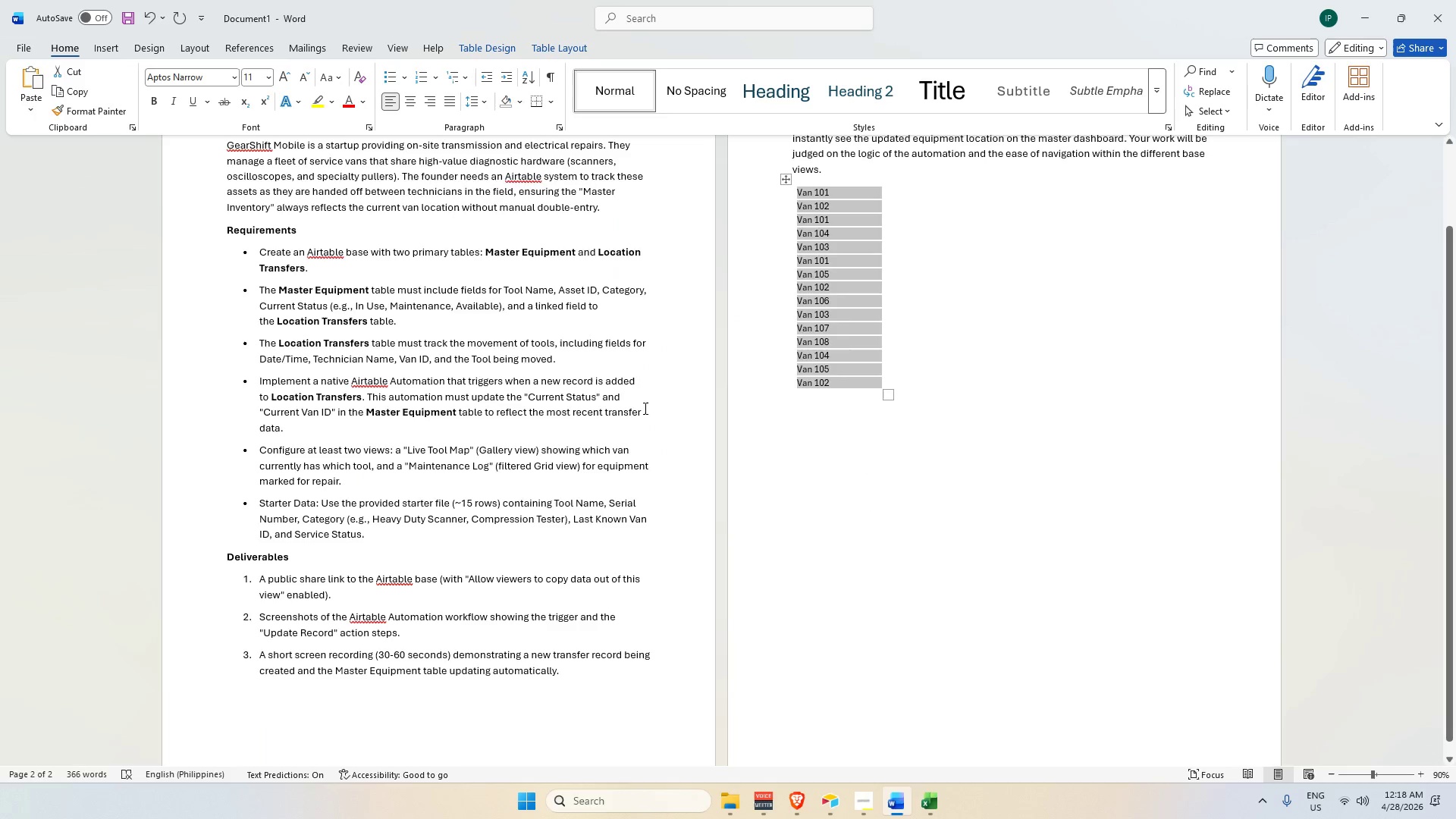 
key(Alt+Tab)
 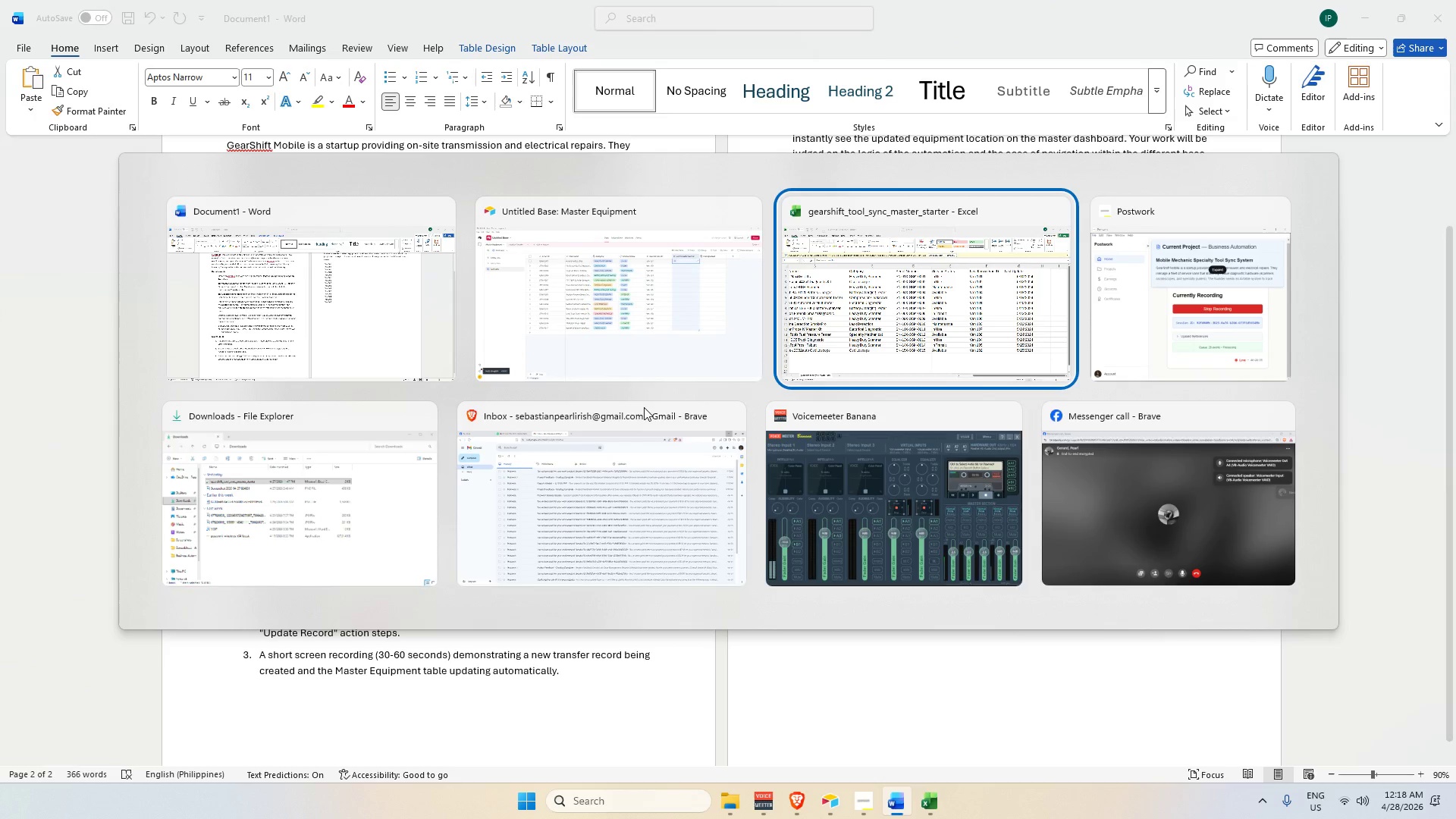 
key(Alt+Tab)
 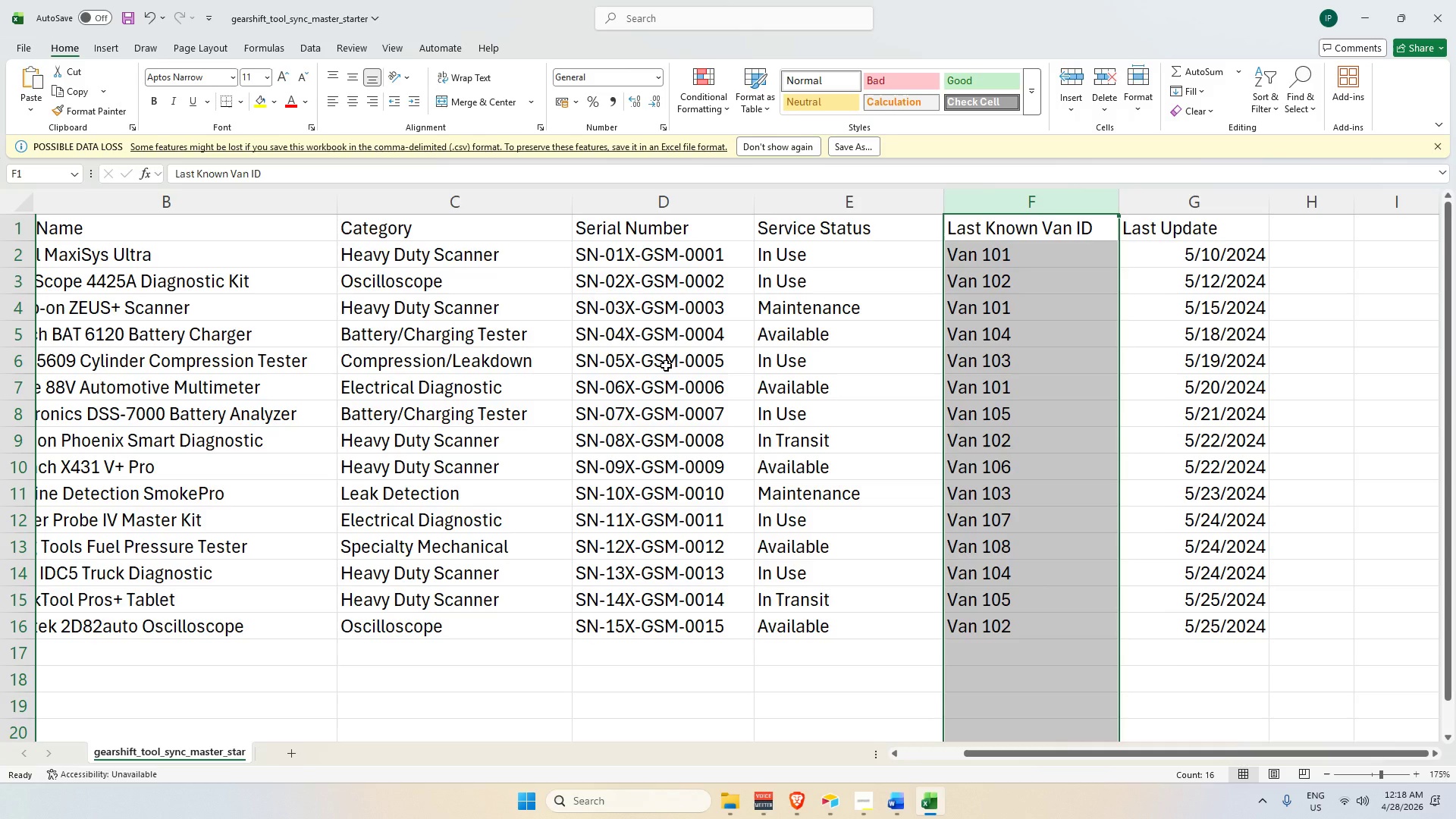 
wait(15.33)
 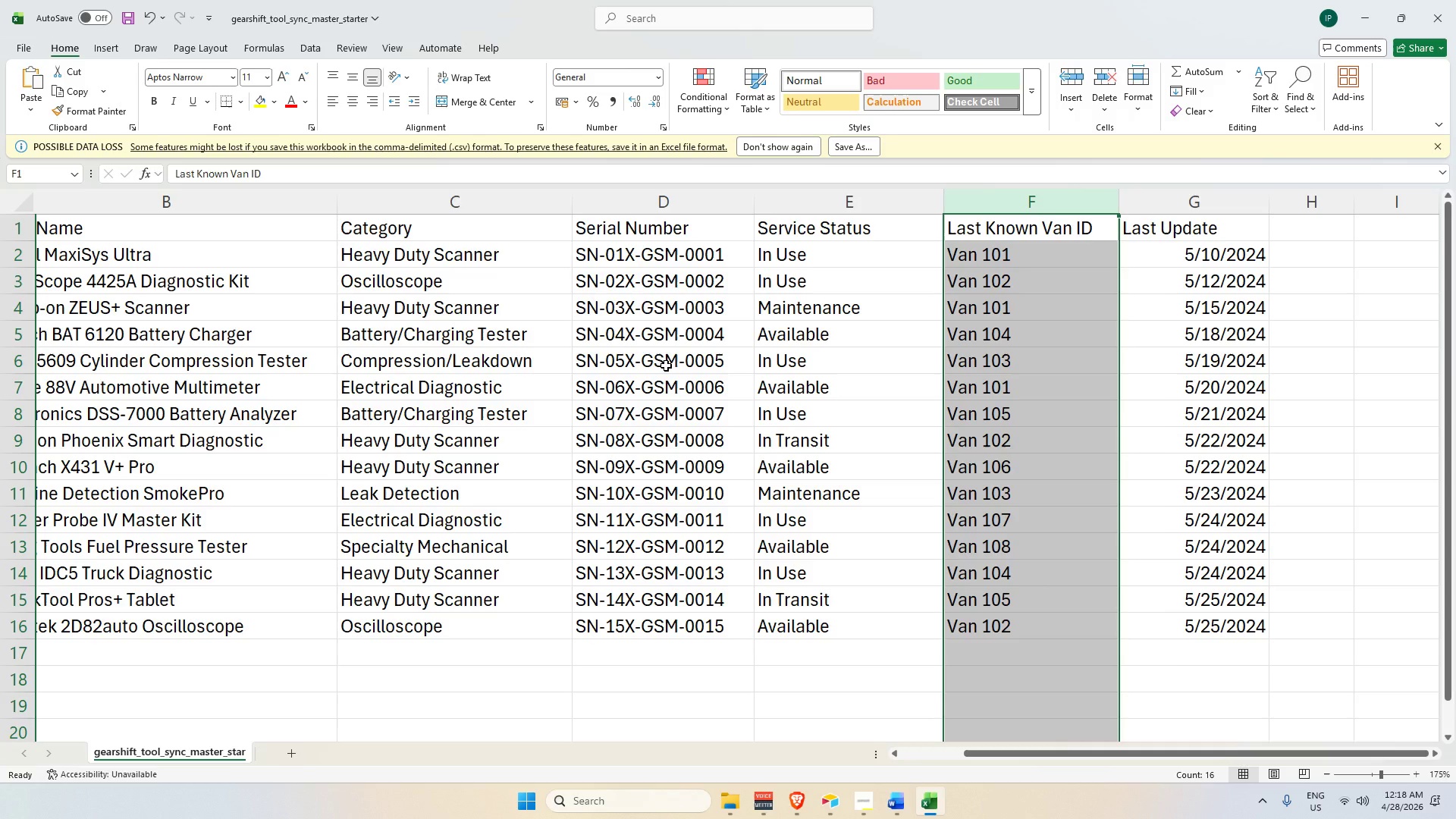 
key(Alt+Tab)
 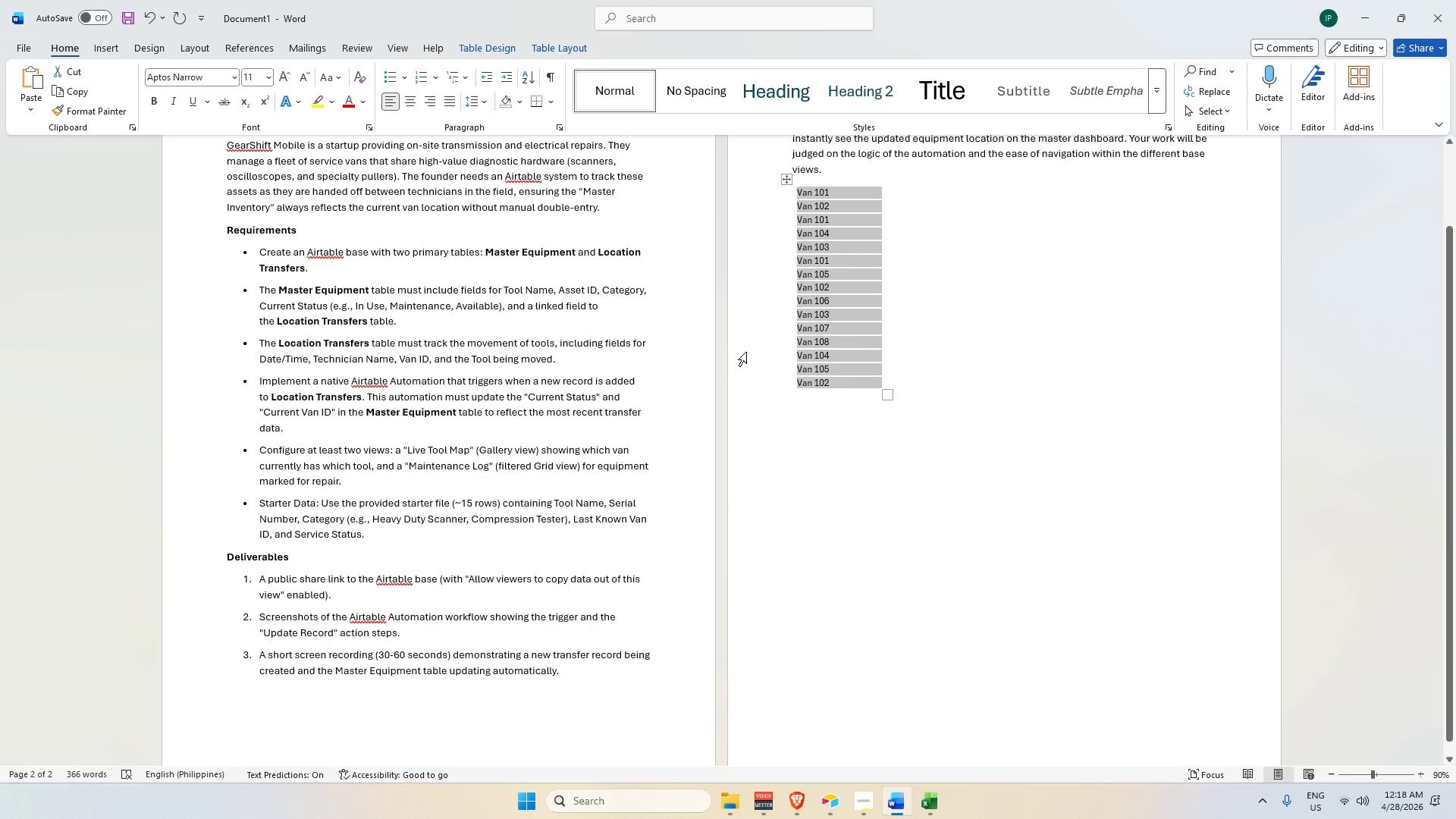 
key(Alt+Tab)
 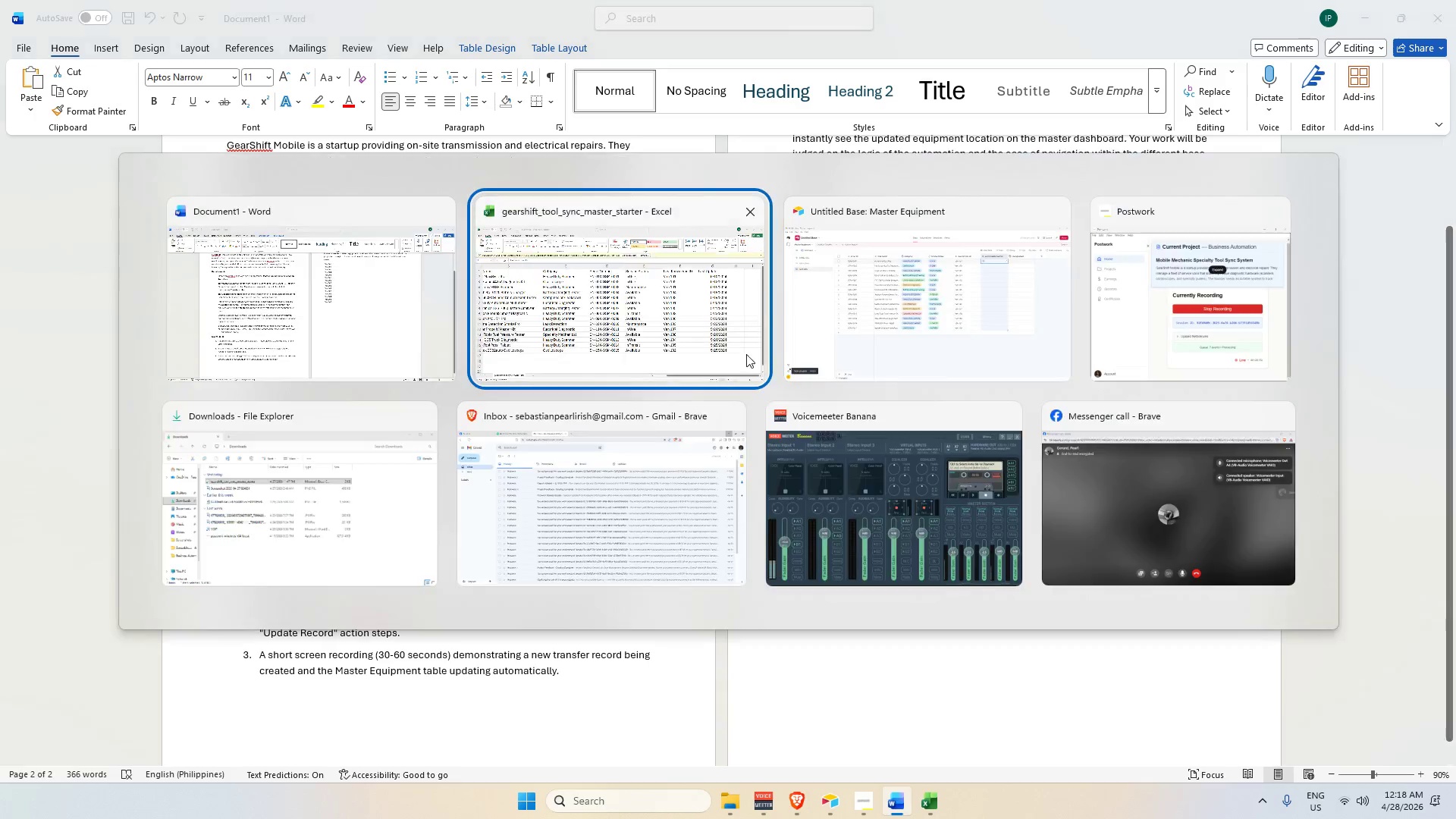 
key(Alt+Tab)
 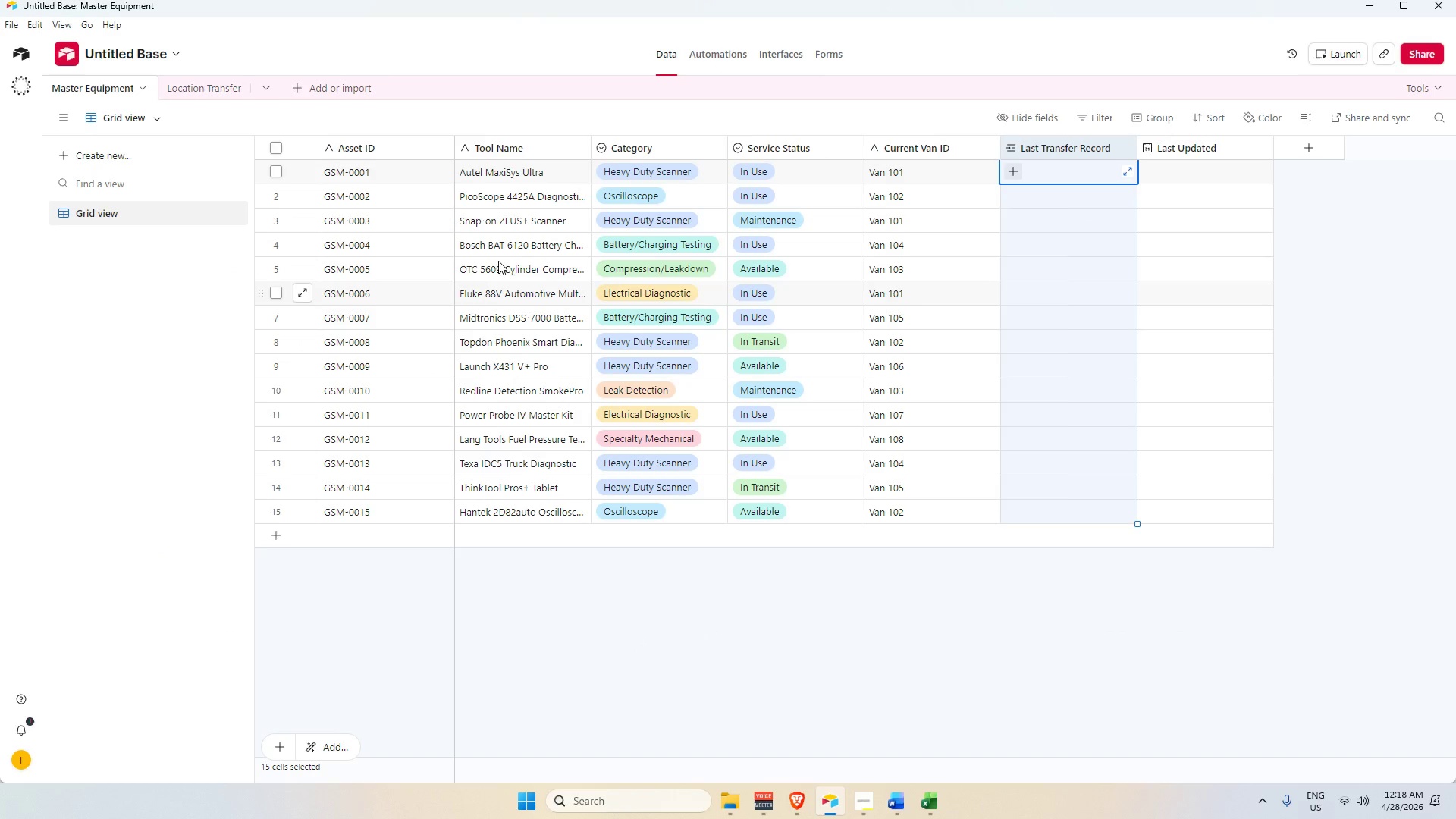 
mouse_move([368, 145])
 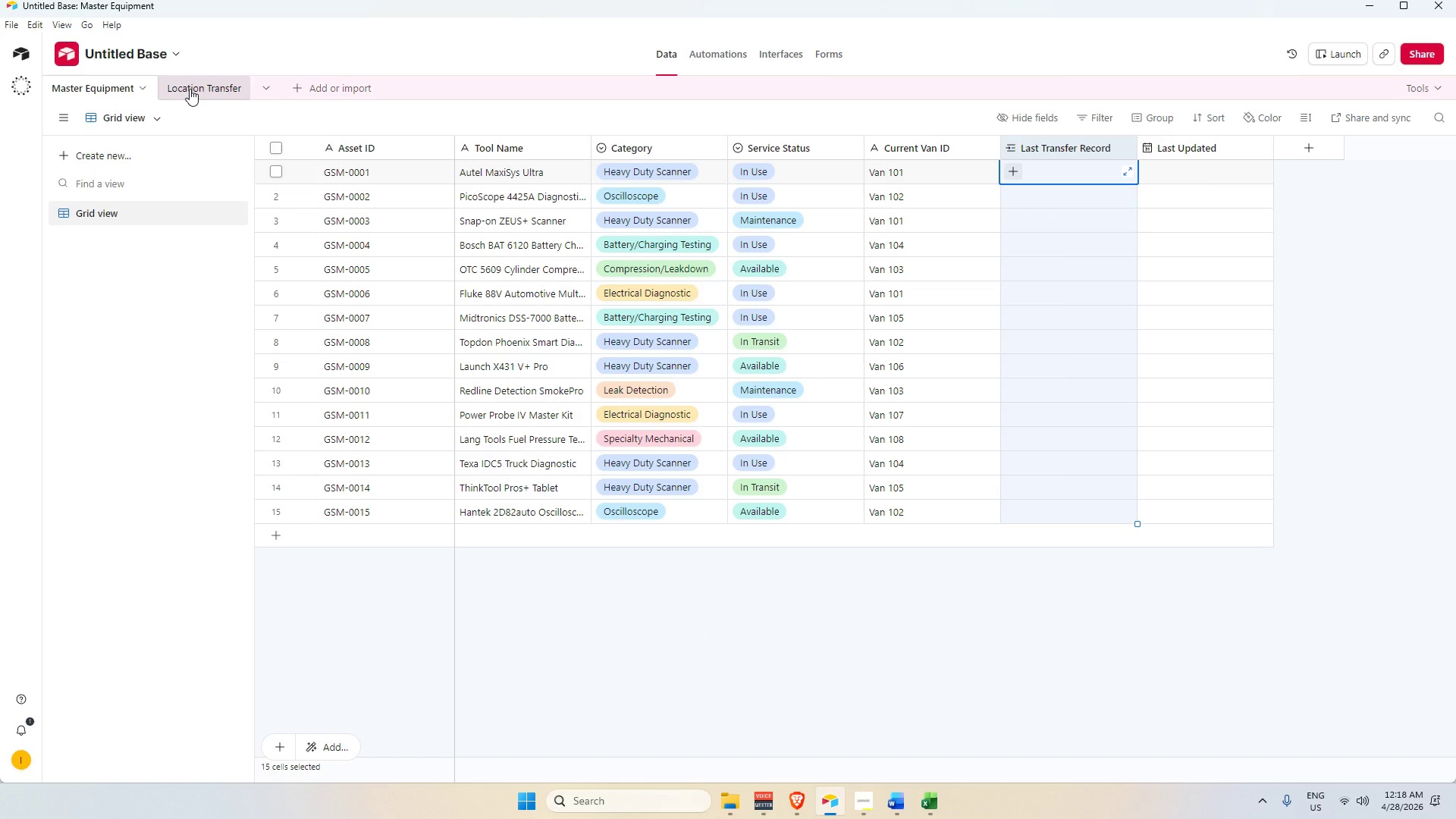 
left_click([190, 89])
 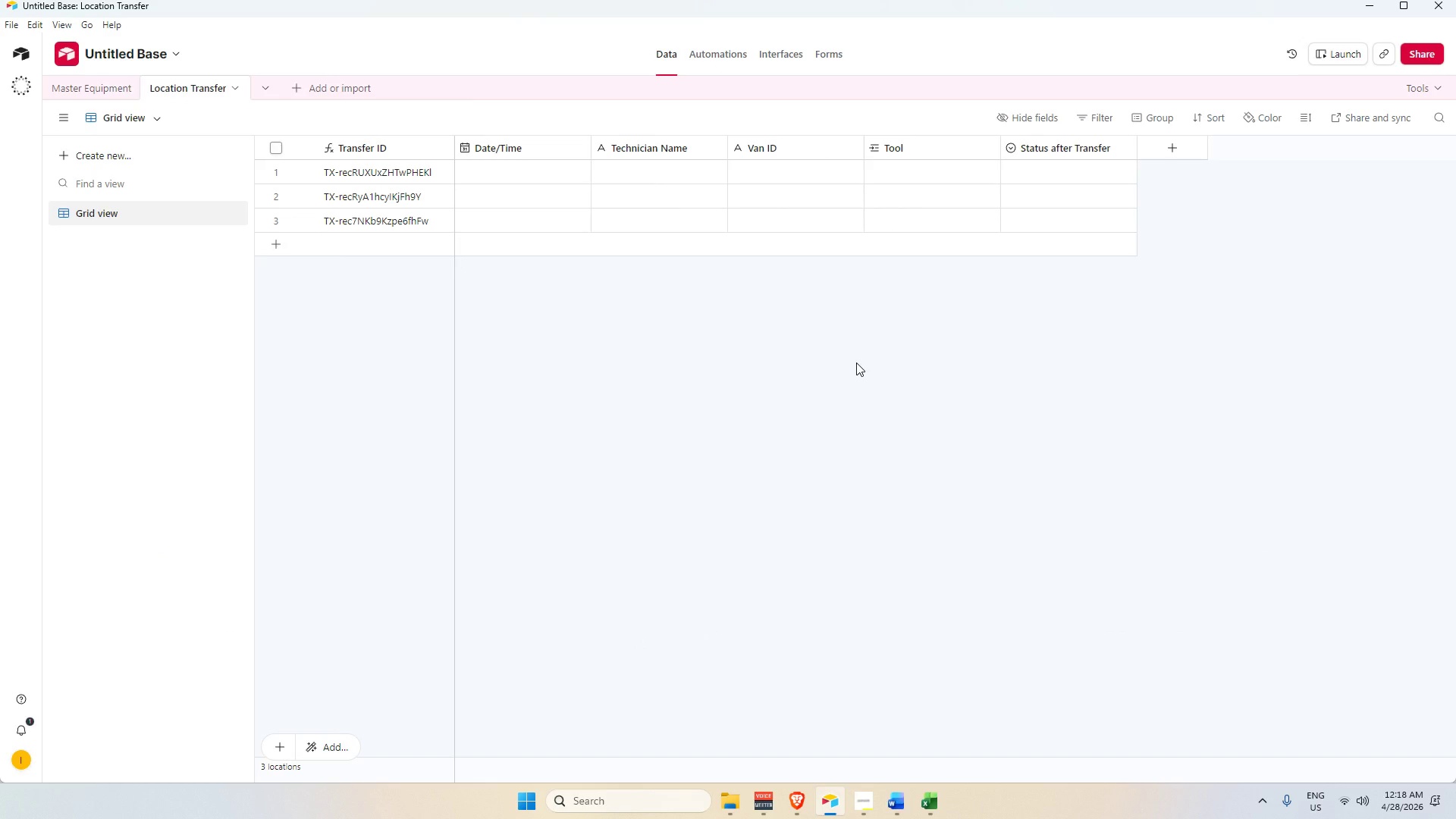 
left_click([856, 362])
 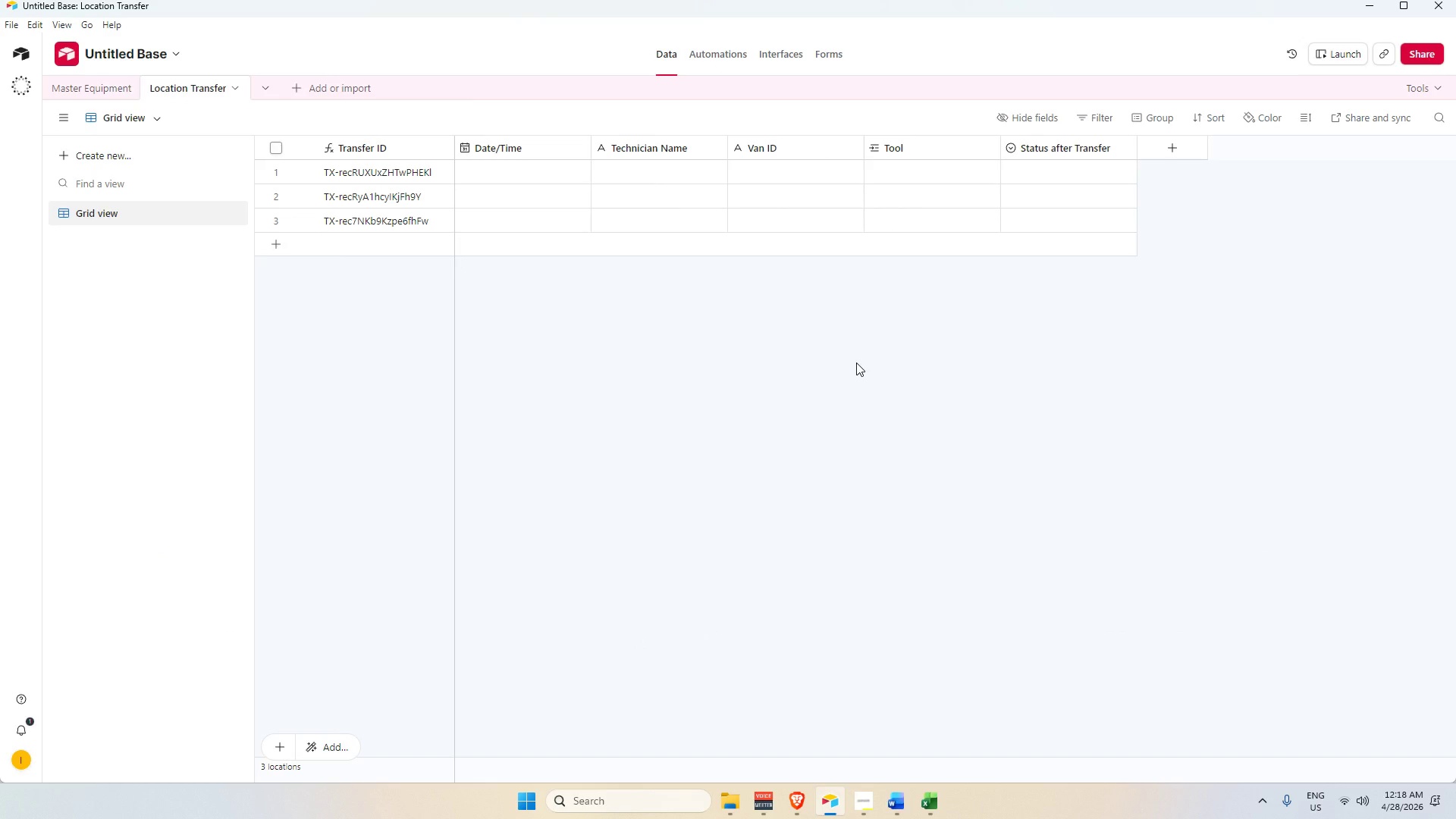 
key(Alt+AltLeft)
 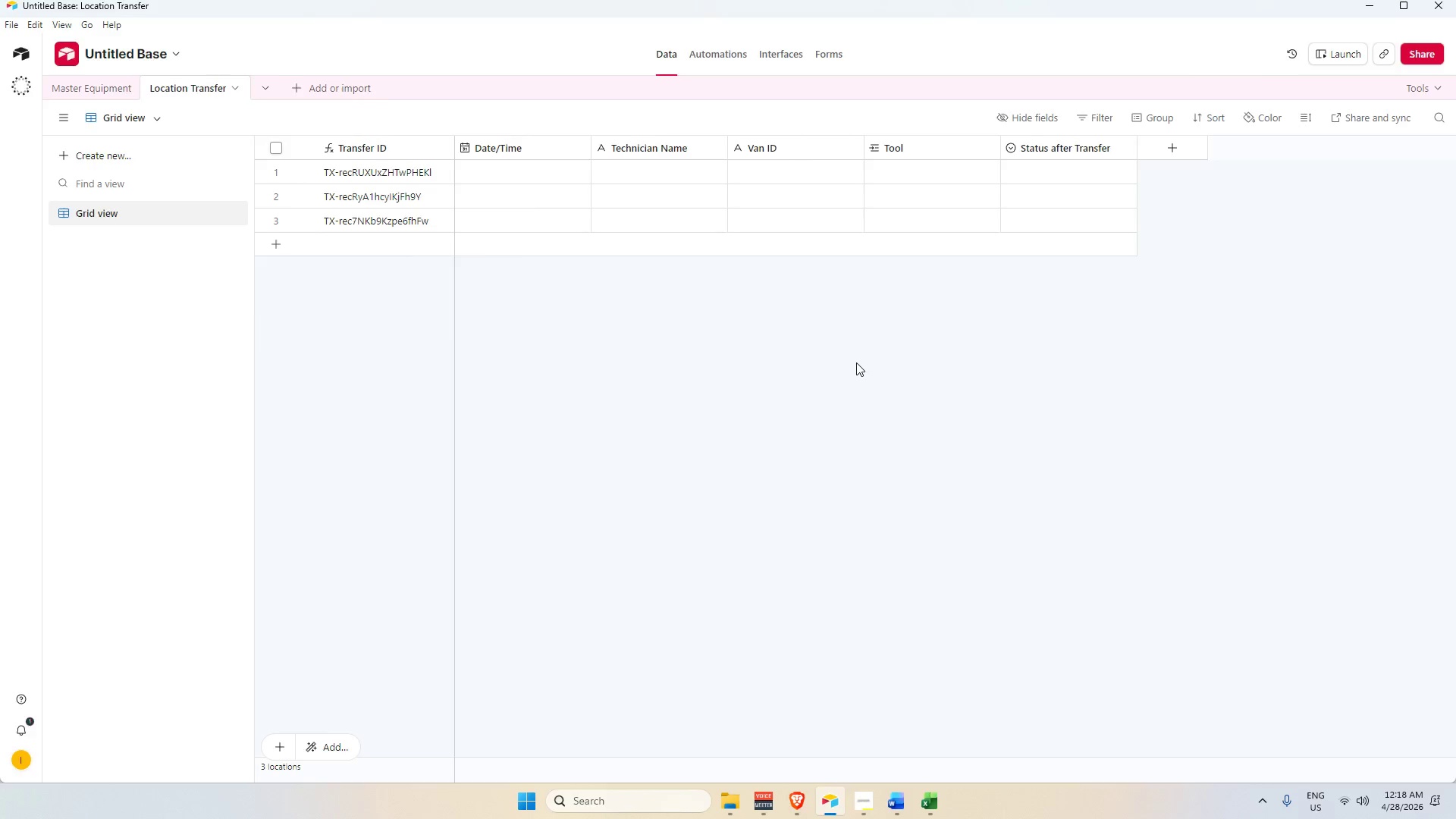 
key(Alt+Tab)
 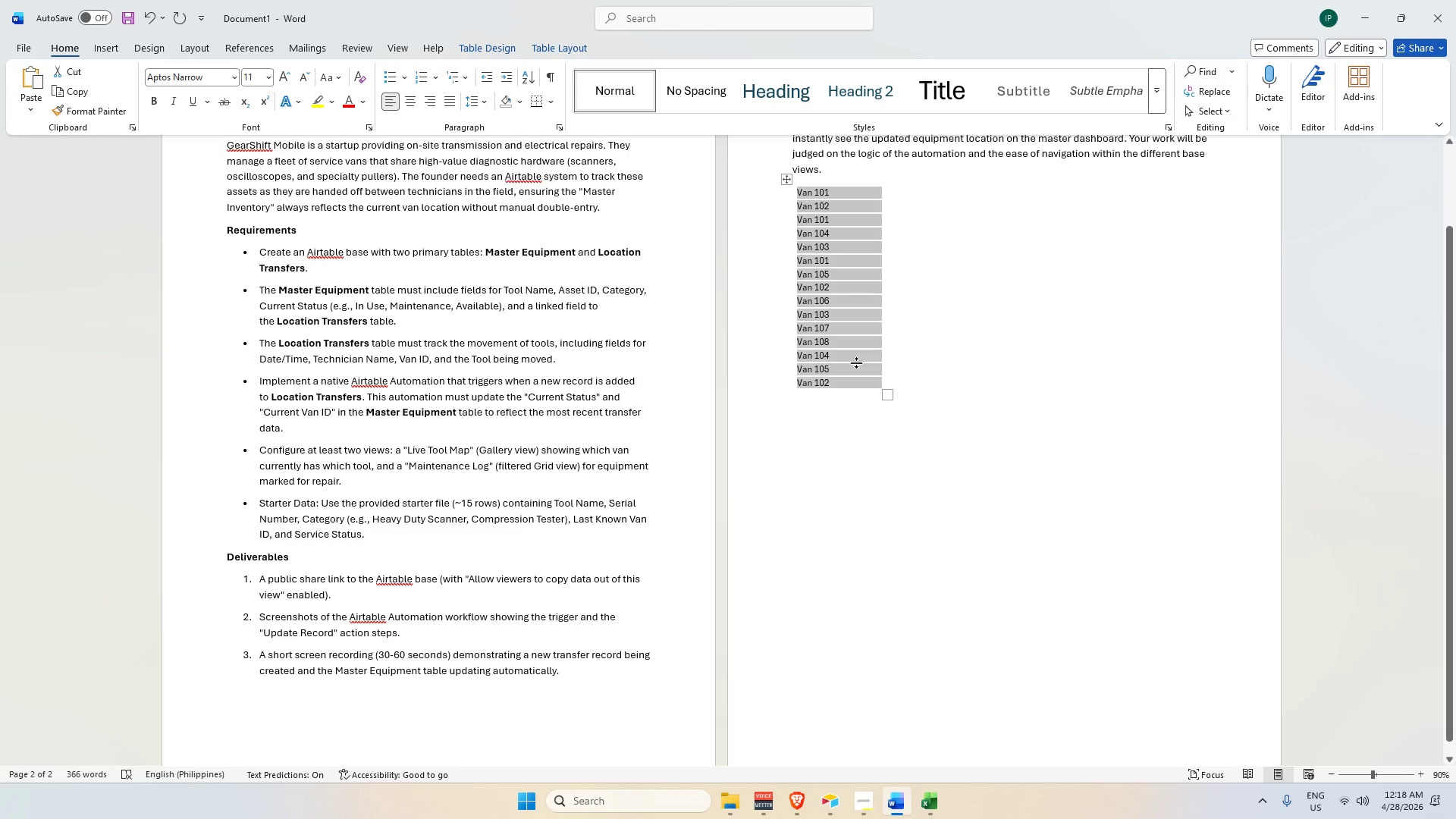 
key(Alt+AltLeft)
 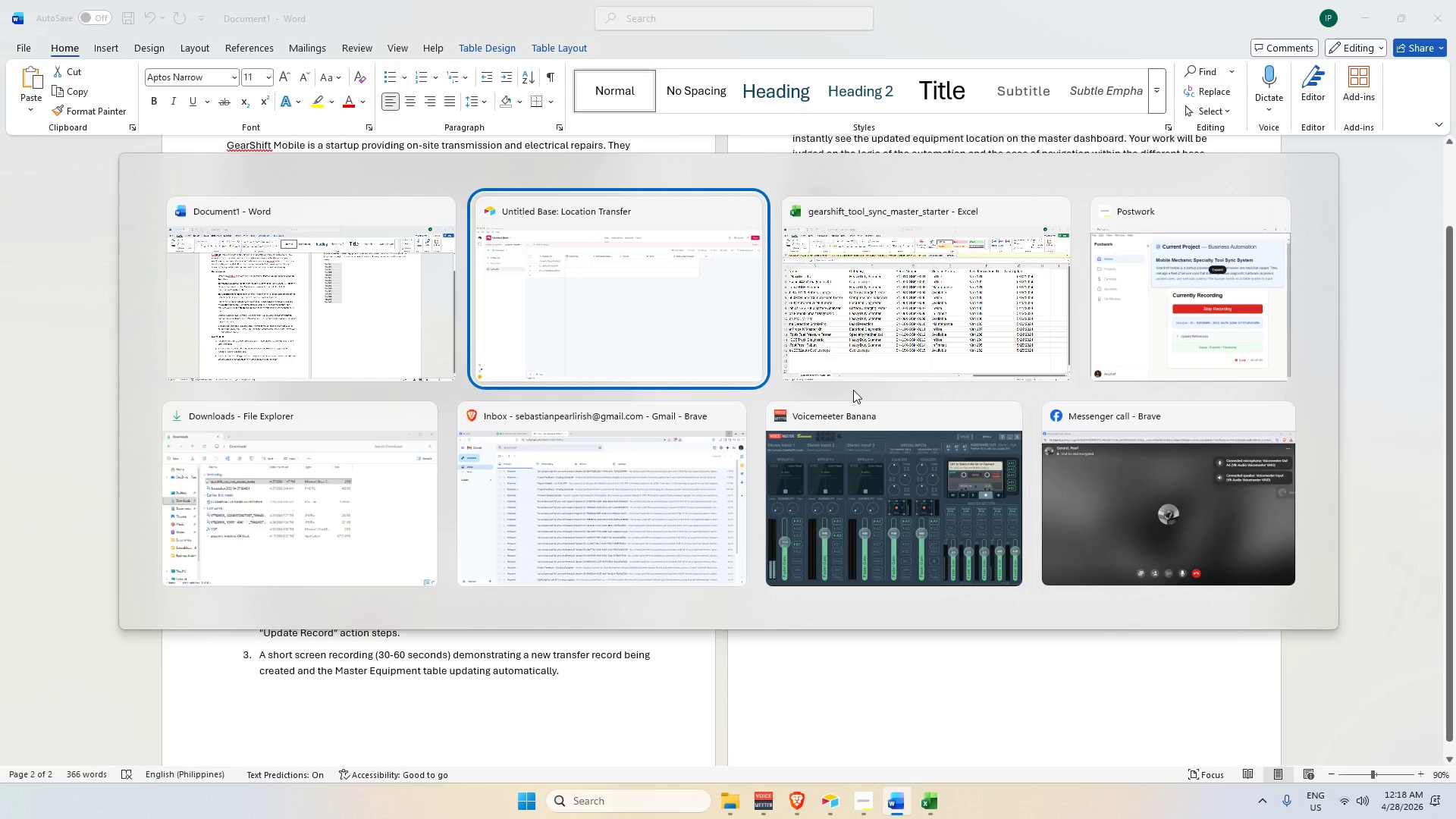 
key(Alt+Tab)
 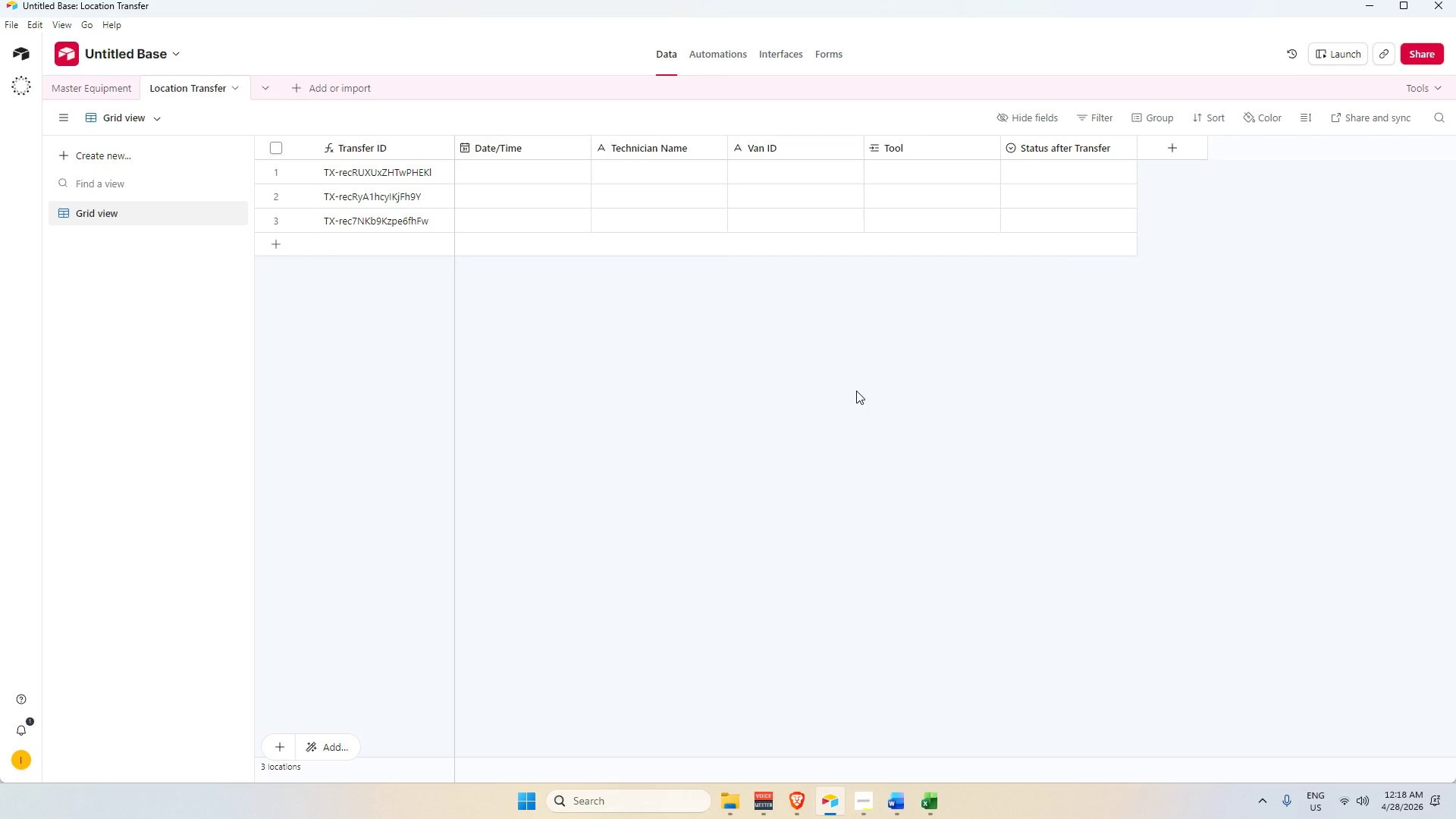 
key(Alt+Tab)
 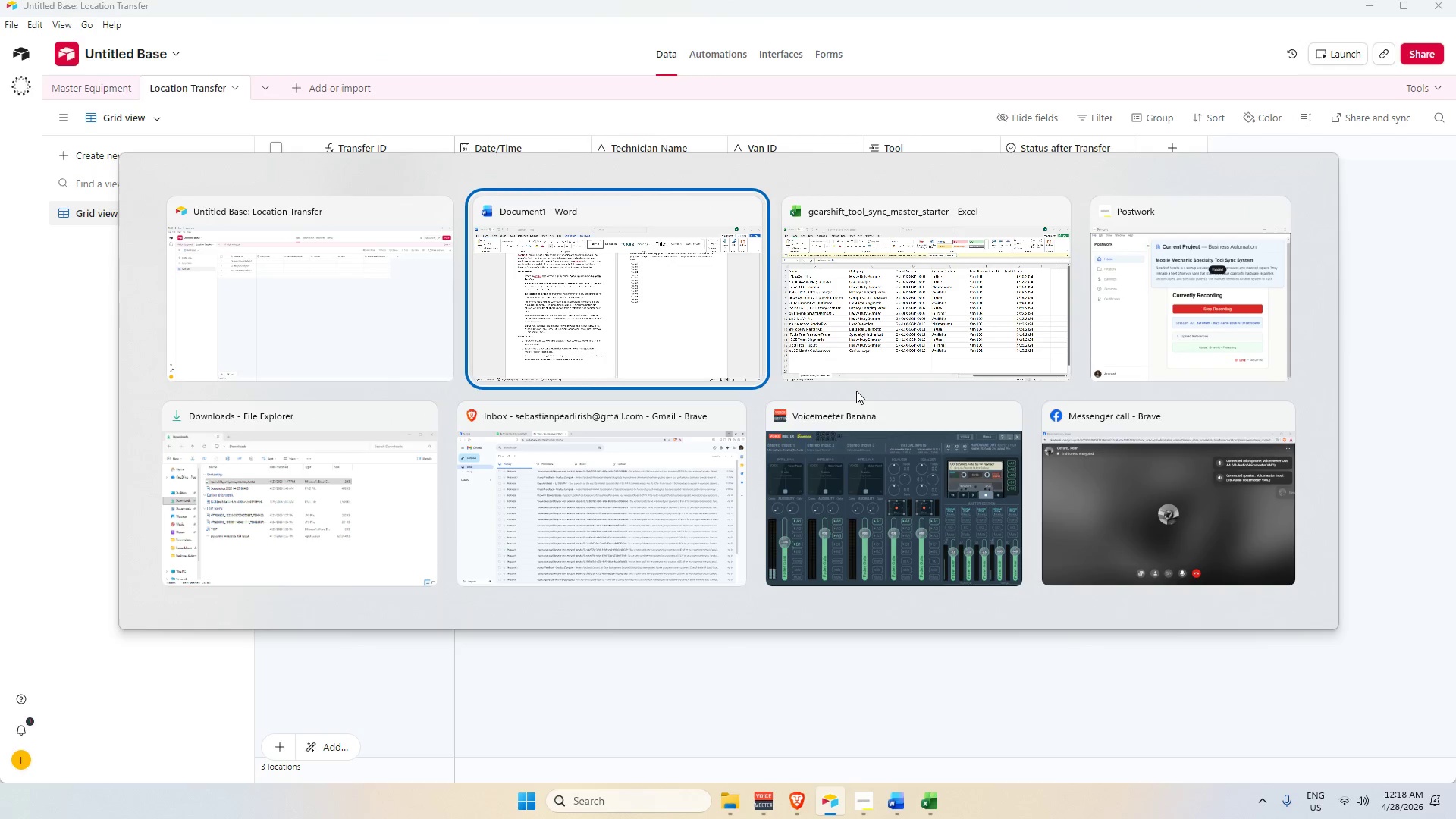 
key(Alt+Tab)
 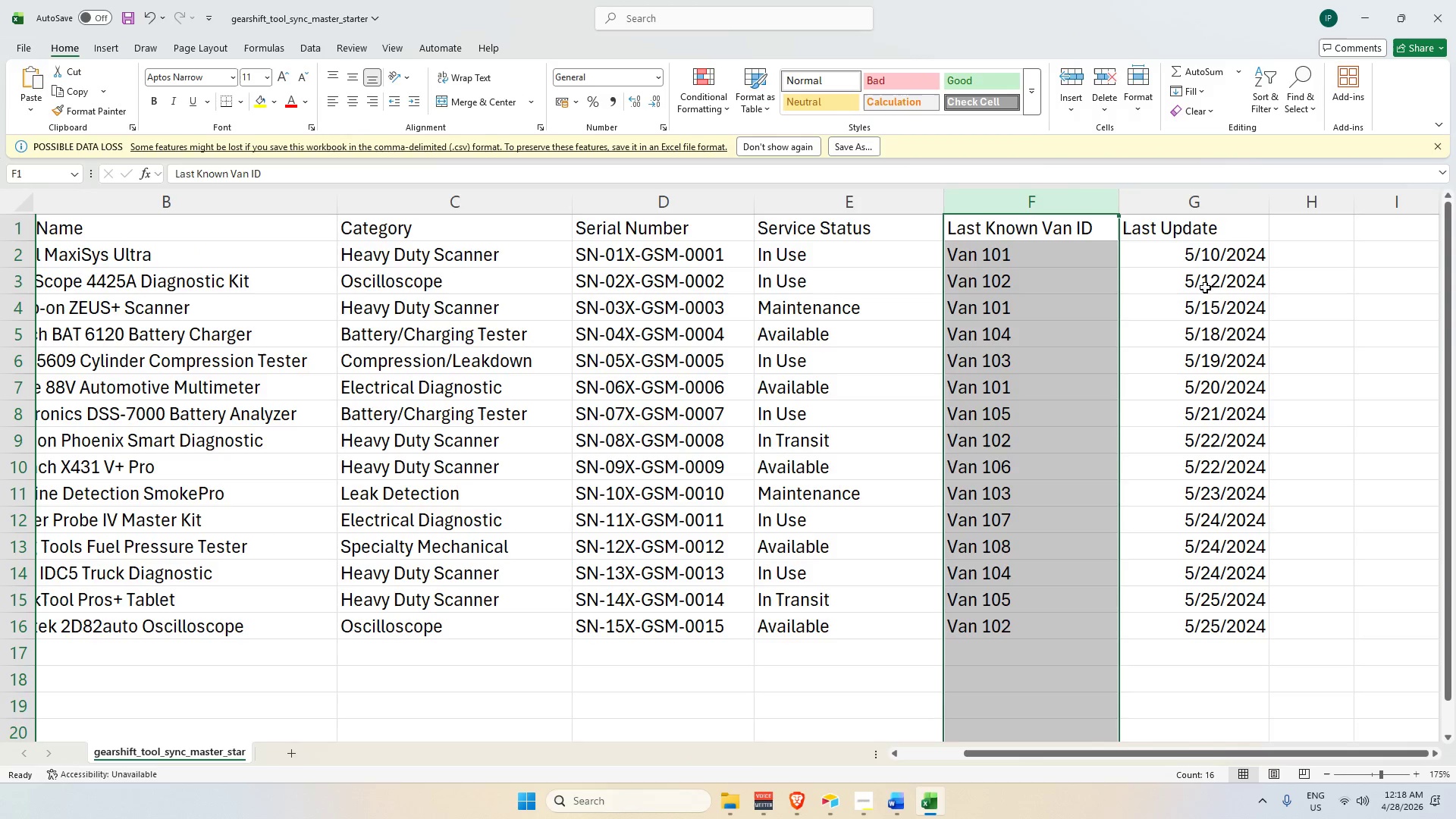 
left_click([1197, 235])
 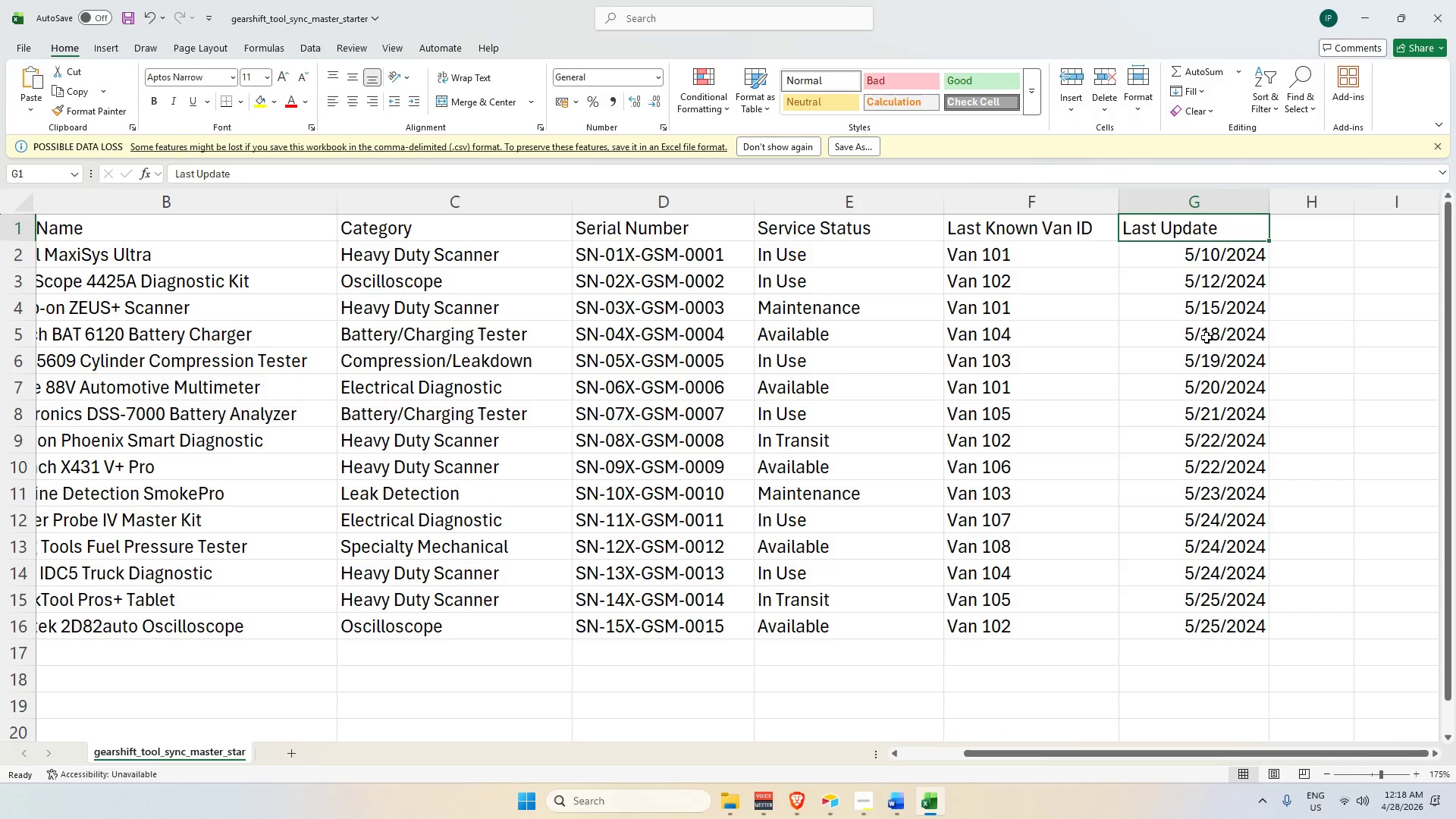 
key(Alt+AltLeft)
 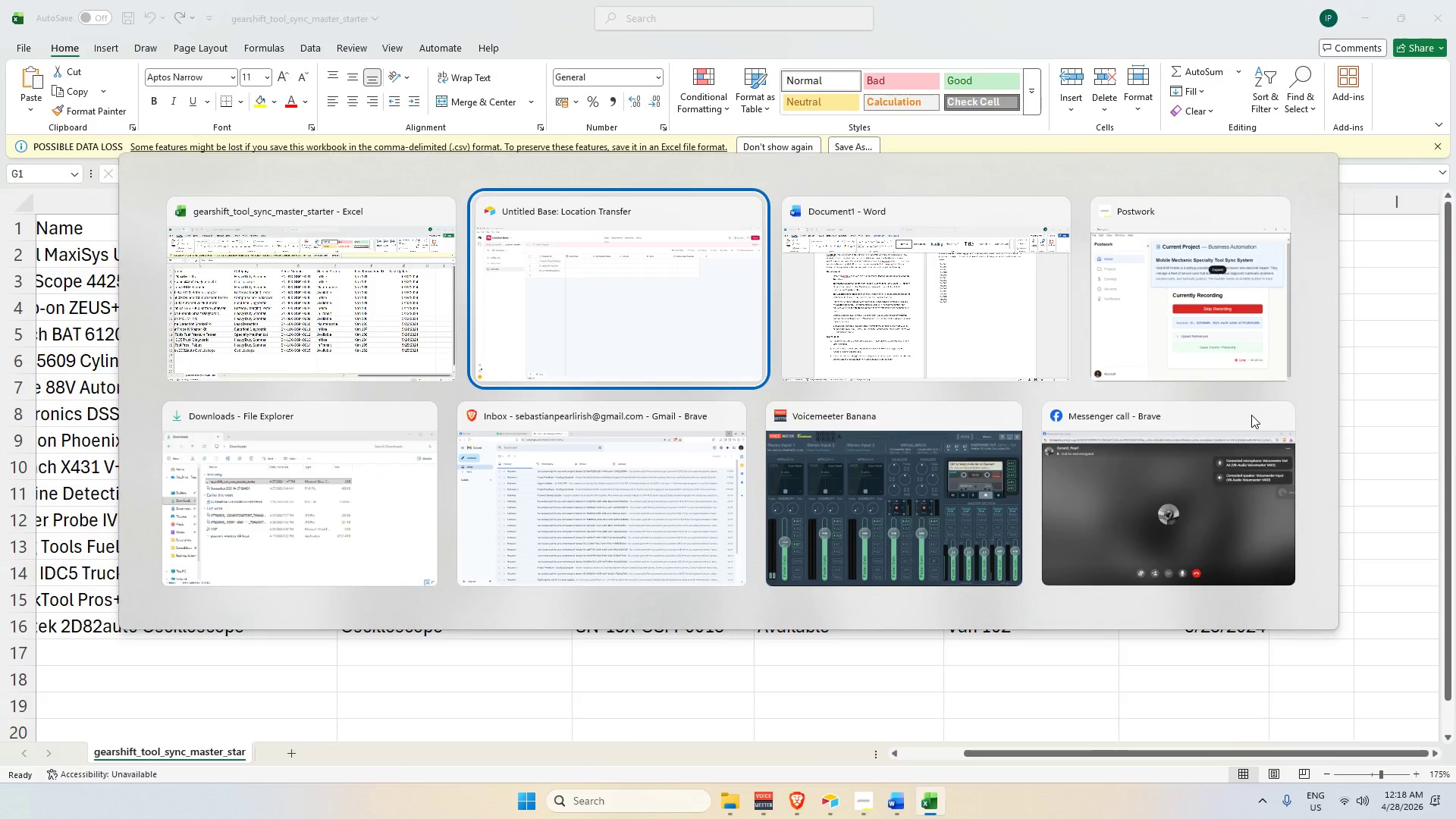 
key(Alt+Tab)
 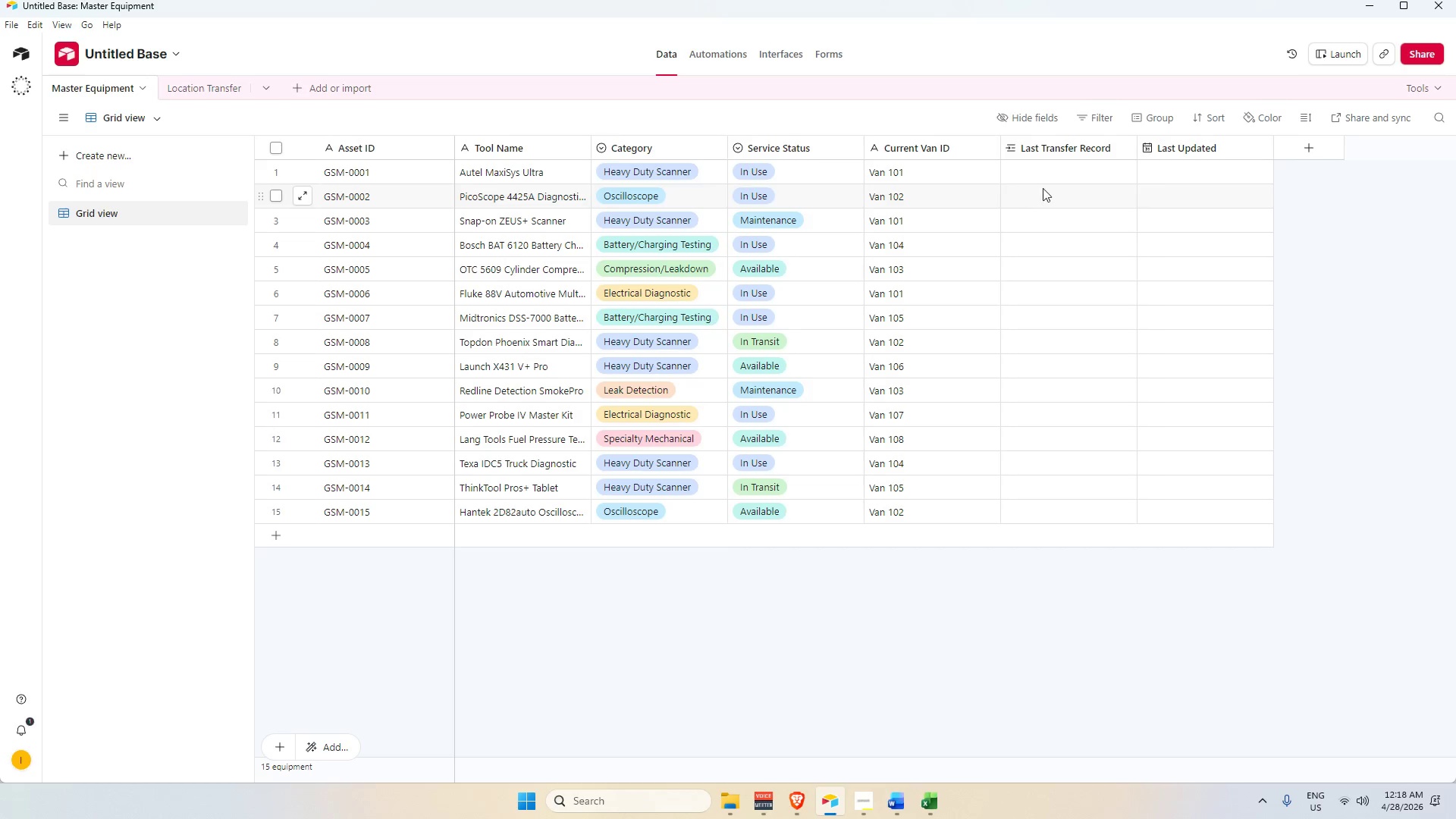 
double_click([1202, 173])
 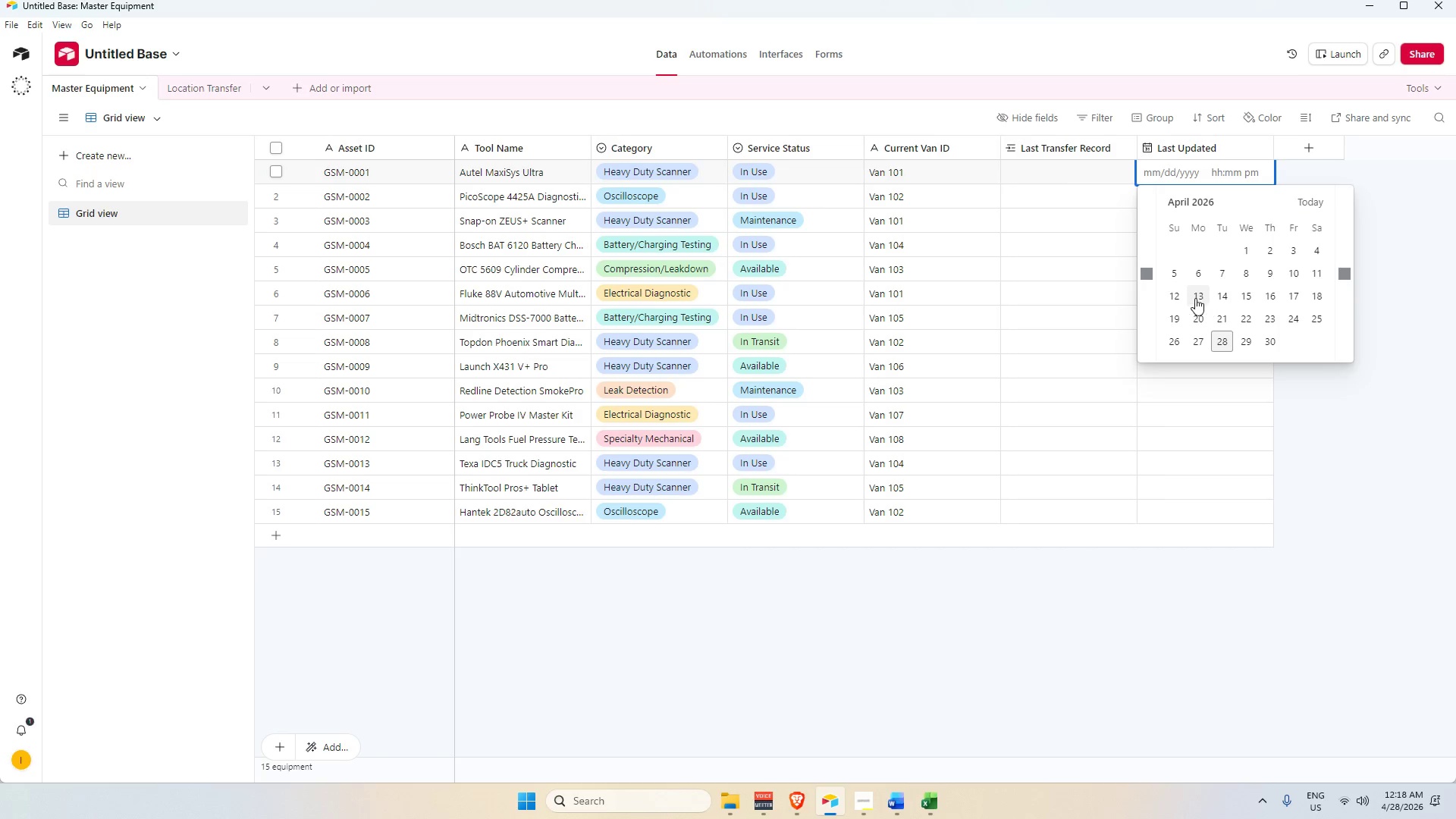 
left_click([1298, 272])
 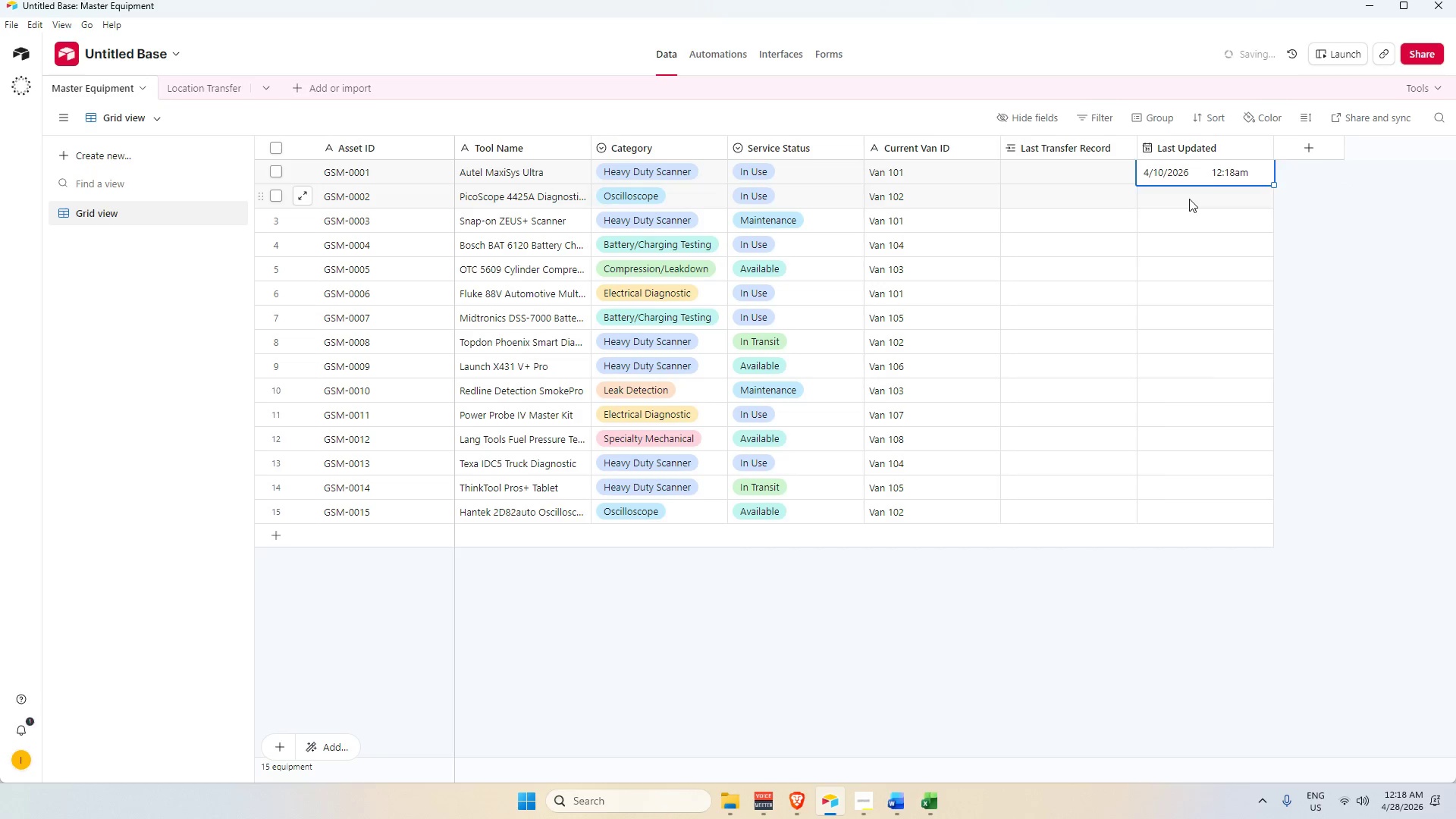 
double_click([1189, 199])
 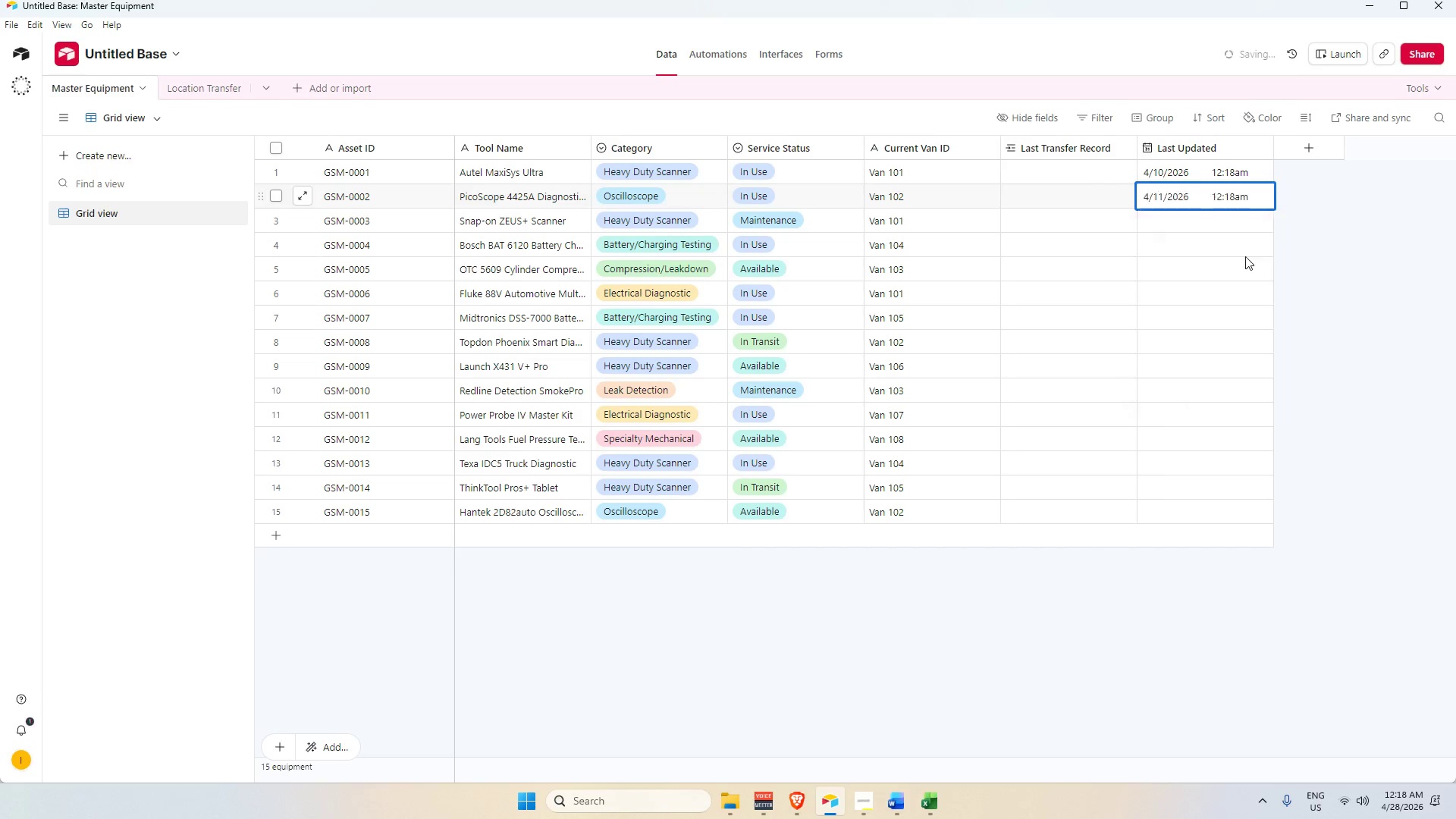 
double_click([1185, 220])
 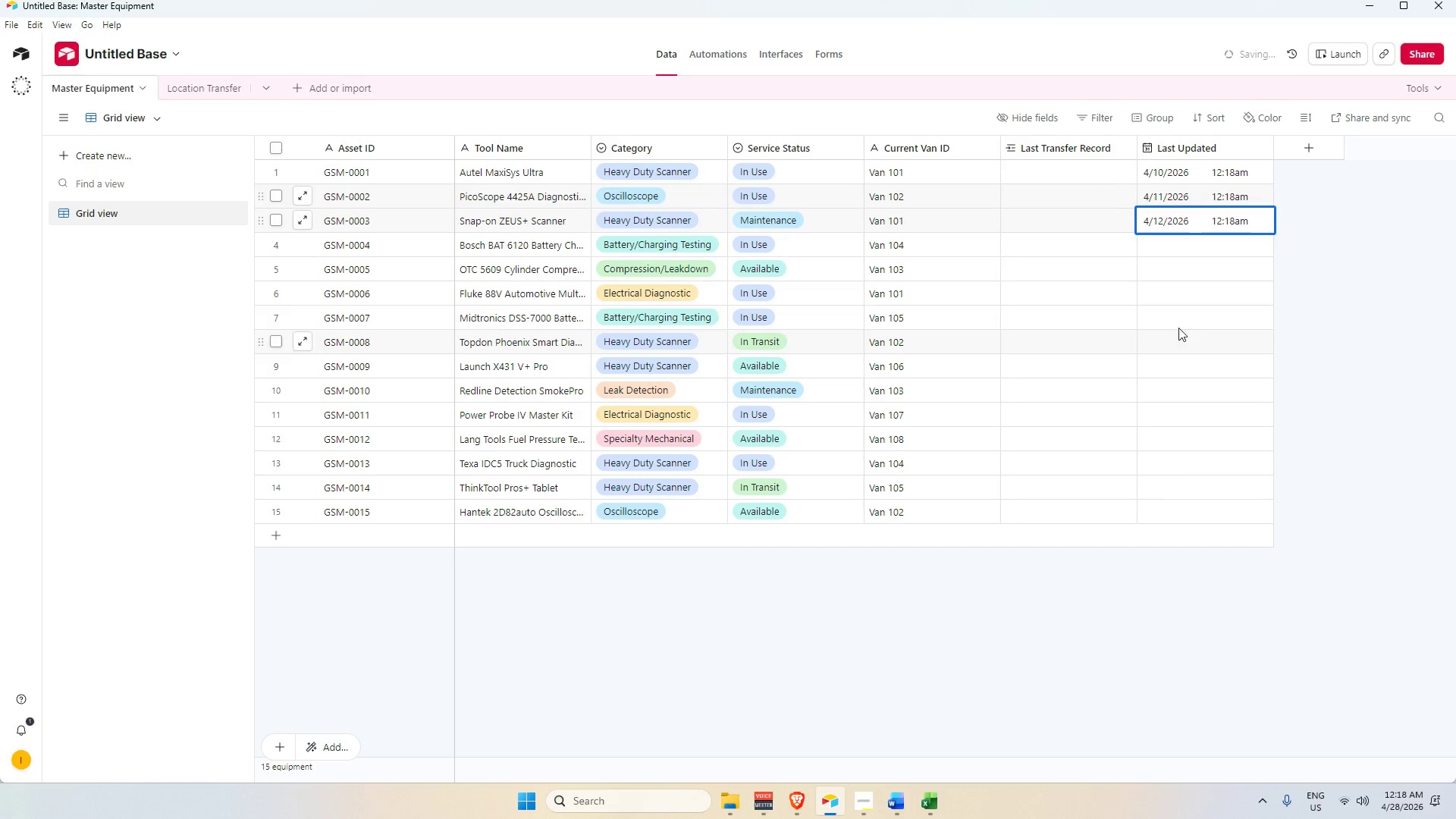 
left_click([1163, 249])
 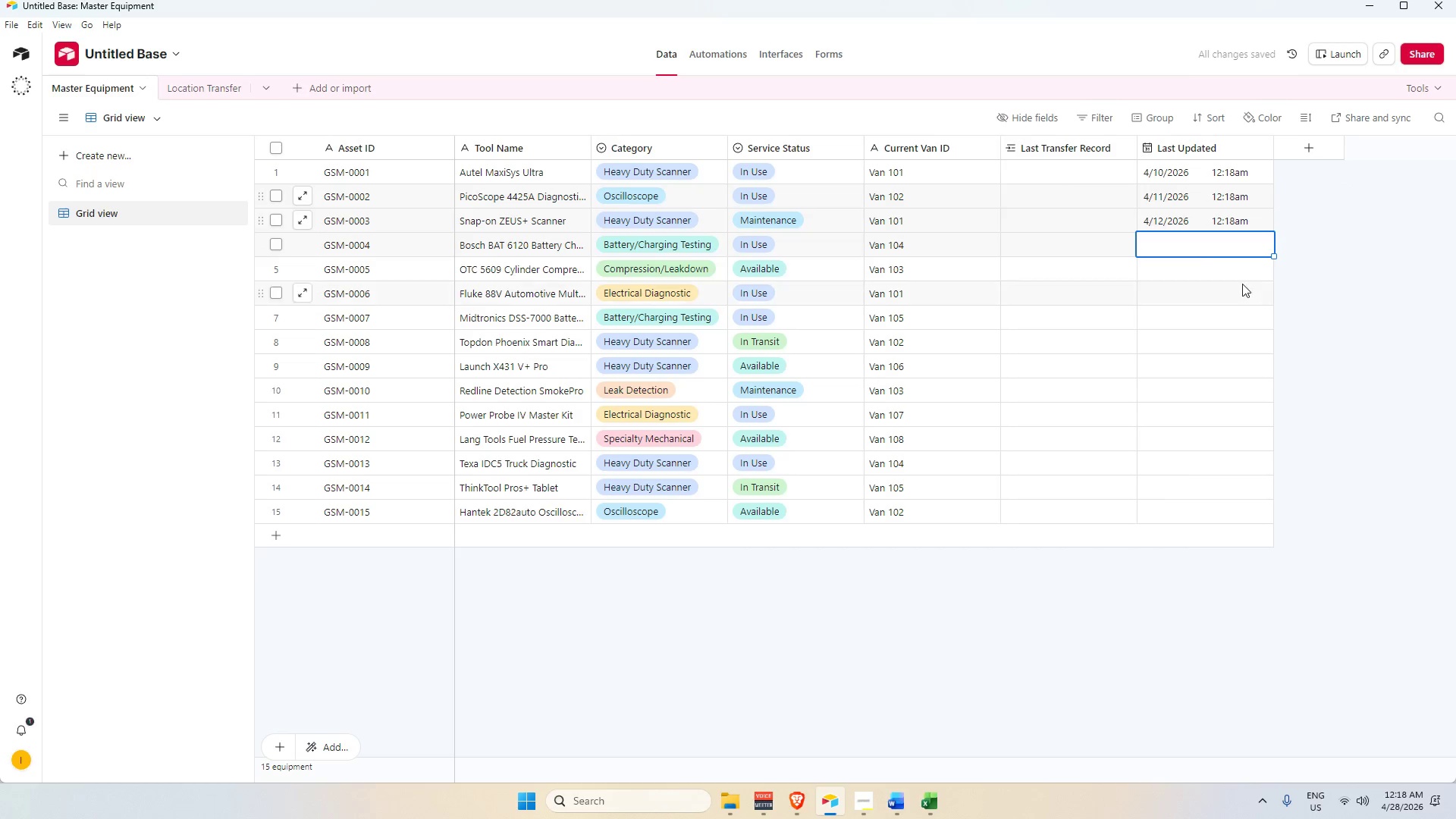 
left_click([1184, 246])
 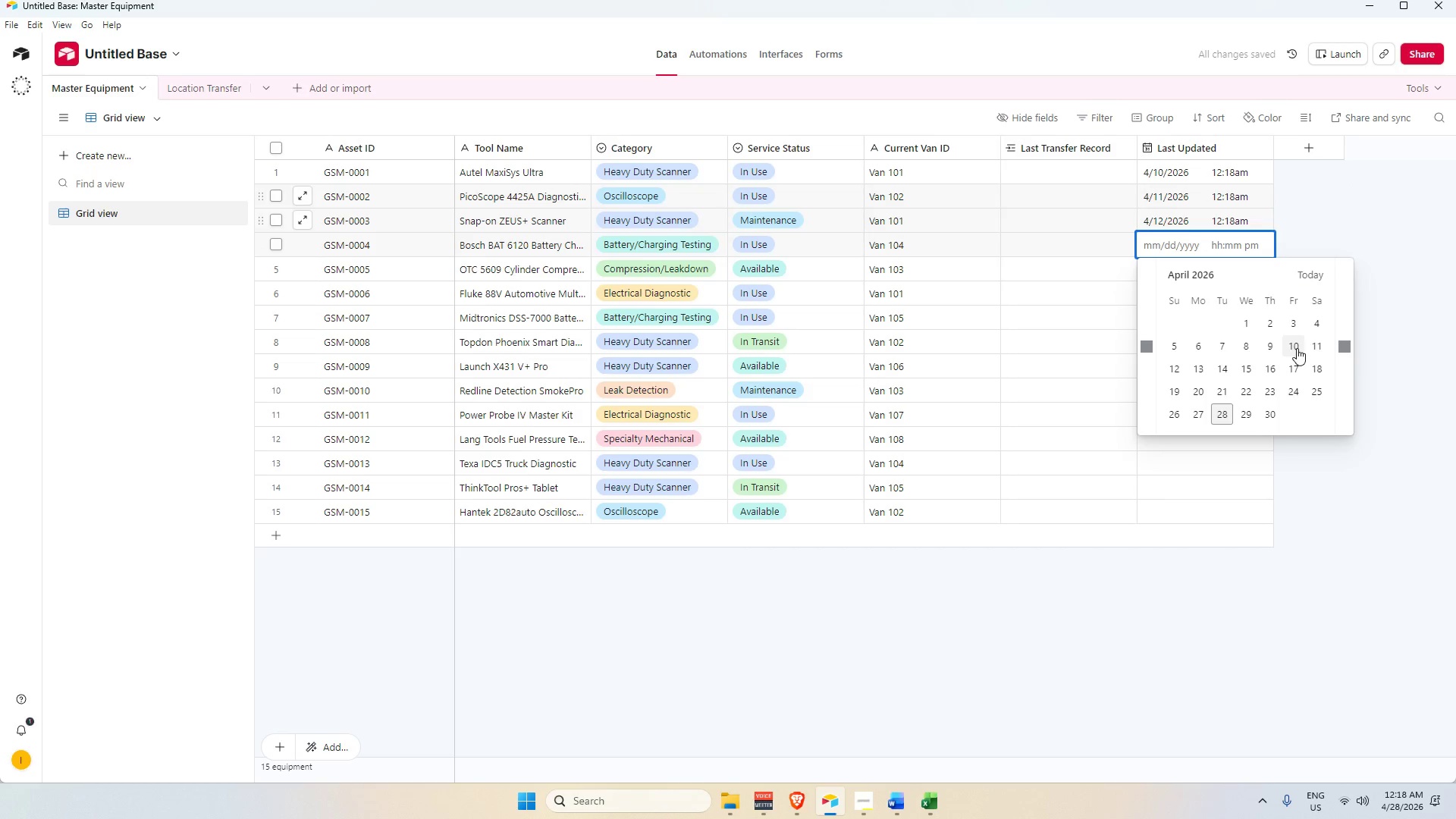 
double_click([1181, 269])
 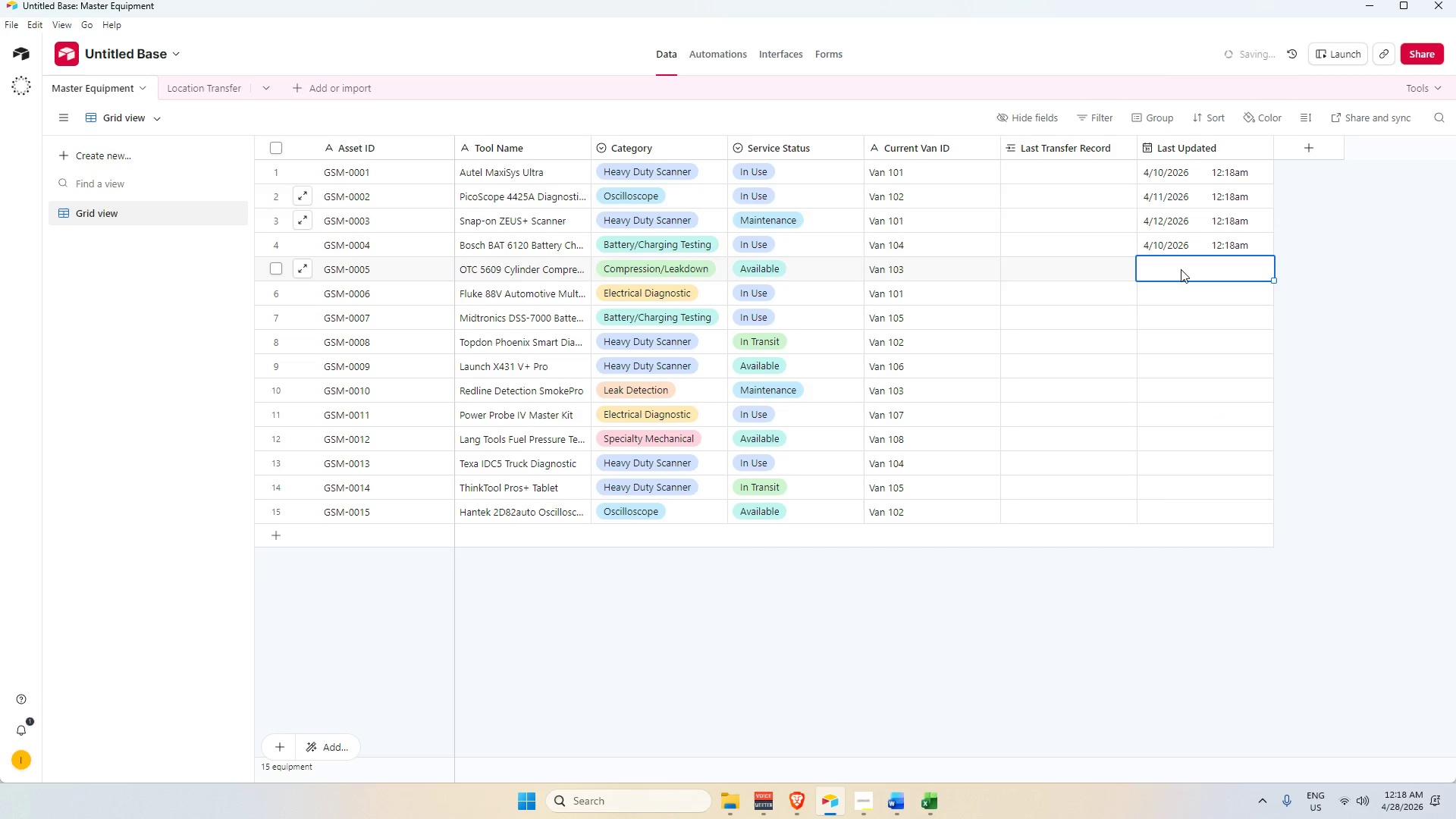 
triple_click([1181, 269])
 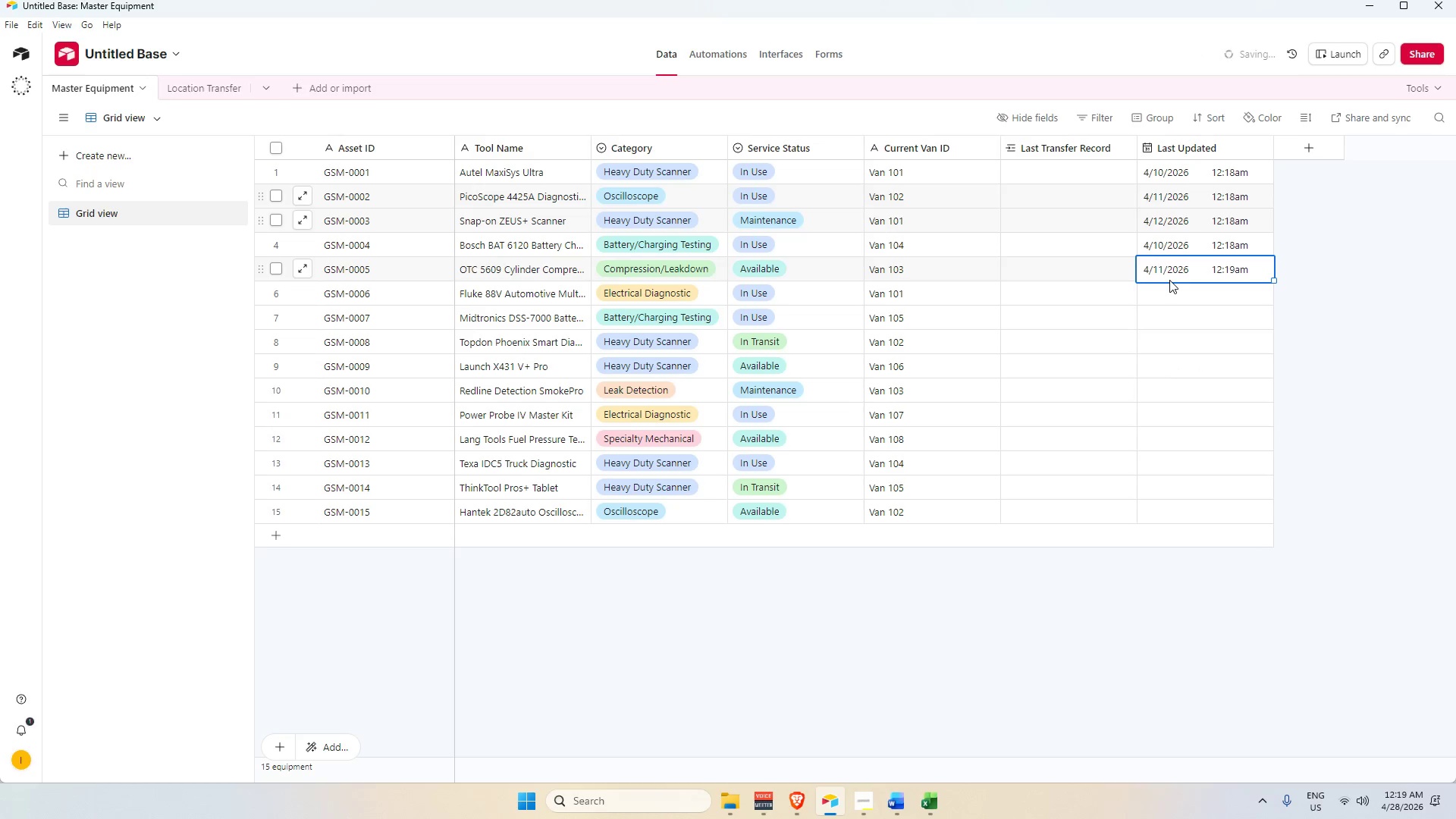 
double_click([1174, 299])
 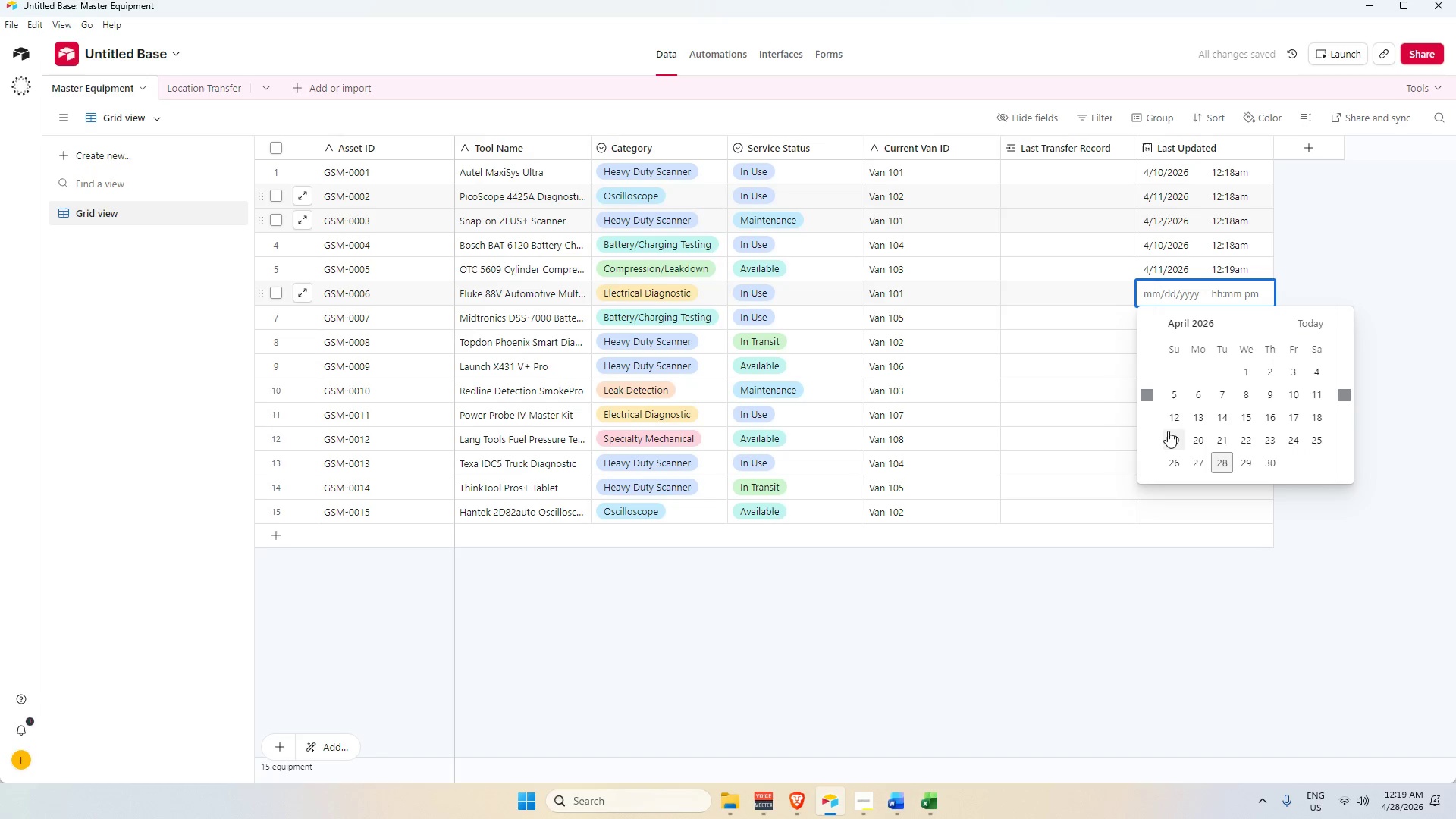 
left_click([1175, 413])
 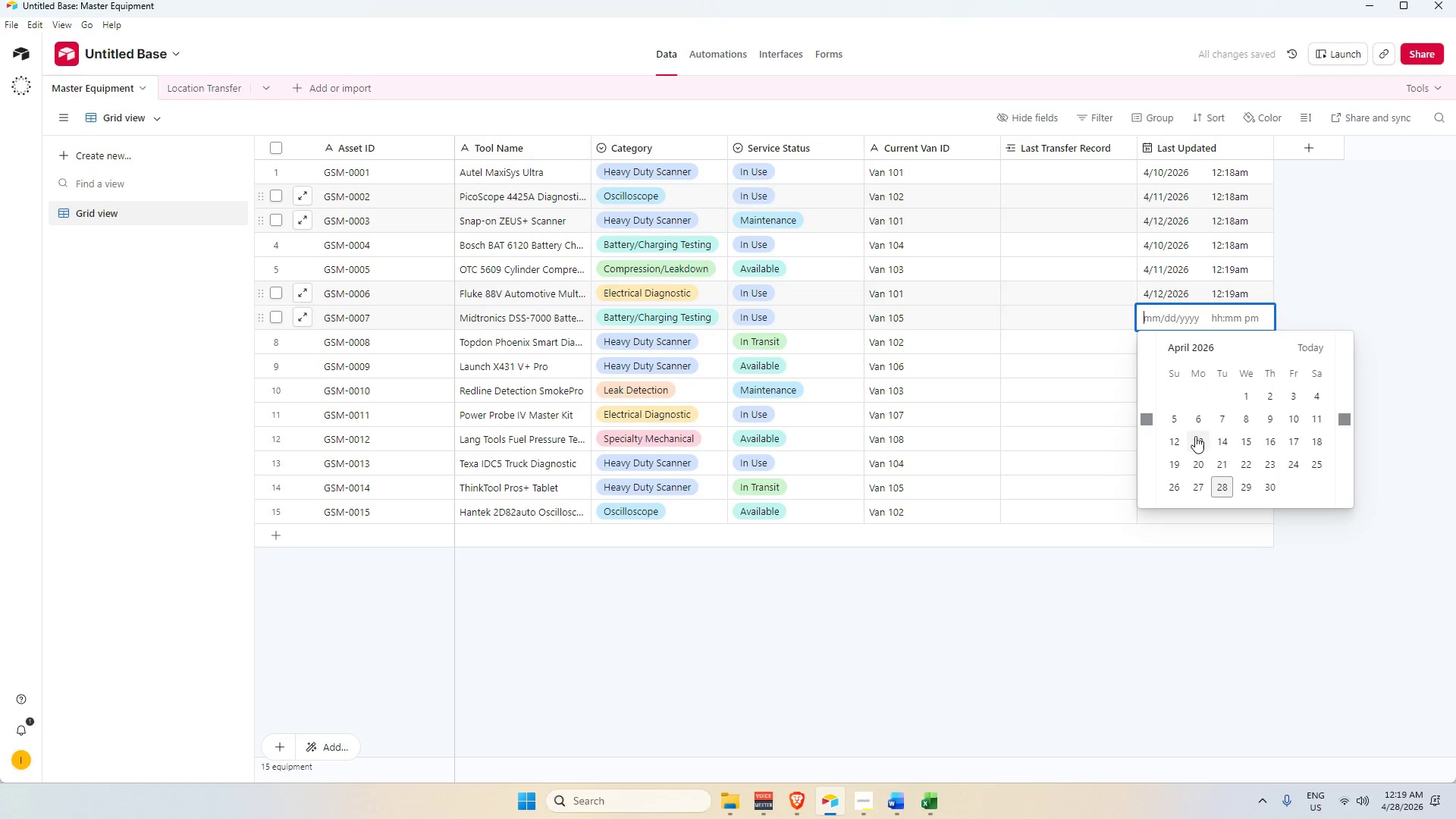 
left_click_drag(start_coordinate=[1206, 439], to_coordinate=[1206, 434])
 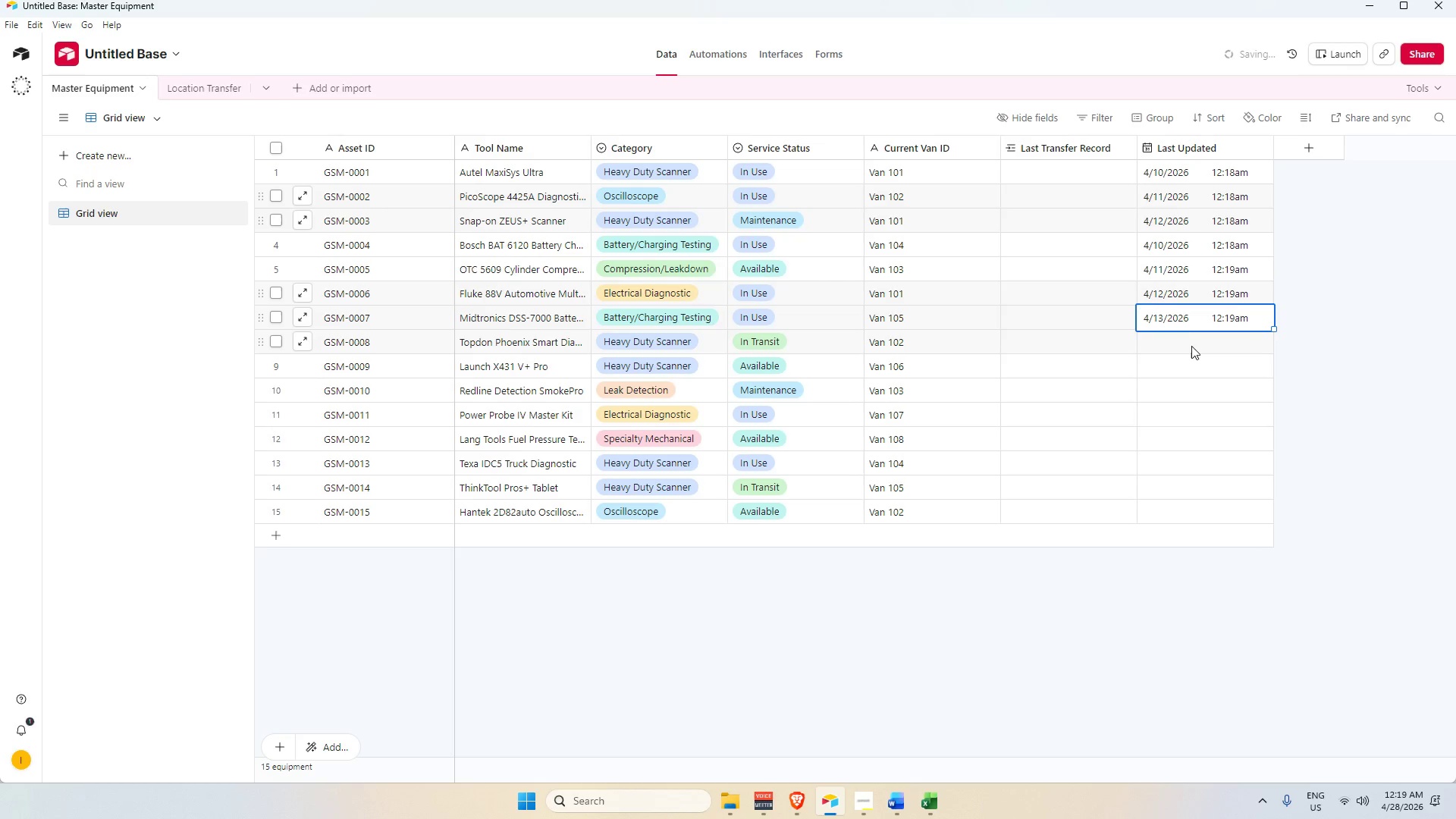 
left_click([1191, 346])
 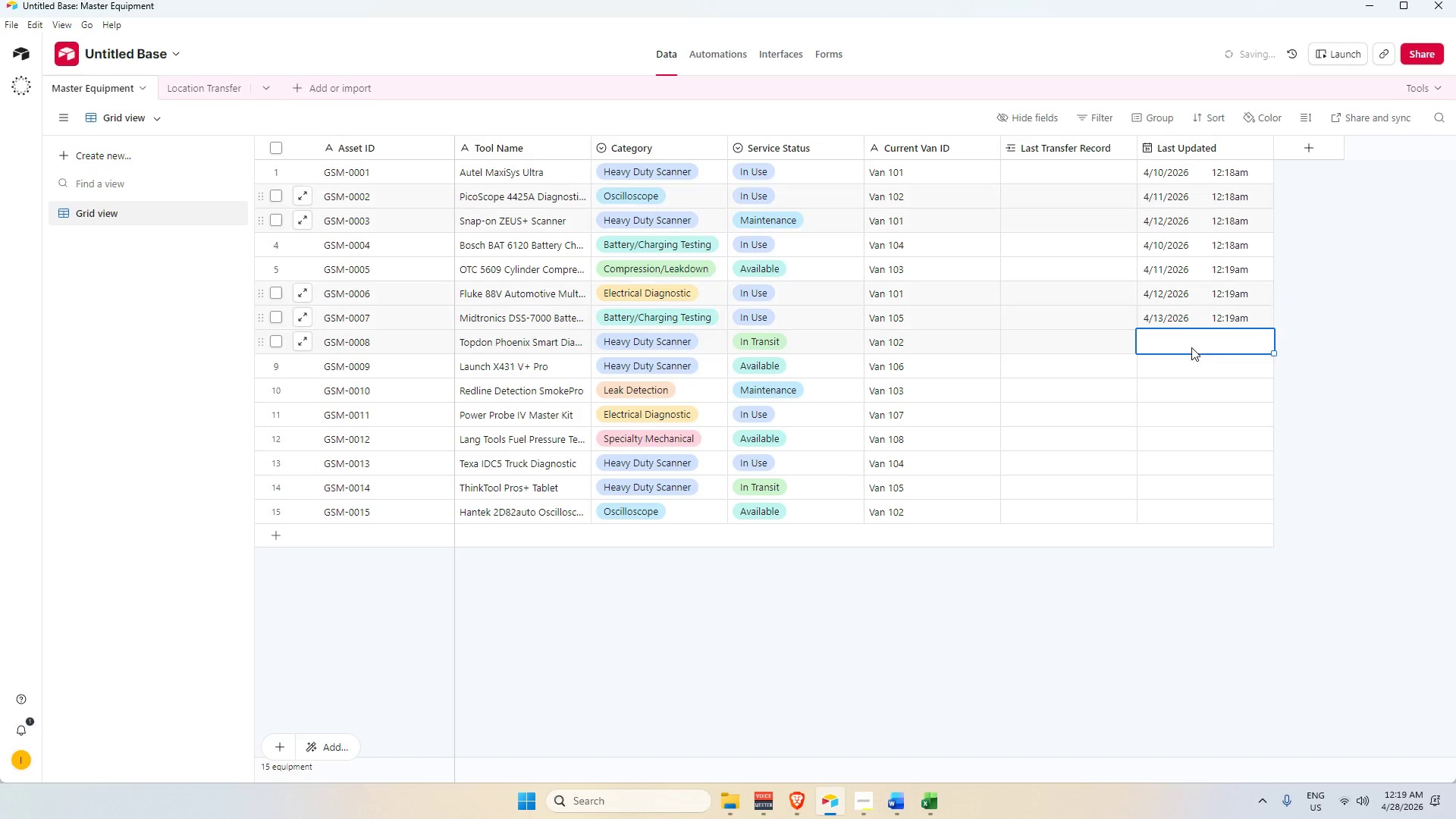 
left_click_drag(start_coordinate=[1191, 347], to_coordinate=[1191, 351])
 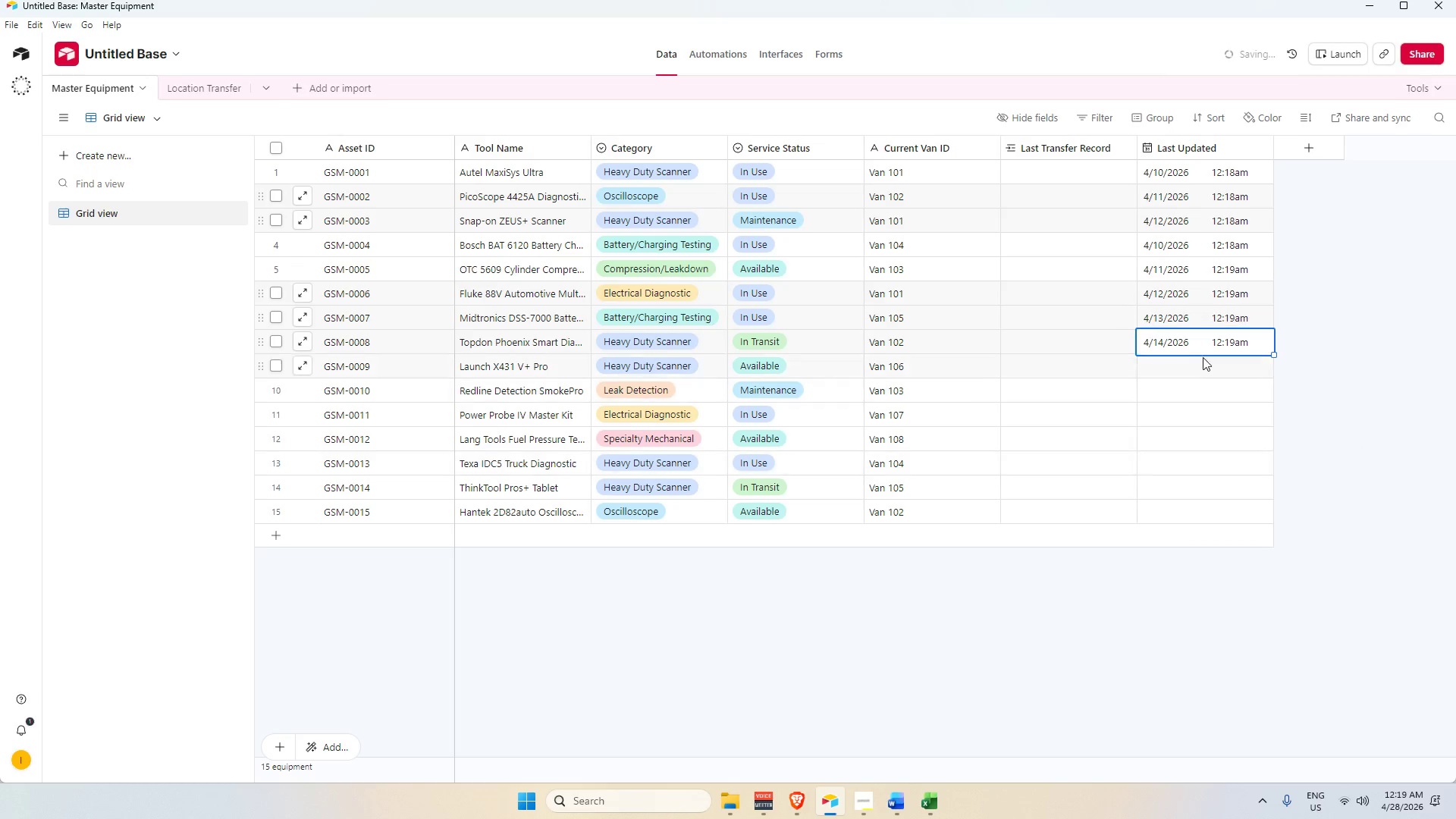 
triple_click([1203, 363])
 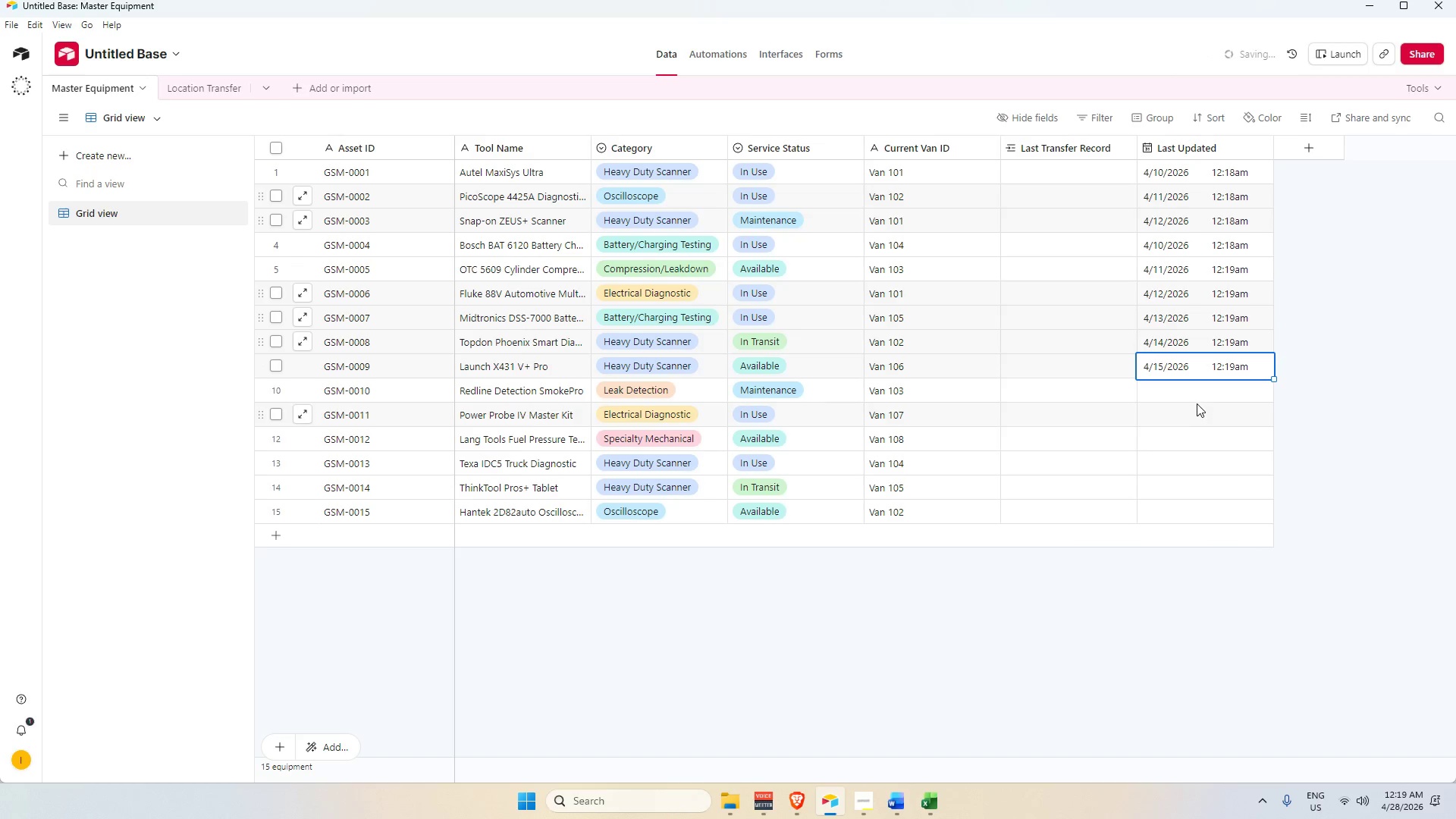 
triple_click([1194, 395])
 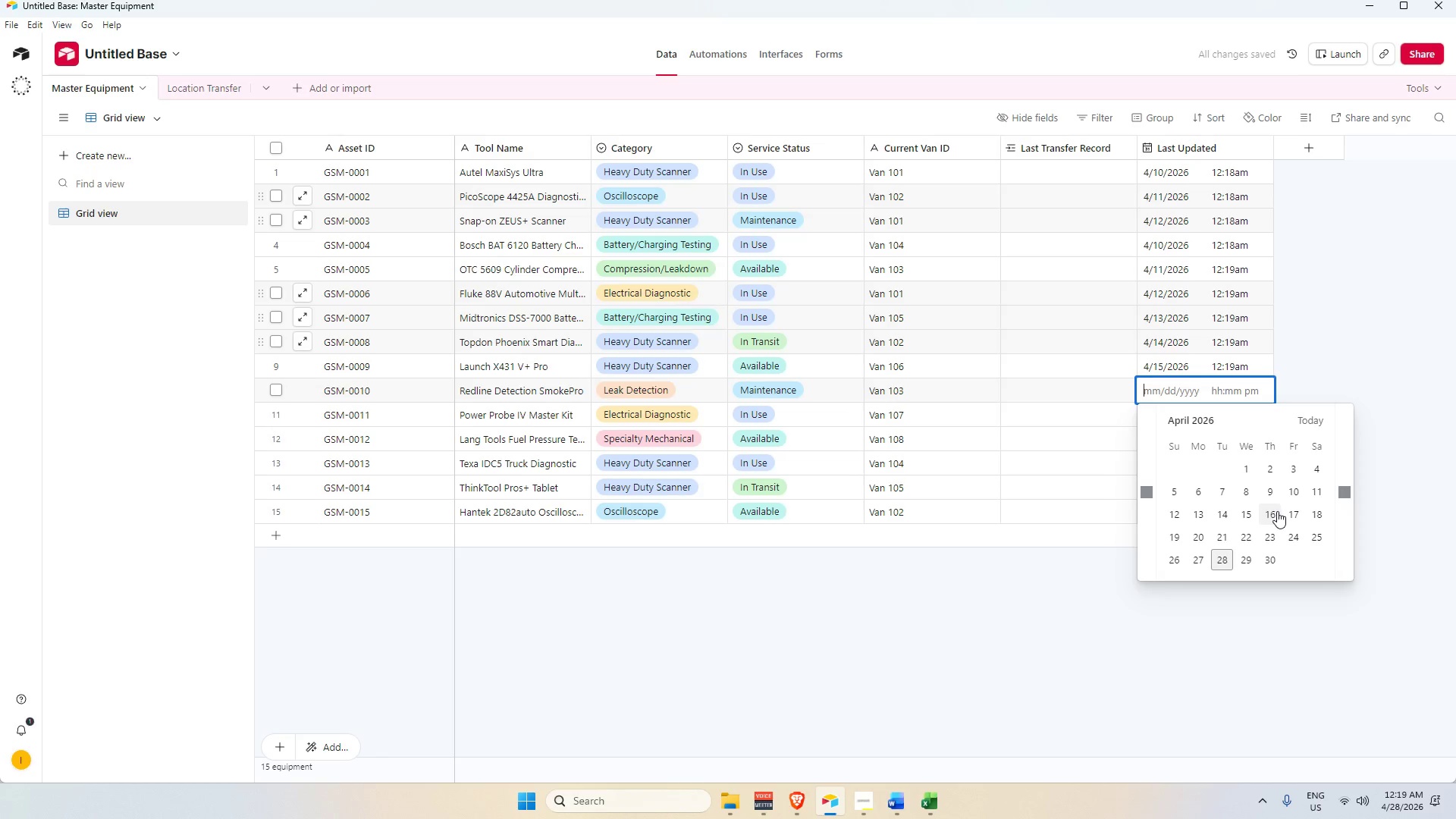 
double_click([1189, 413])
 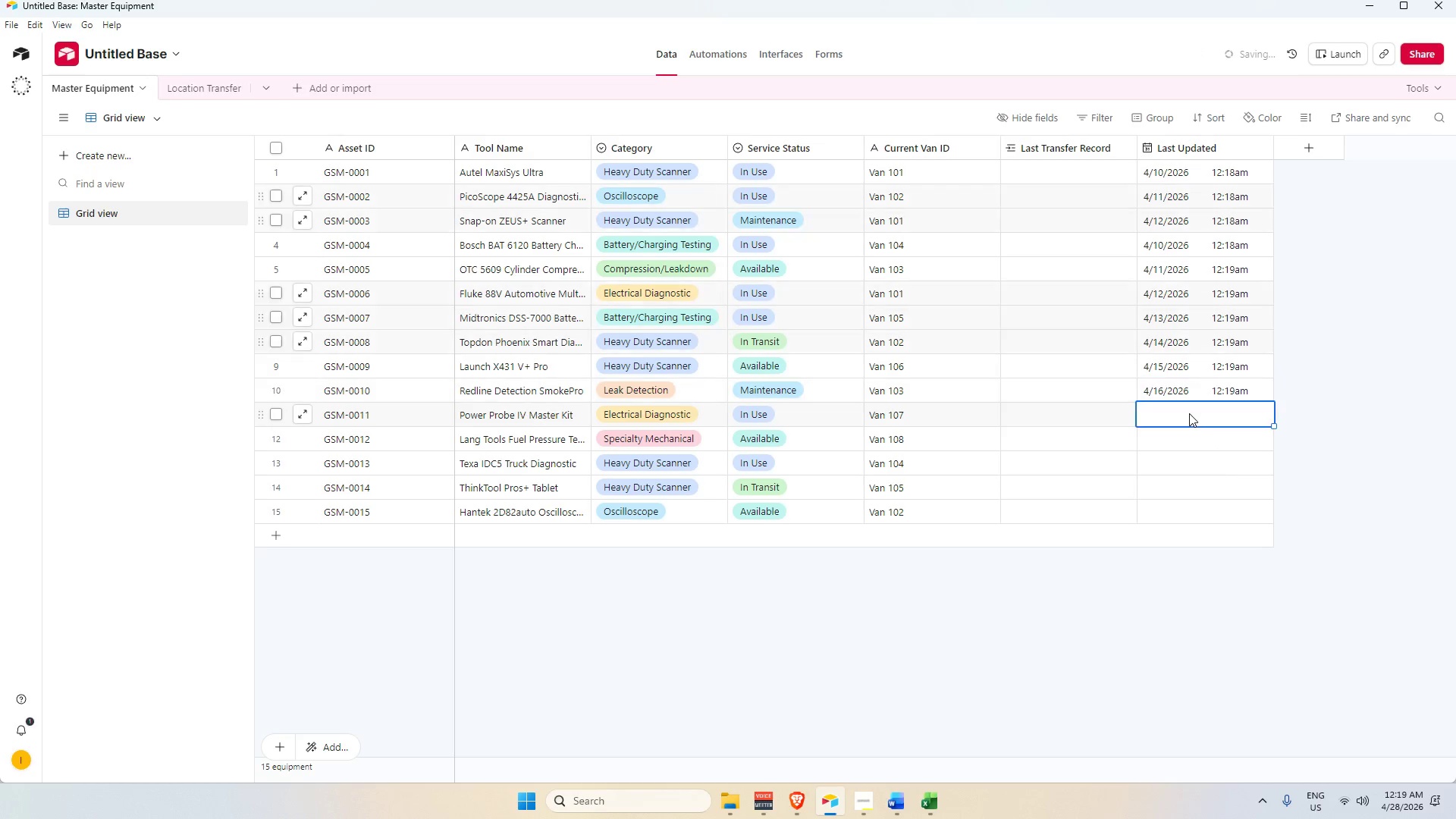 
triple_click([1189, 413])
 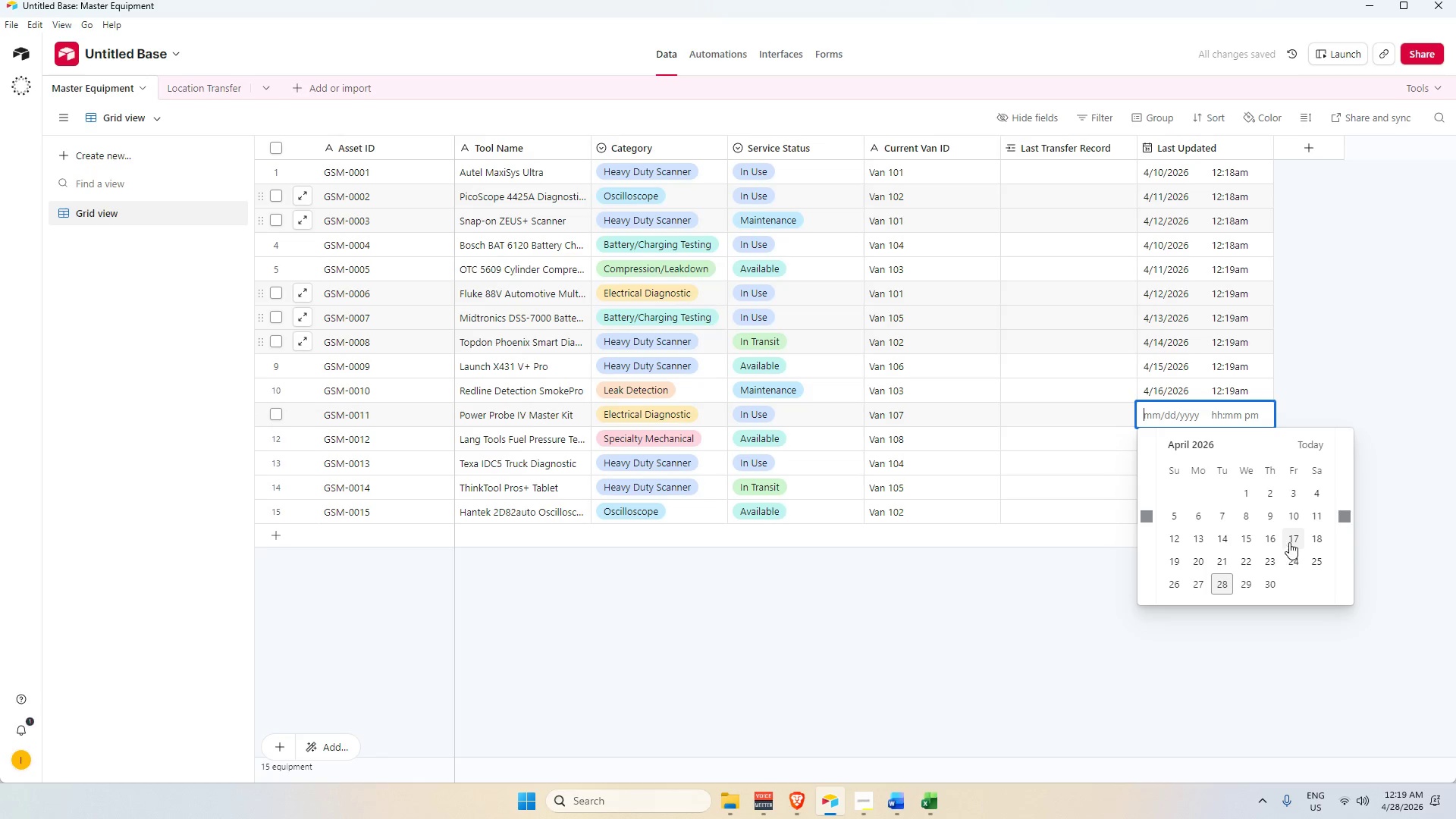 
left_click([1294, 537])
 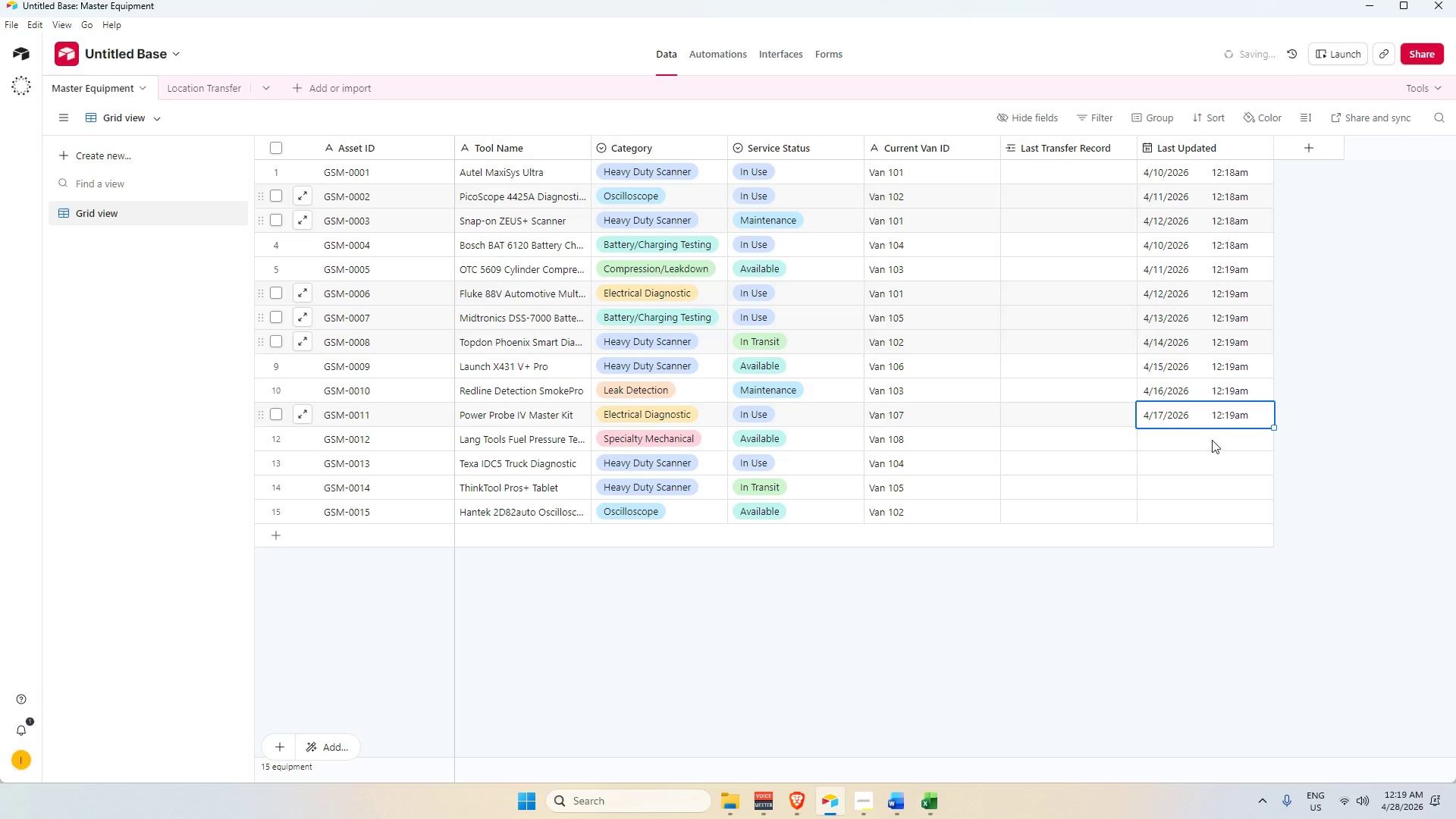 
left_click([1211, 440])
 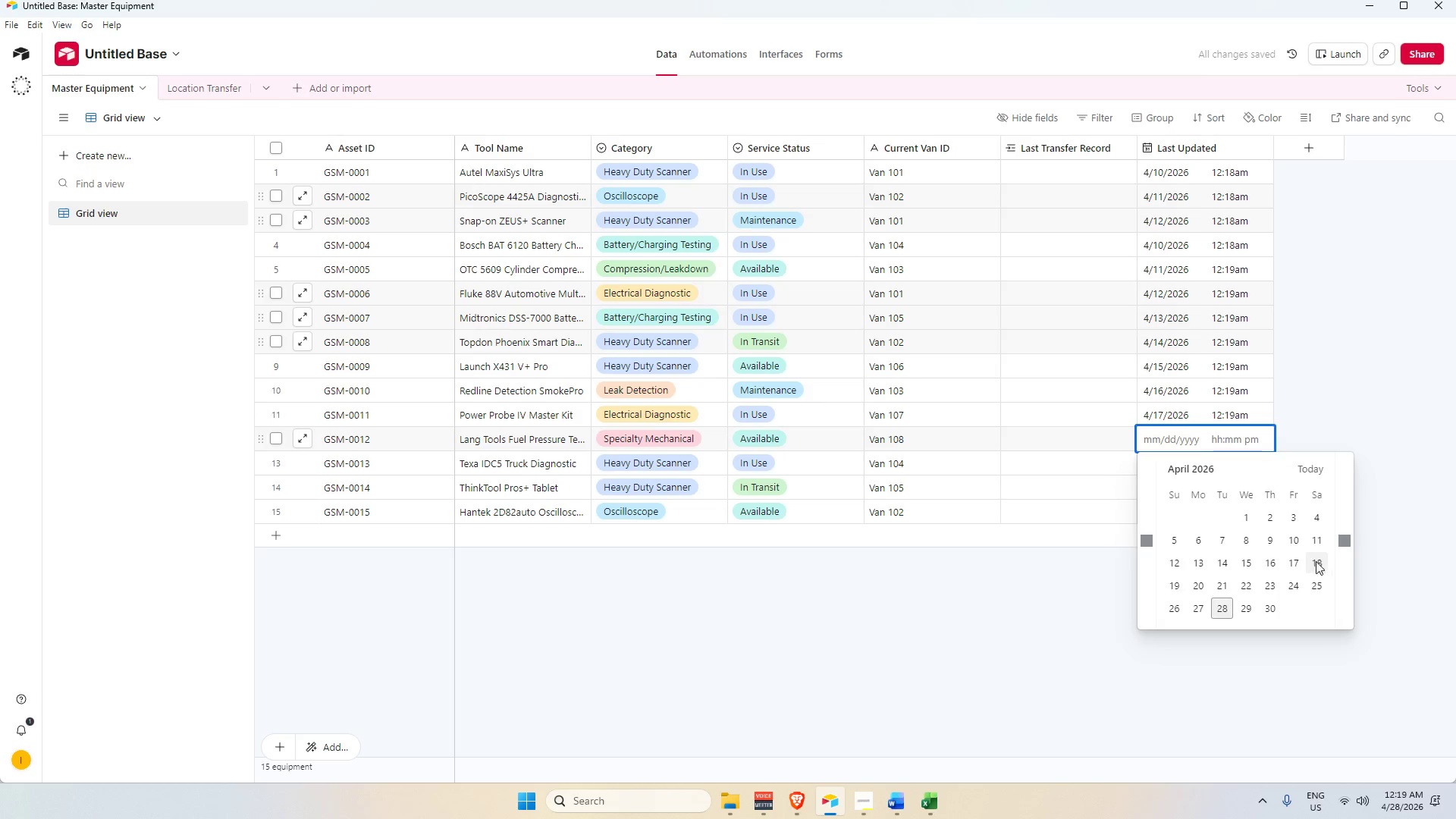 
double_click([1163, 463])
 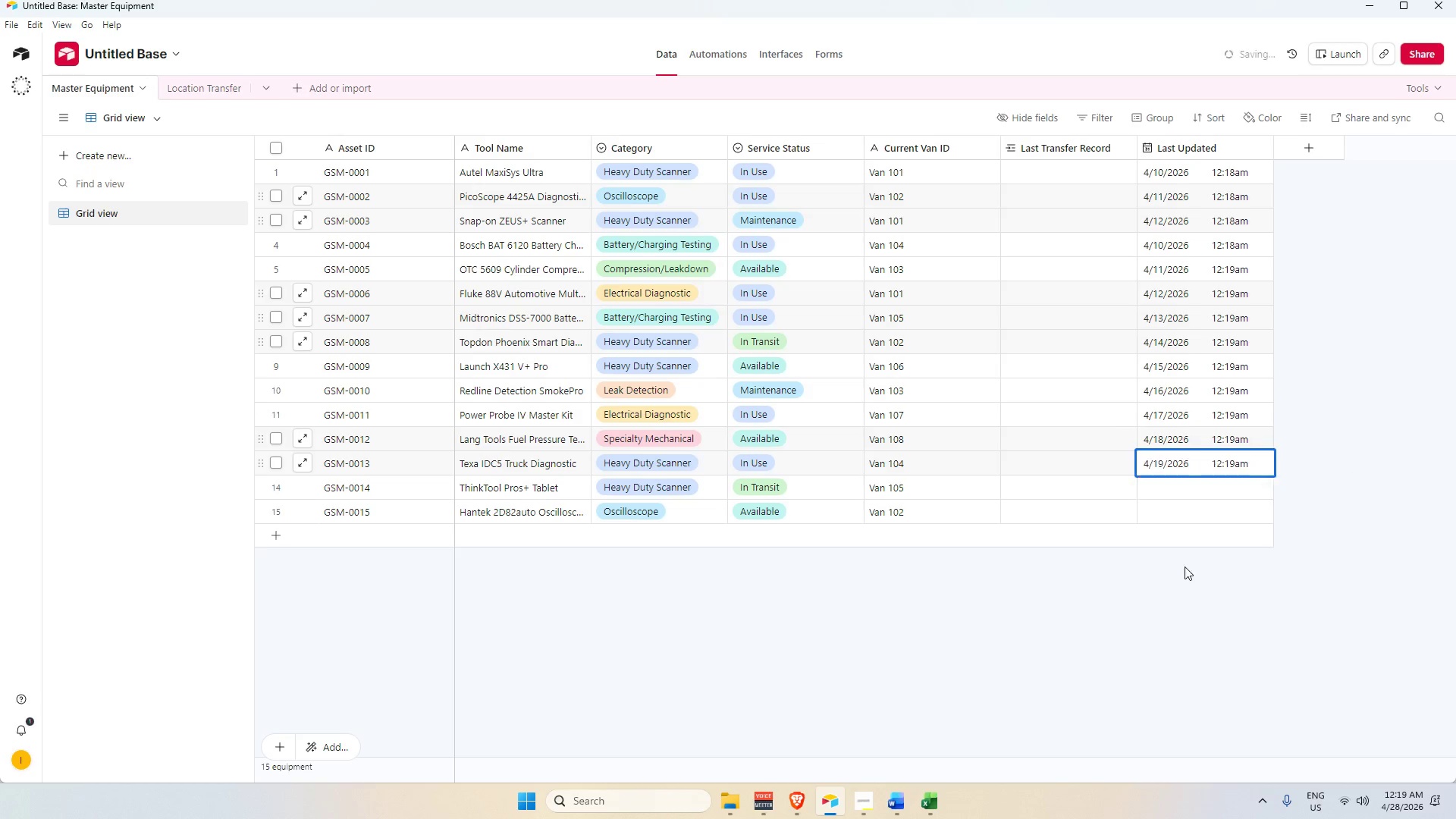 
double_click([1172, 495])
 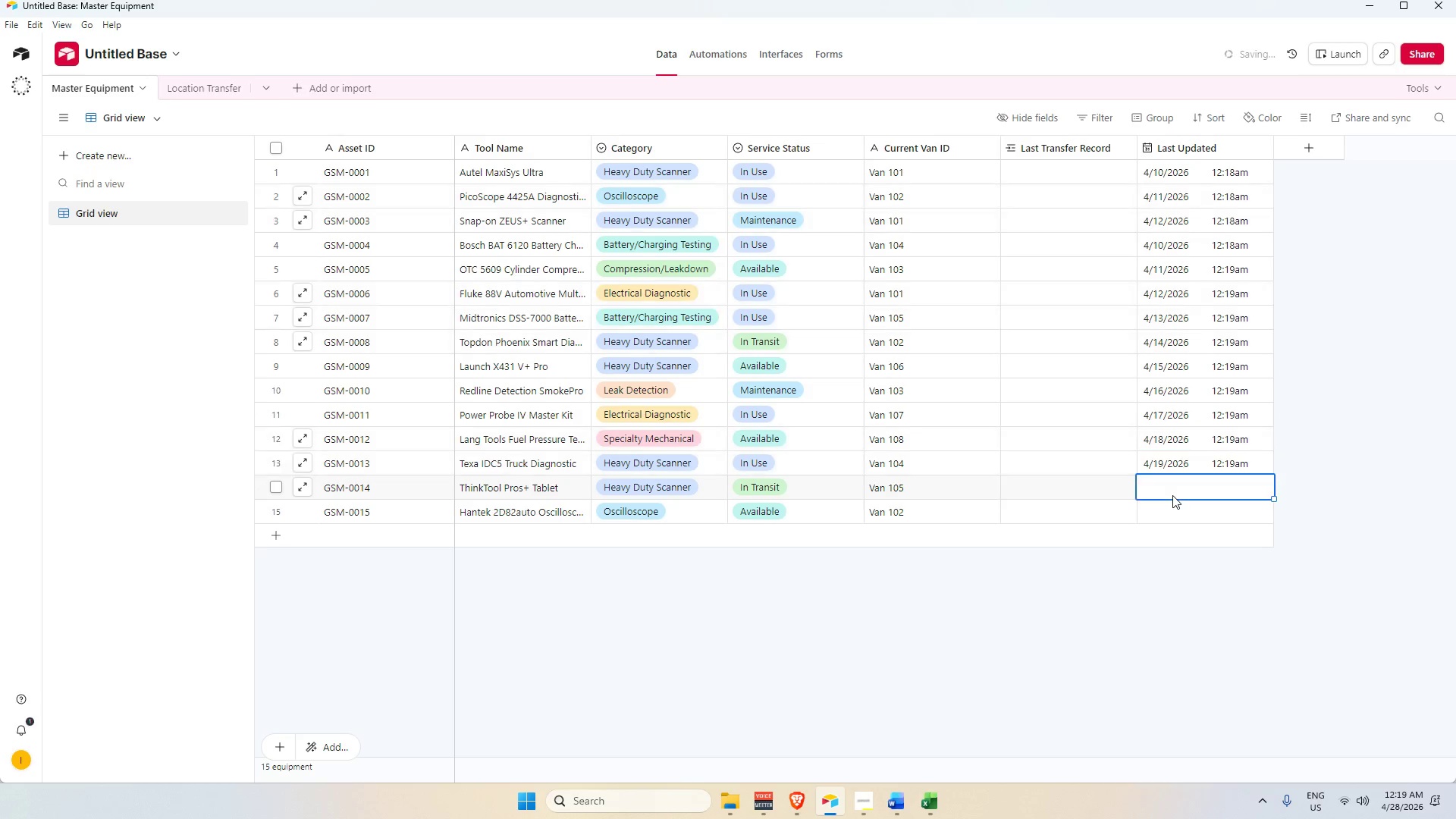 
triple_click([1172, 495])
 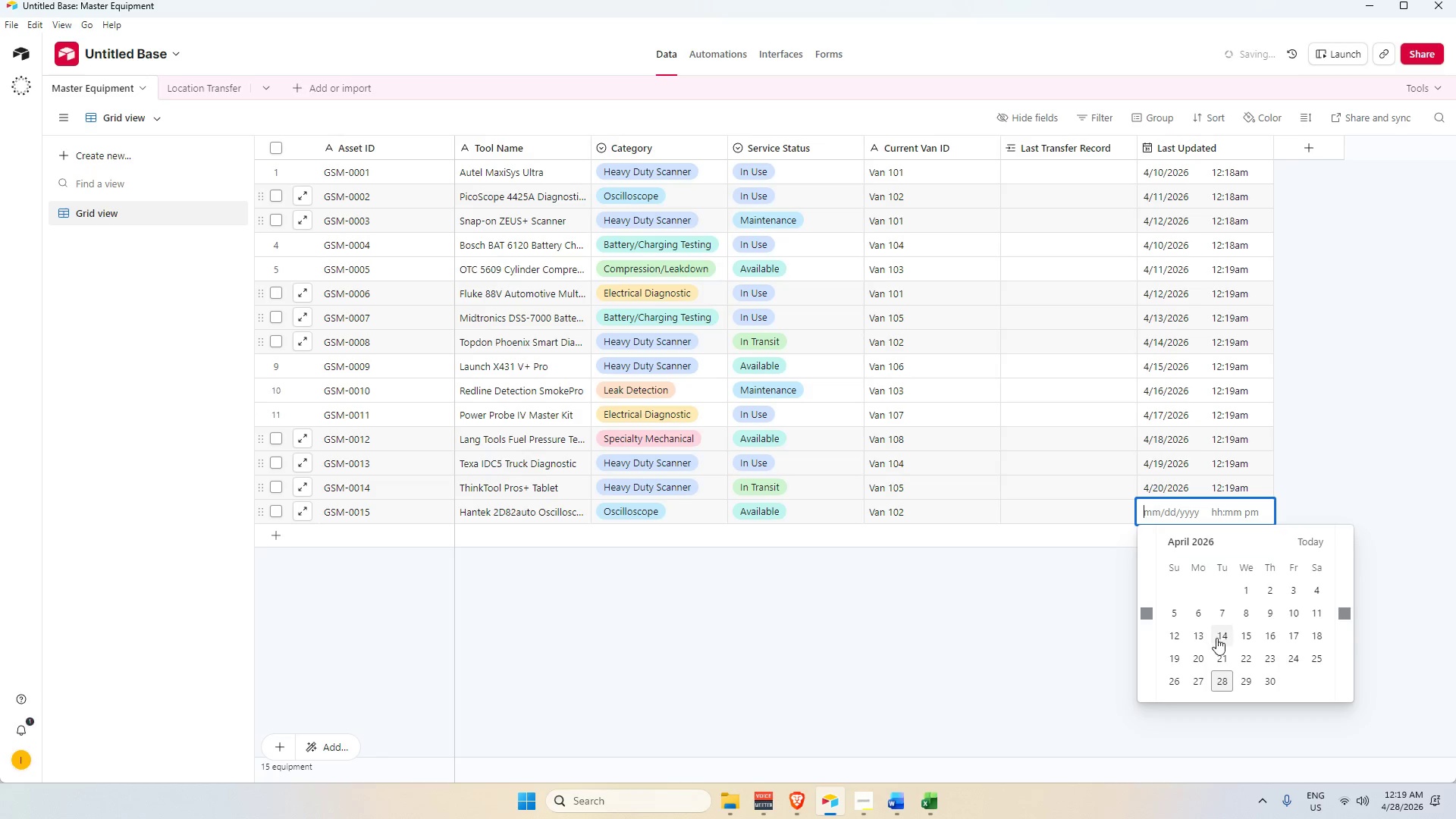 
double_click([1018, 615])
 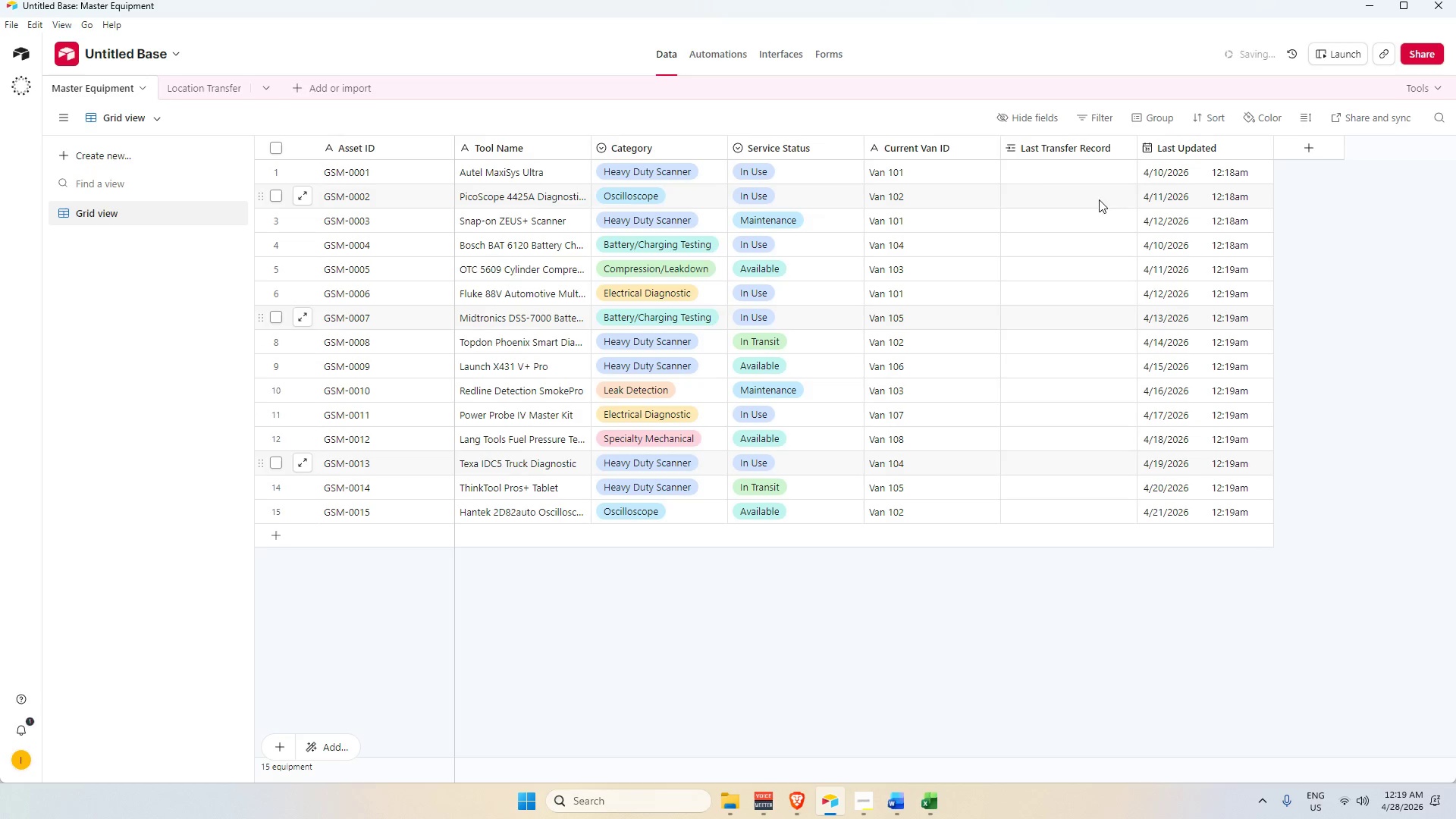 
left_click([1050, 171])
 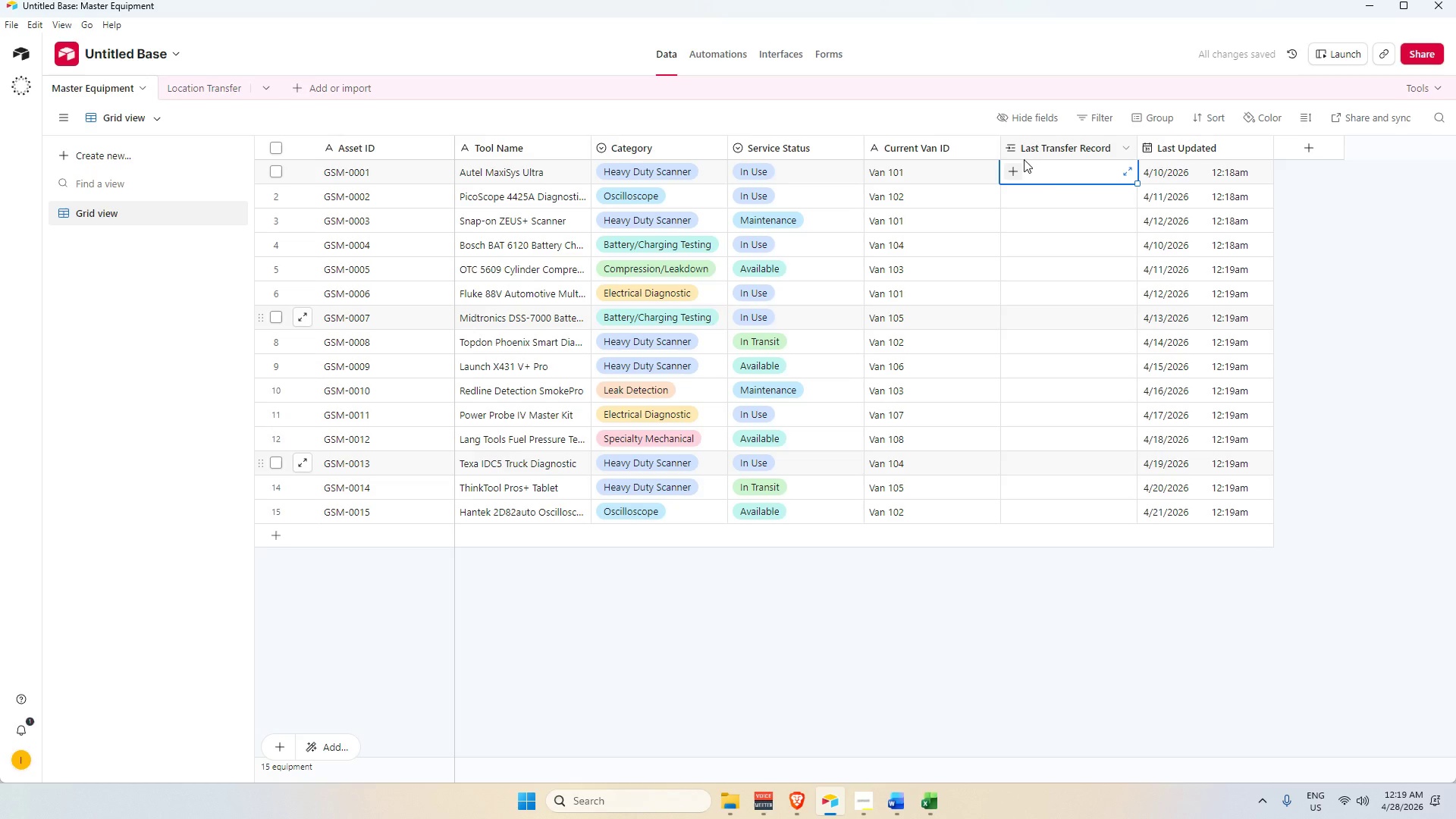 
left_click([1043, 147])
 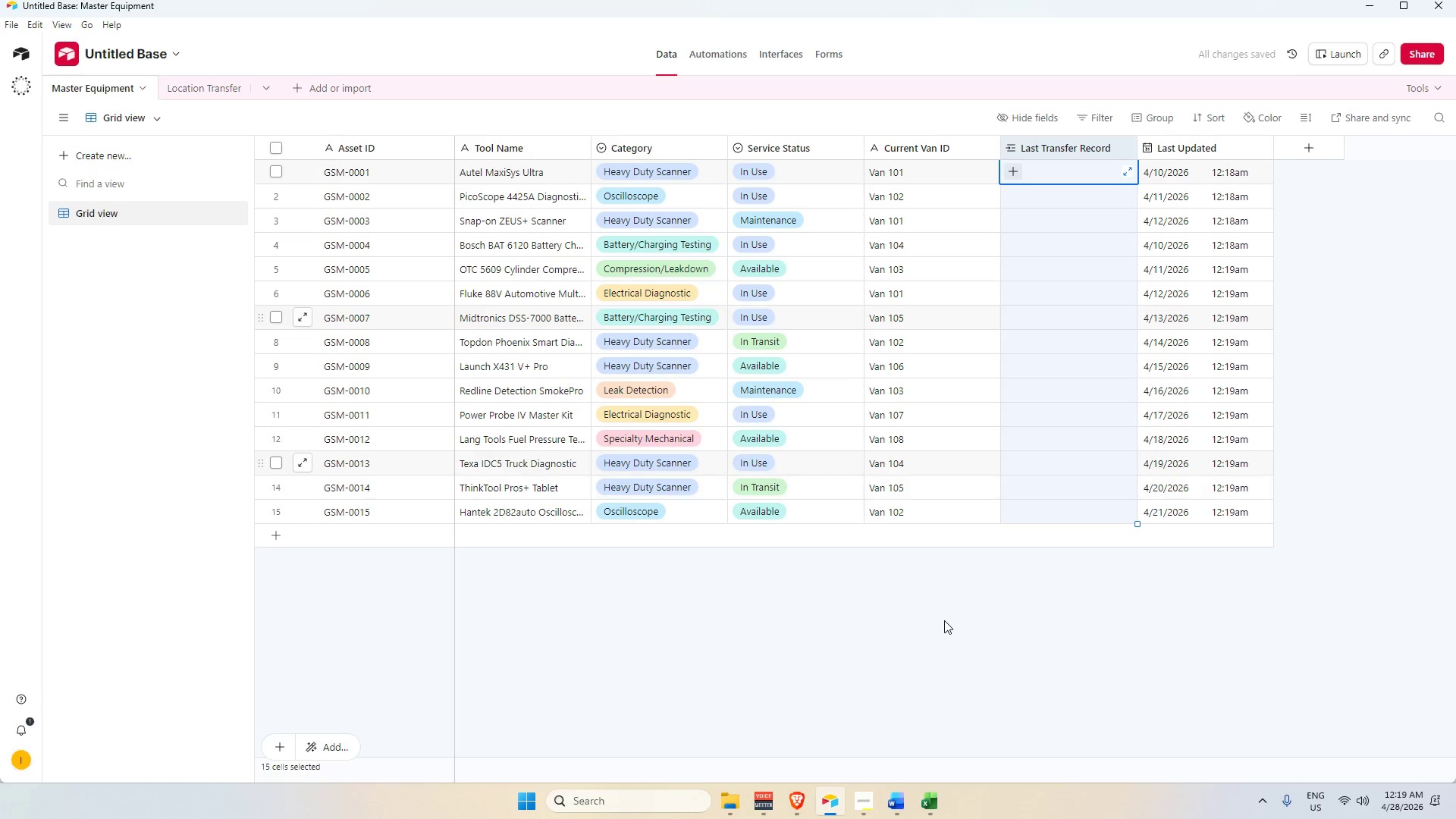 
left_click([944, 621])
 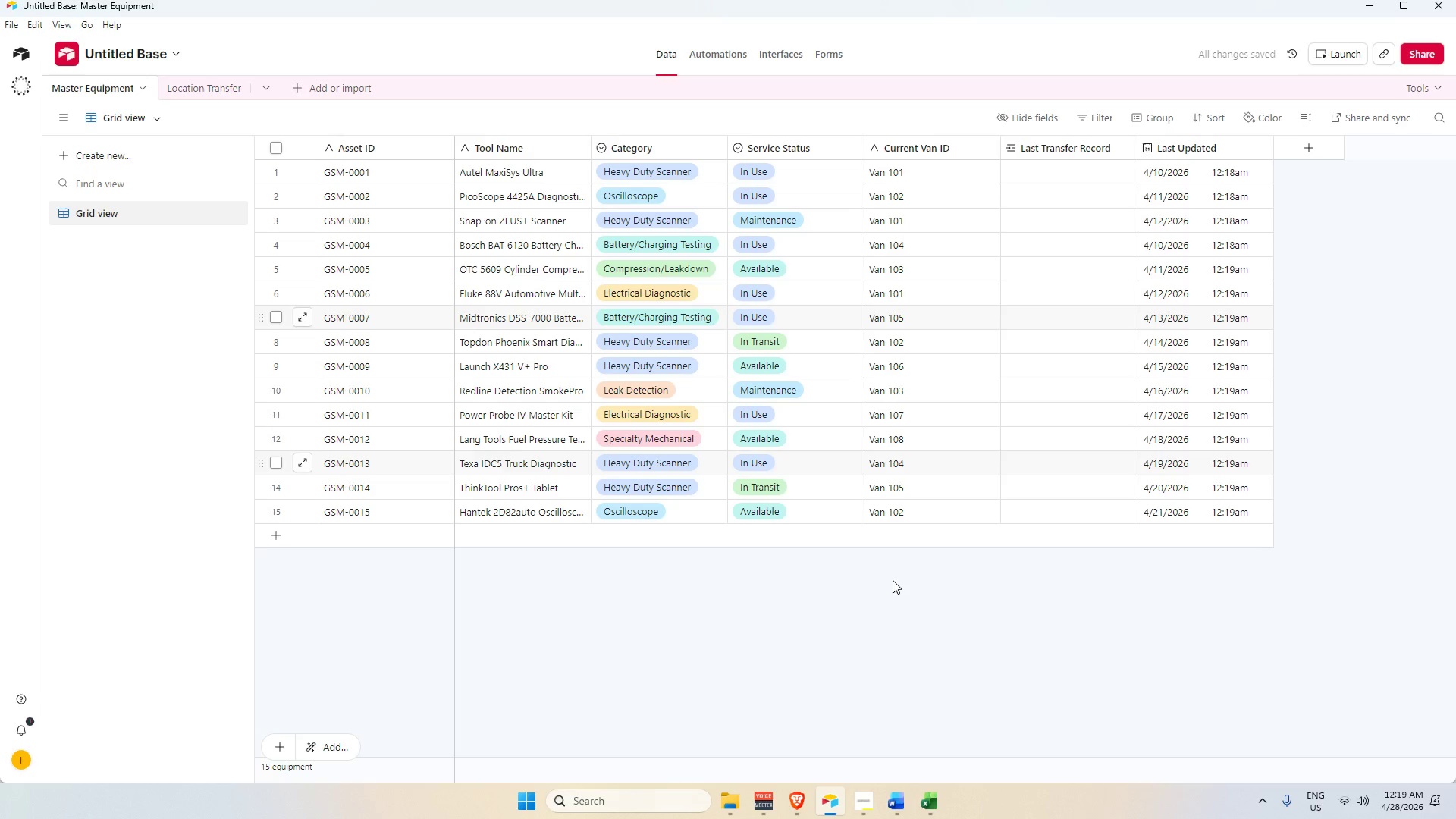 
key(Alt+Tab)
 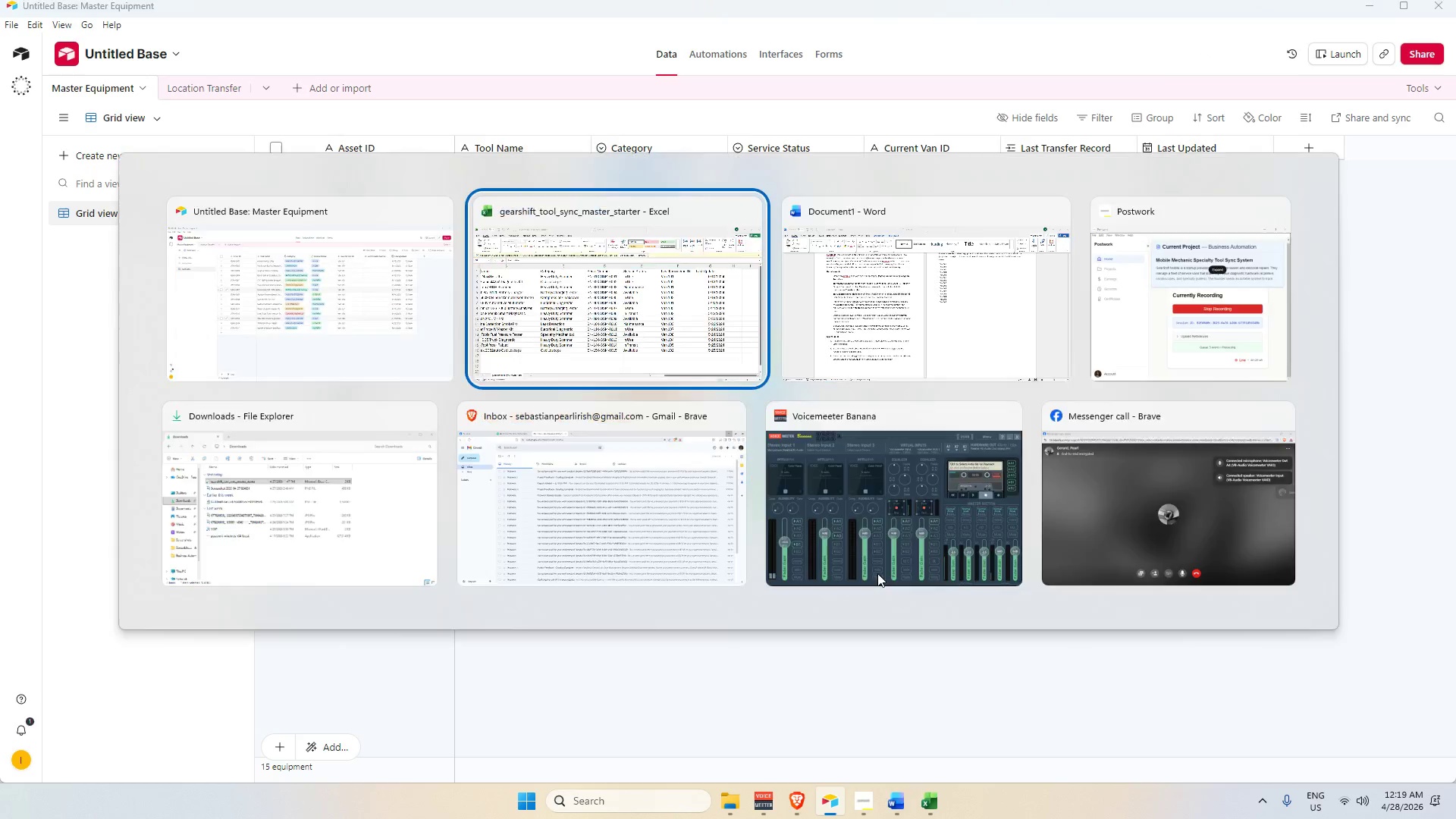 
key(Alt+AltLeft)
 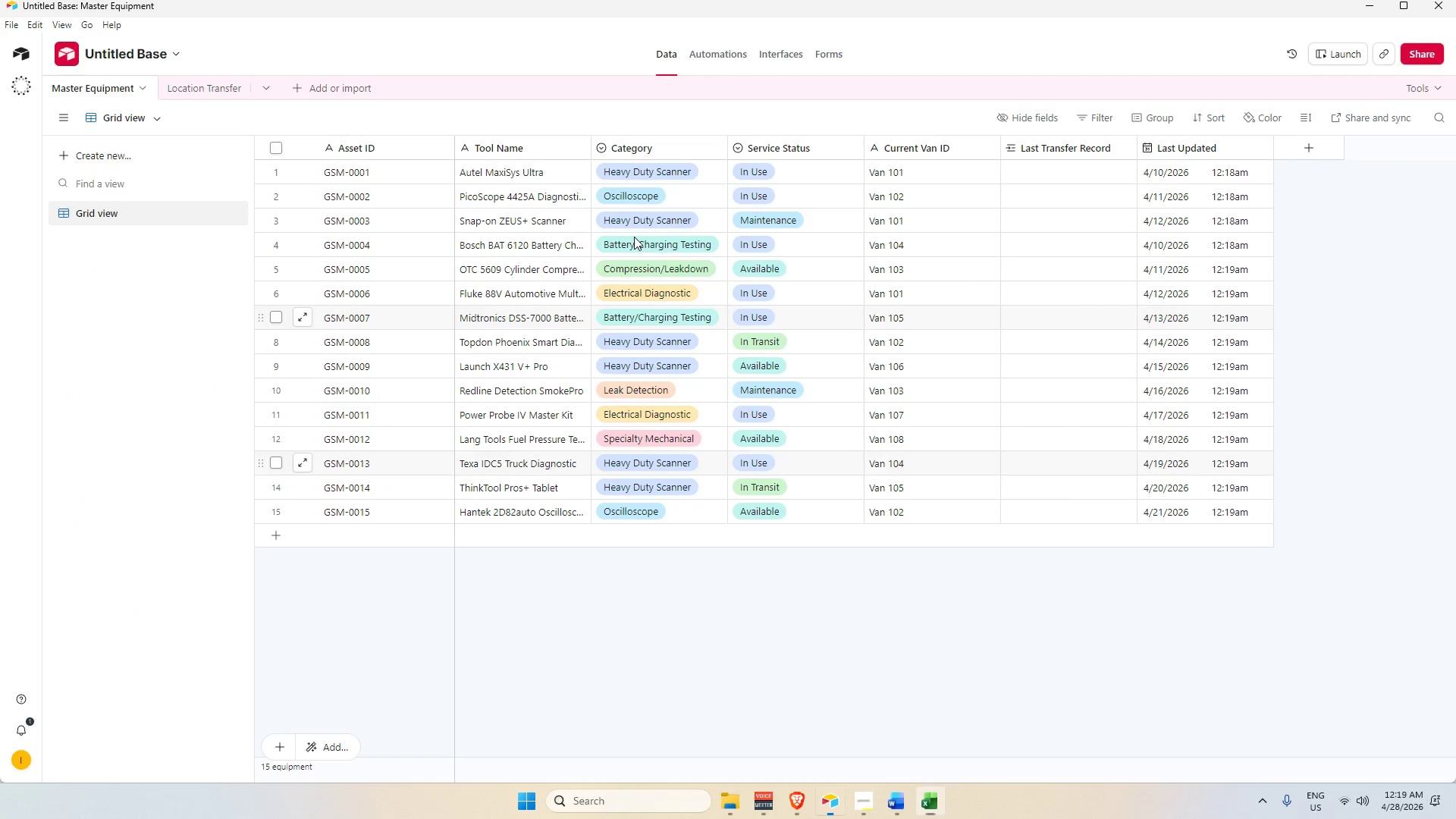 
key(Alt+Tab)
 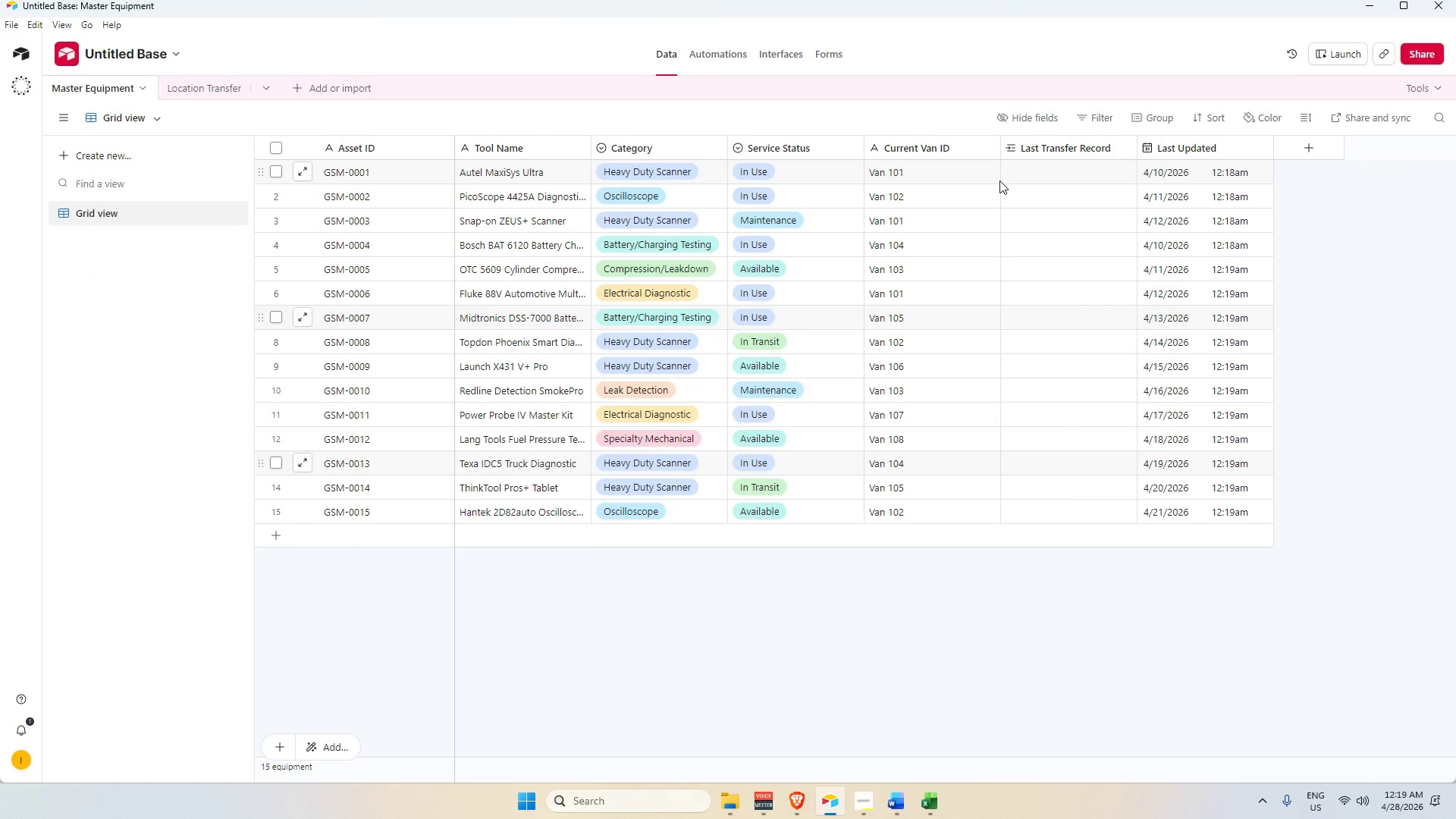 
hold_key(key=AltLeft, duration=3.52)
 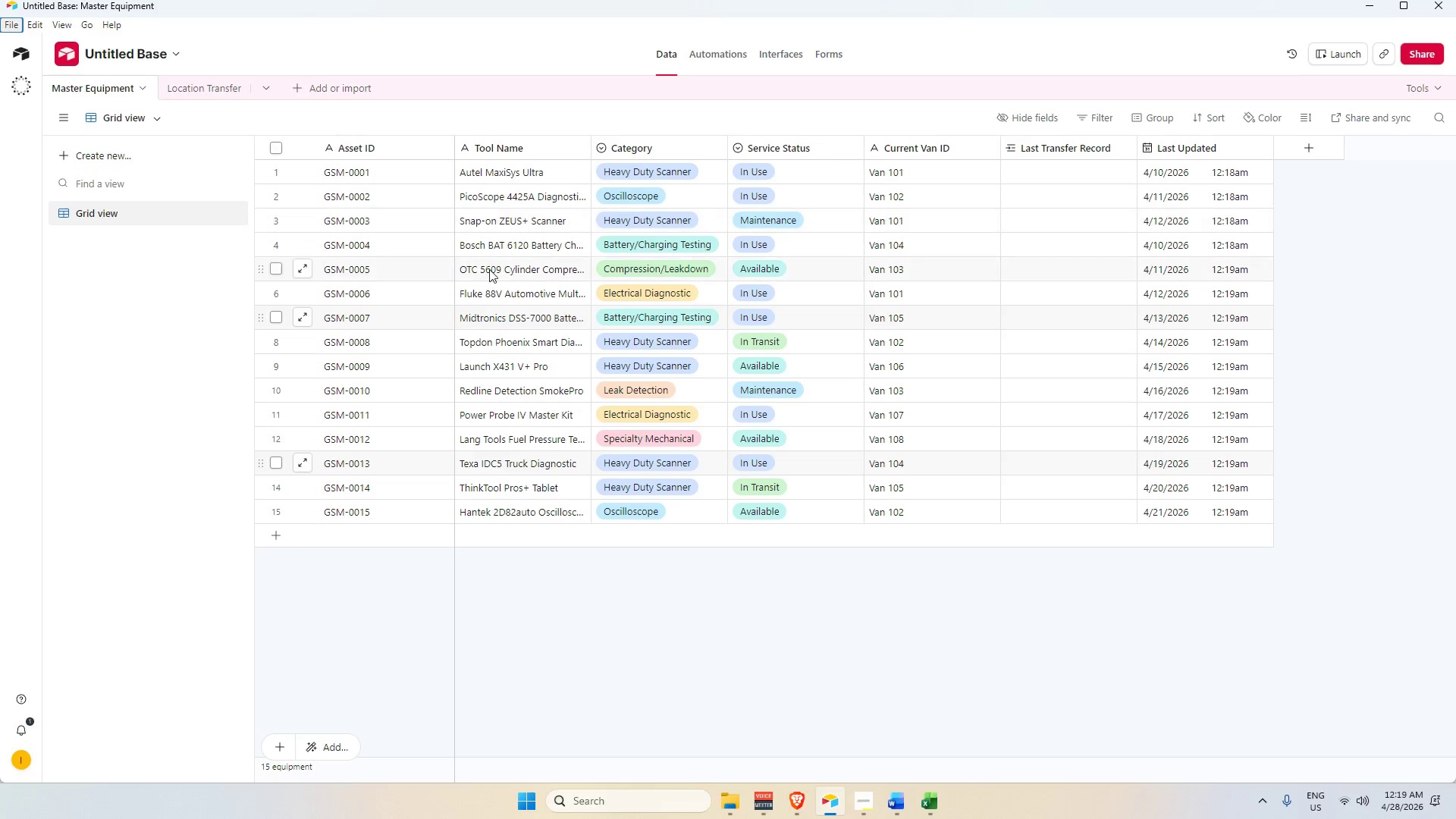 
key(Alt+AltLeft)
 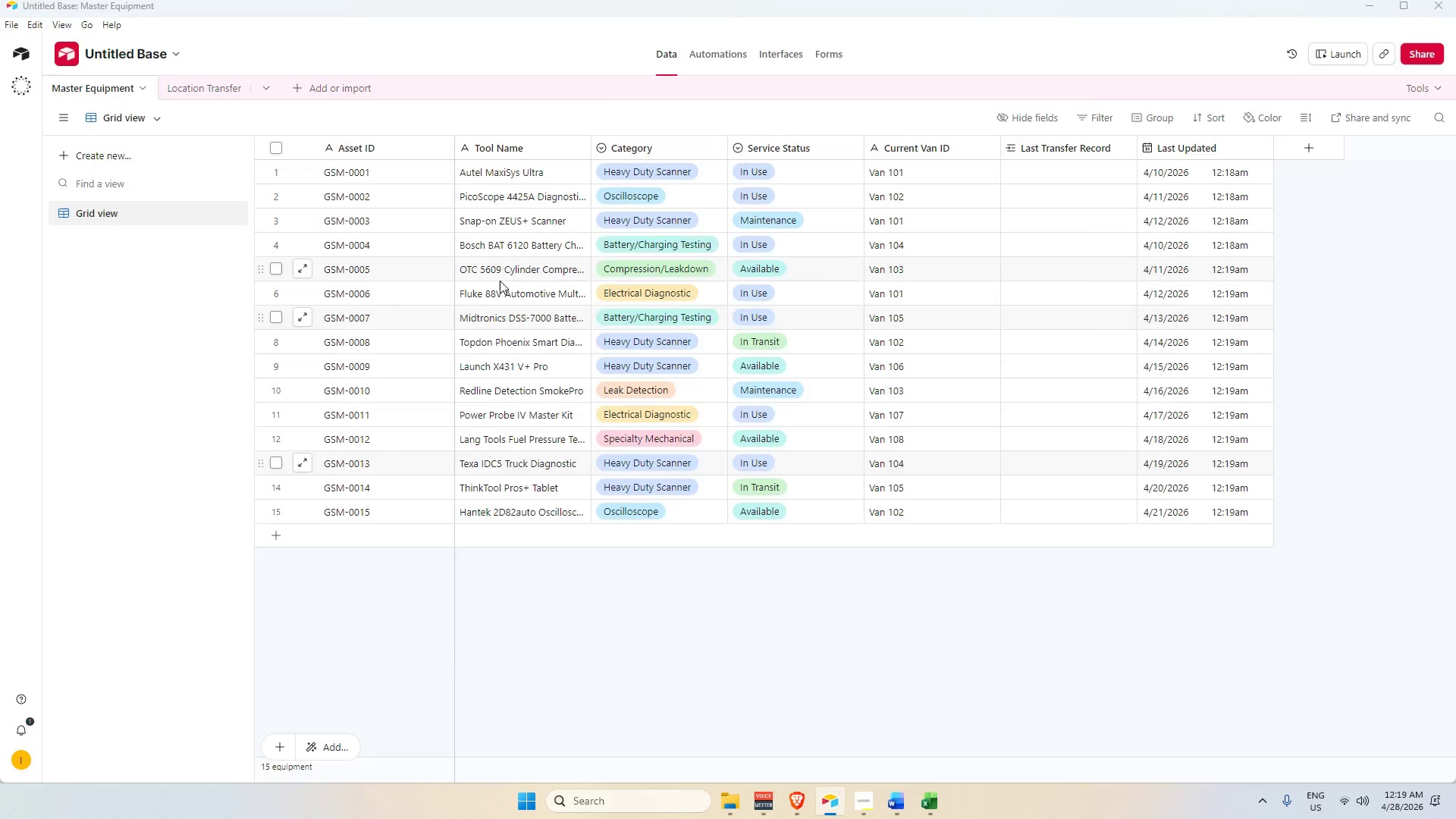 
key(Alt+Tab)
 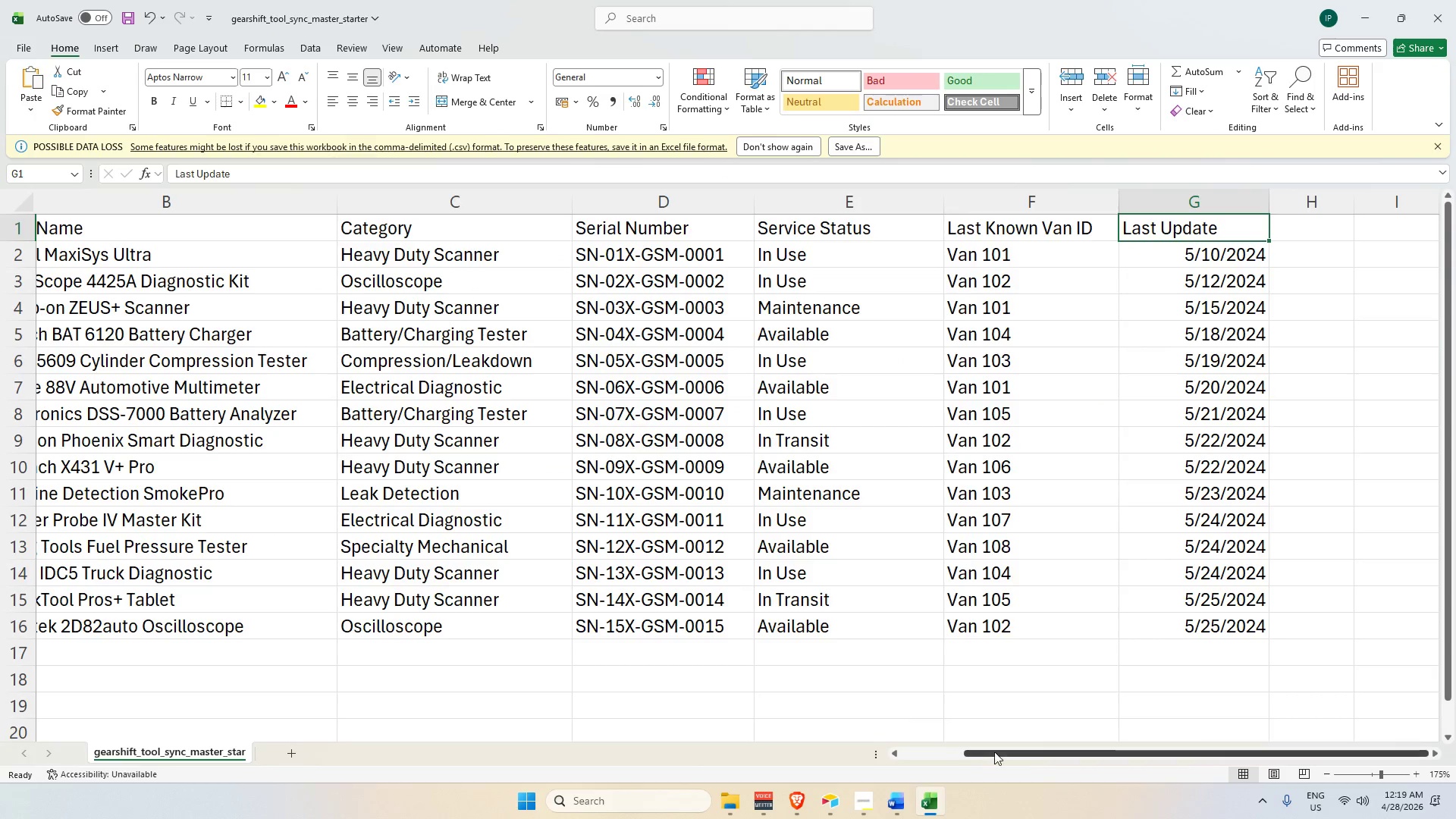 
left_click_drag(start_coordinate=[1003, 753], to_coordinate=[913, 768])
 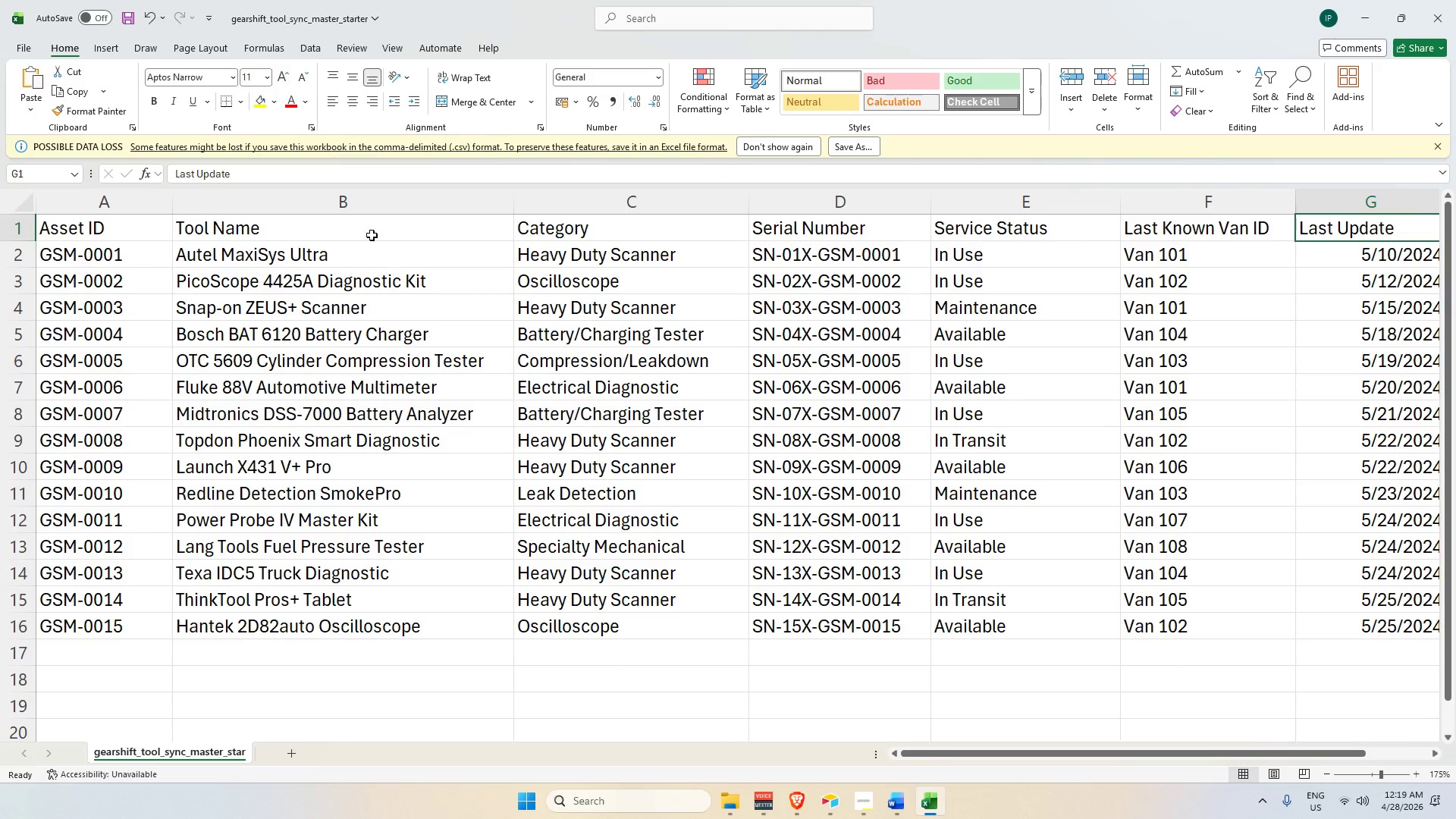 
left_click([369, 231])
 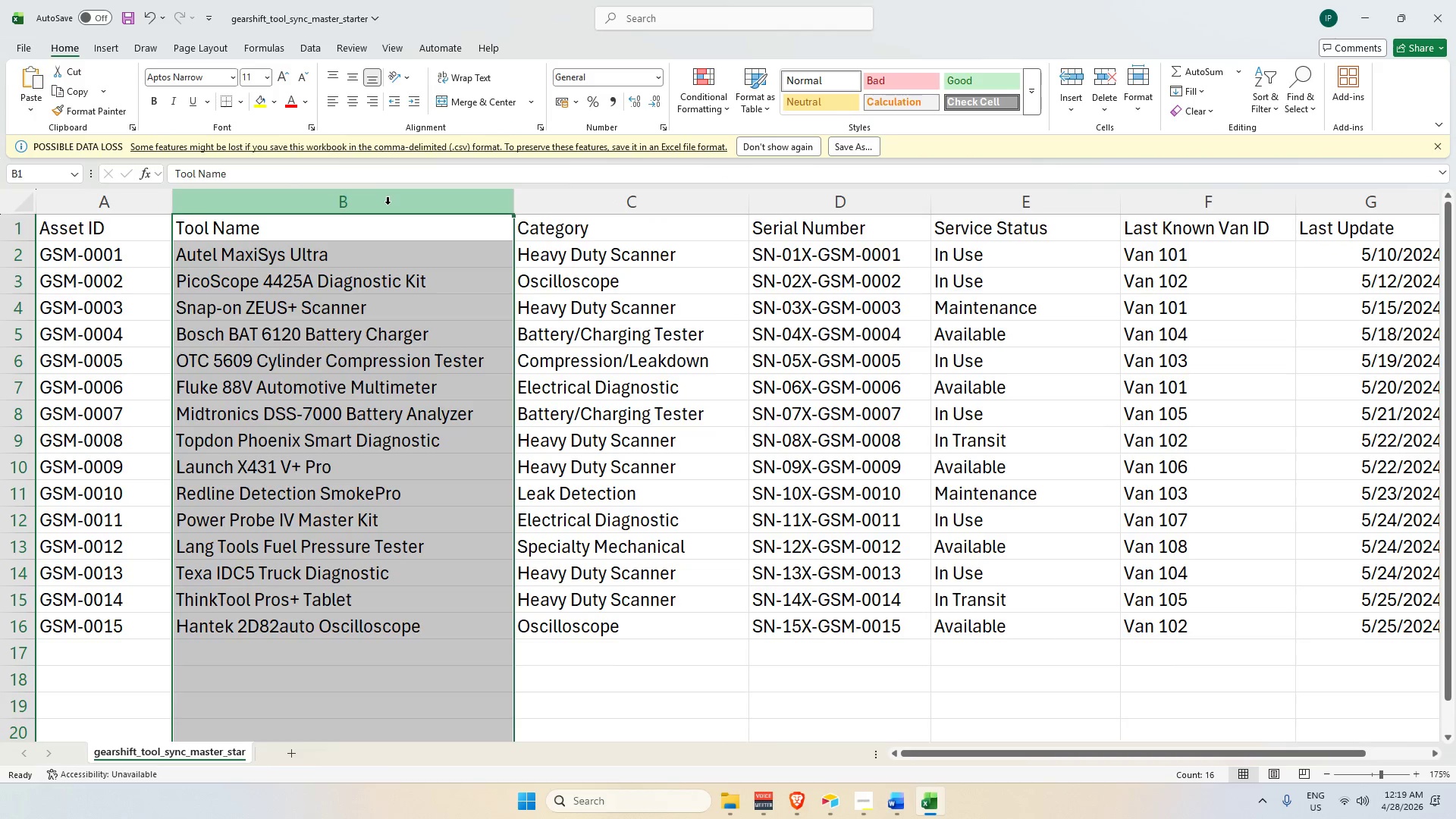 
key(Control+C)
 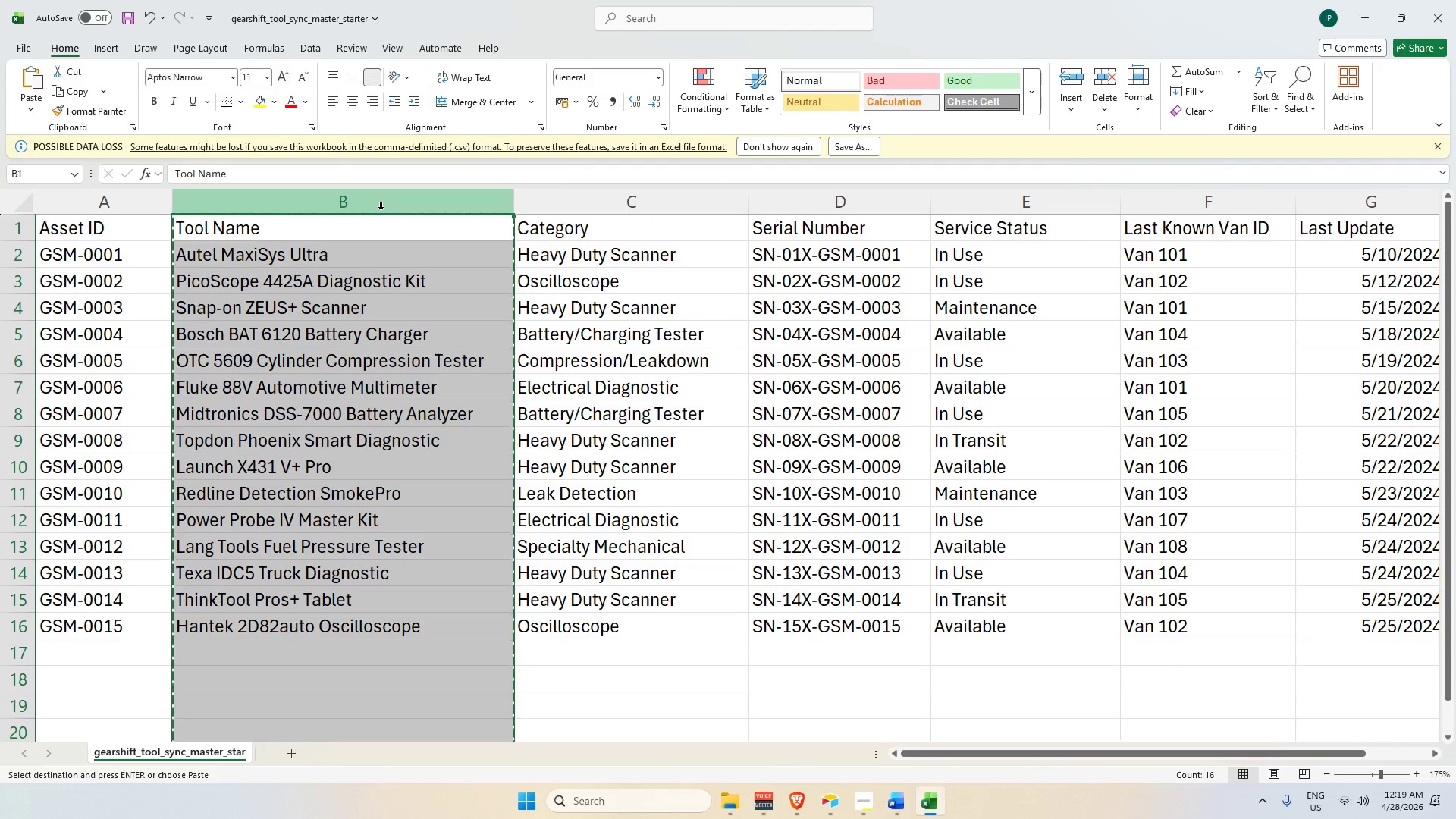 
key(Alt+AltLeft)
 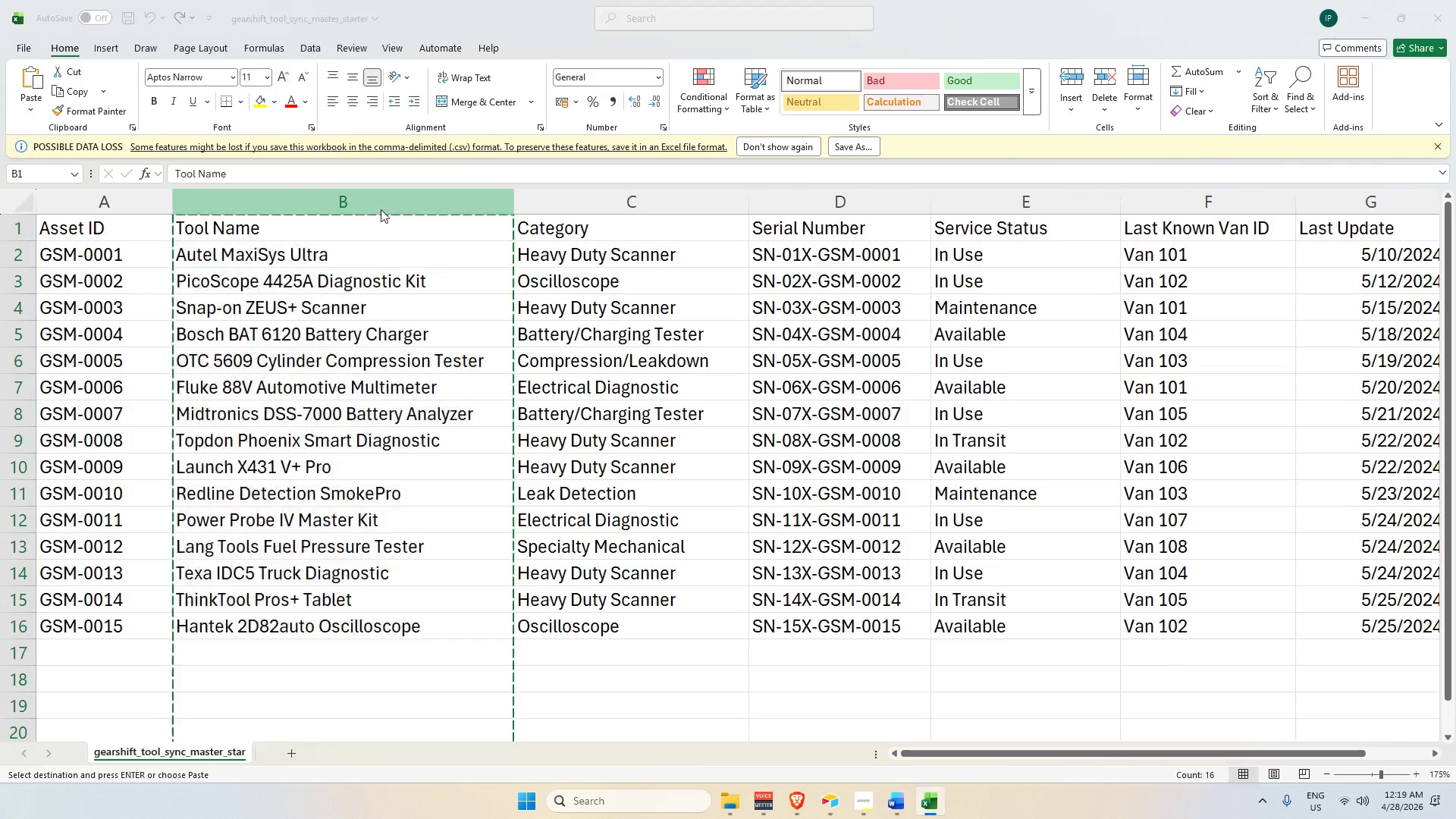 
key(Alt+Tab)
 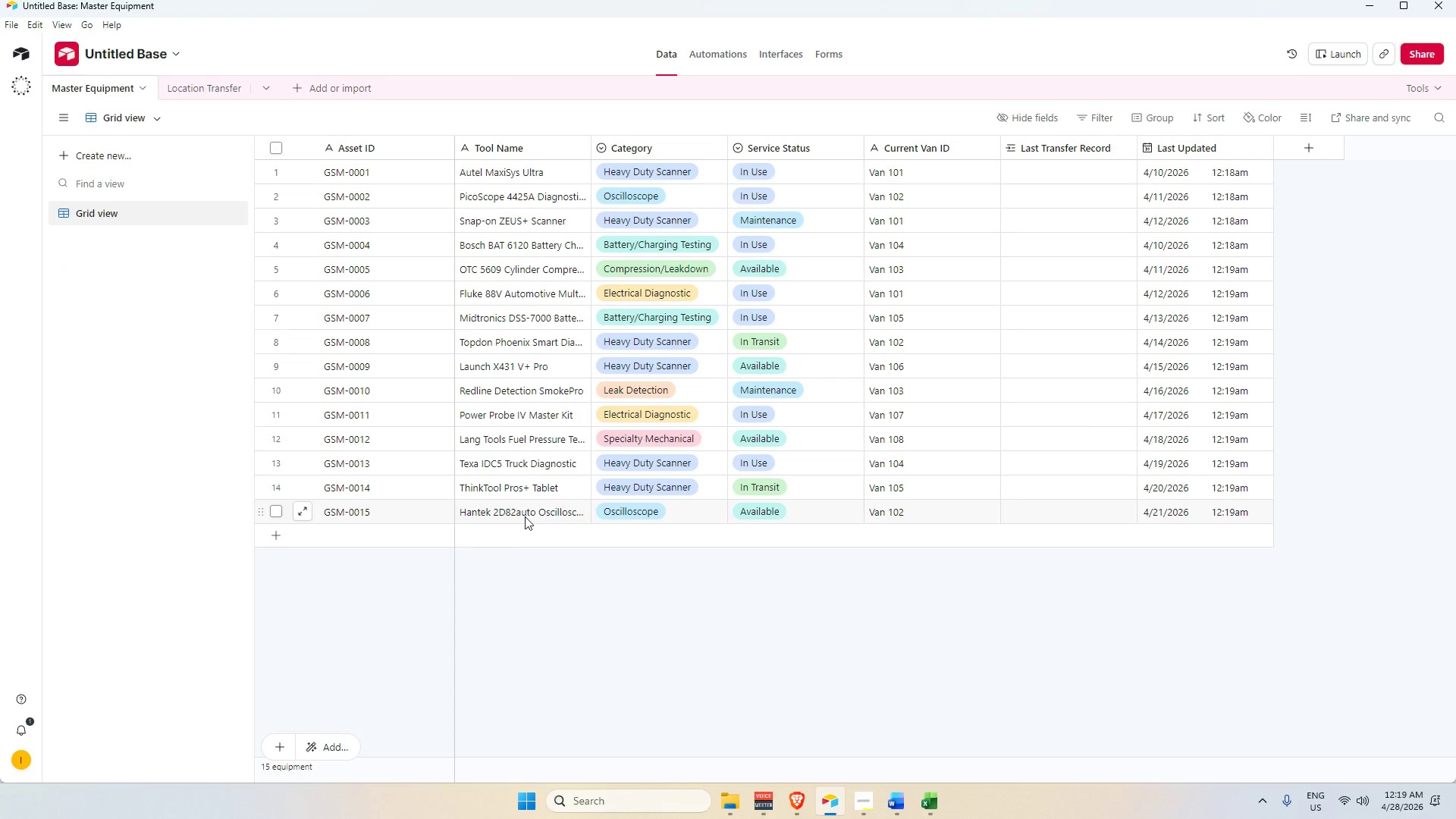 
left_click([208, 96])
 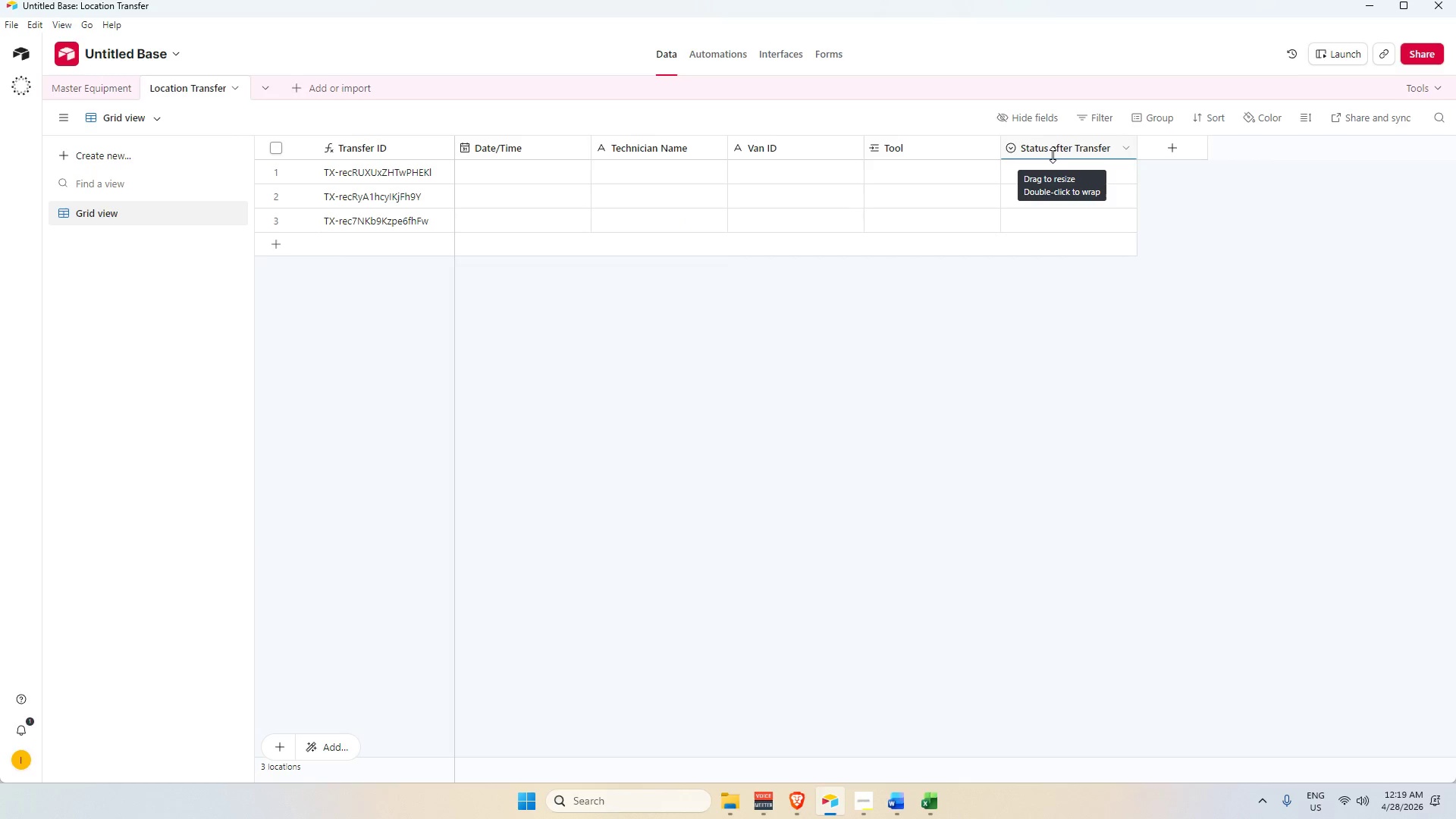 
left_click([1071, 145])
 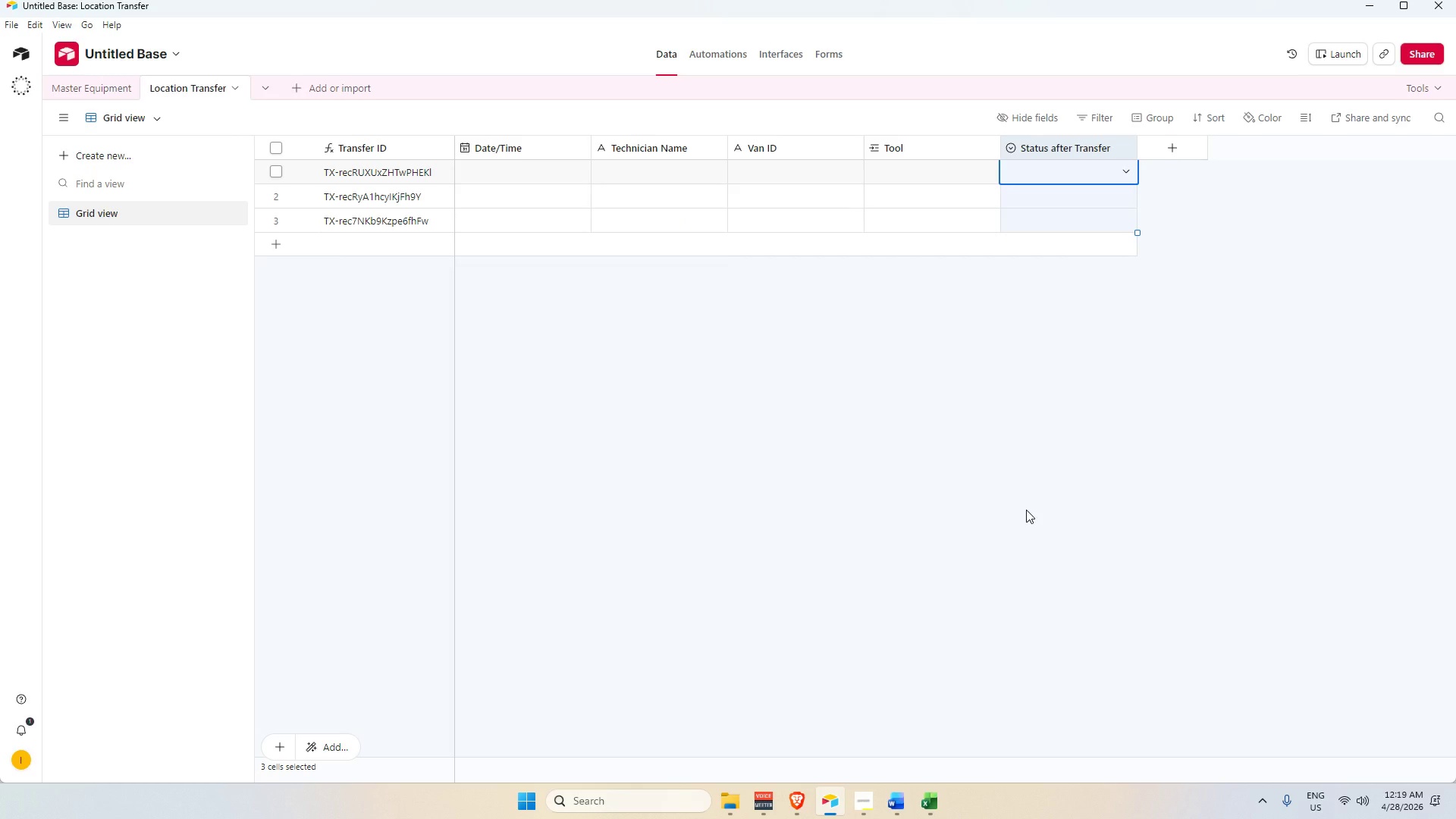 
left_click([1026, 510])
 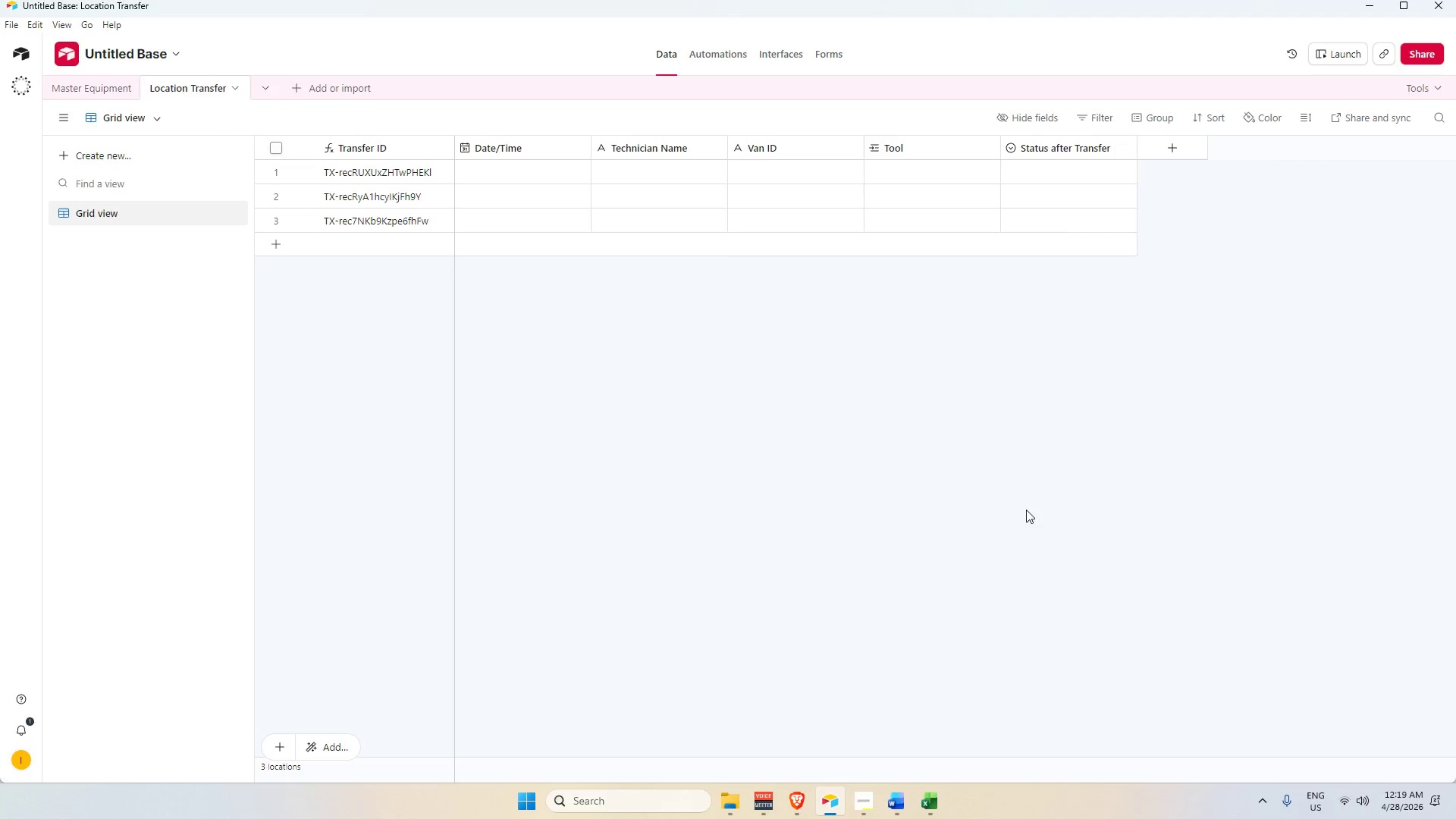 
key(Alt+AltLeft)
 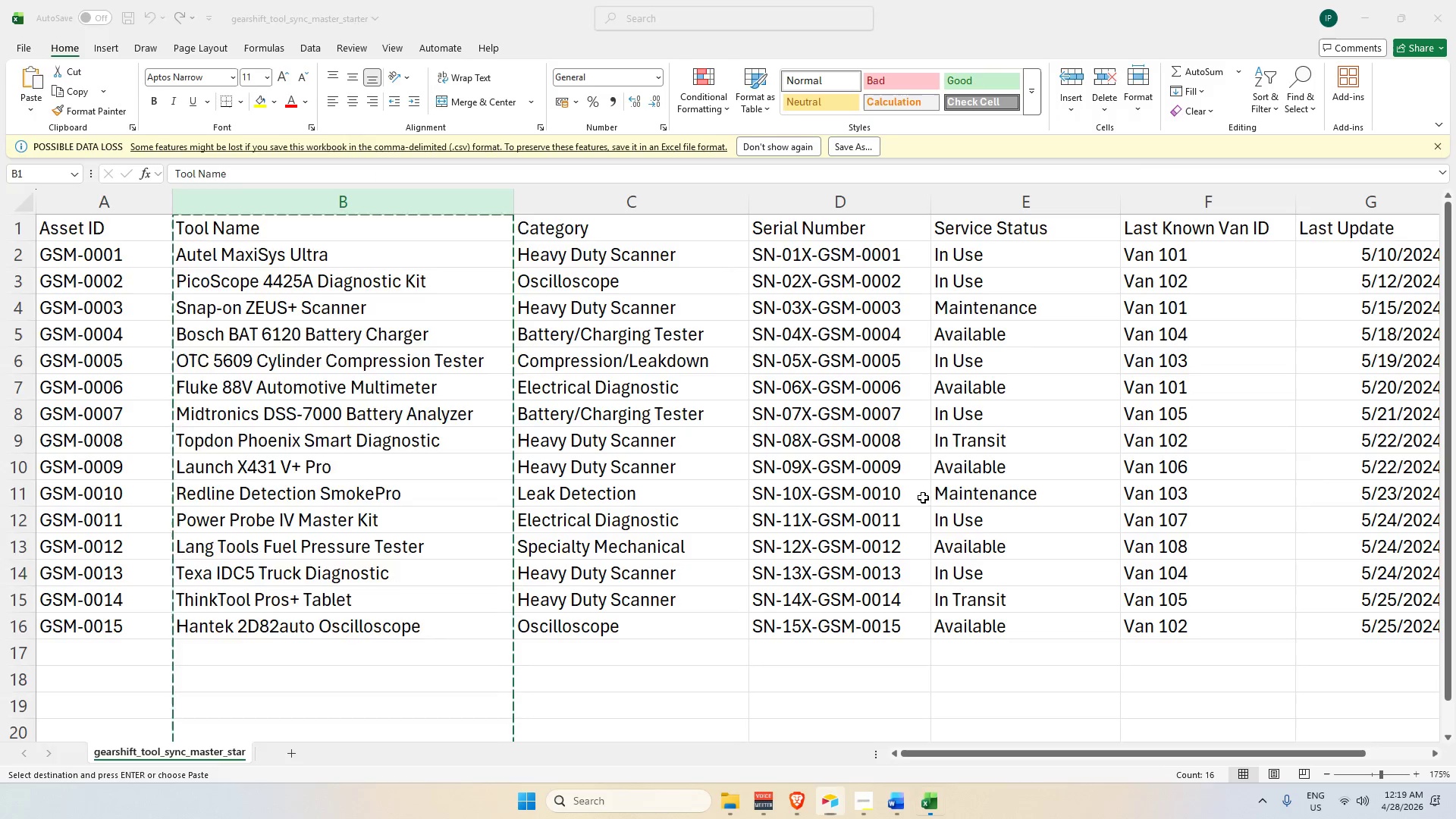 
key(Alt+Tab)
 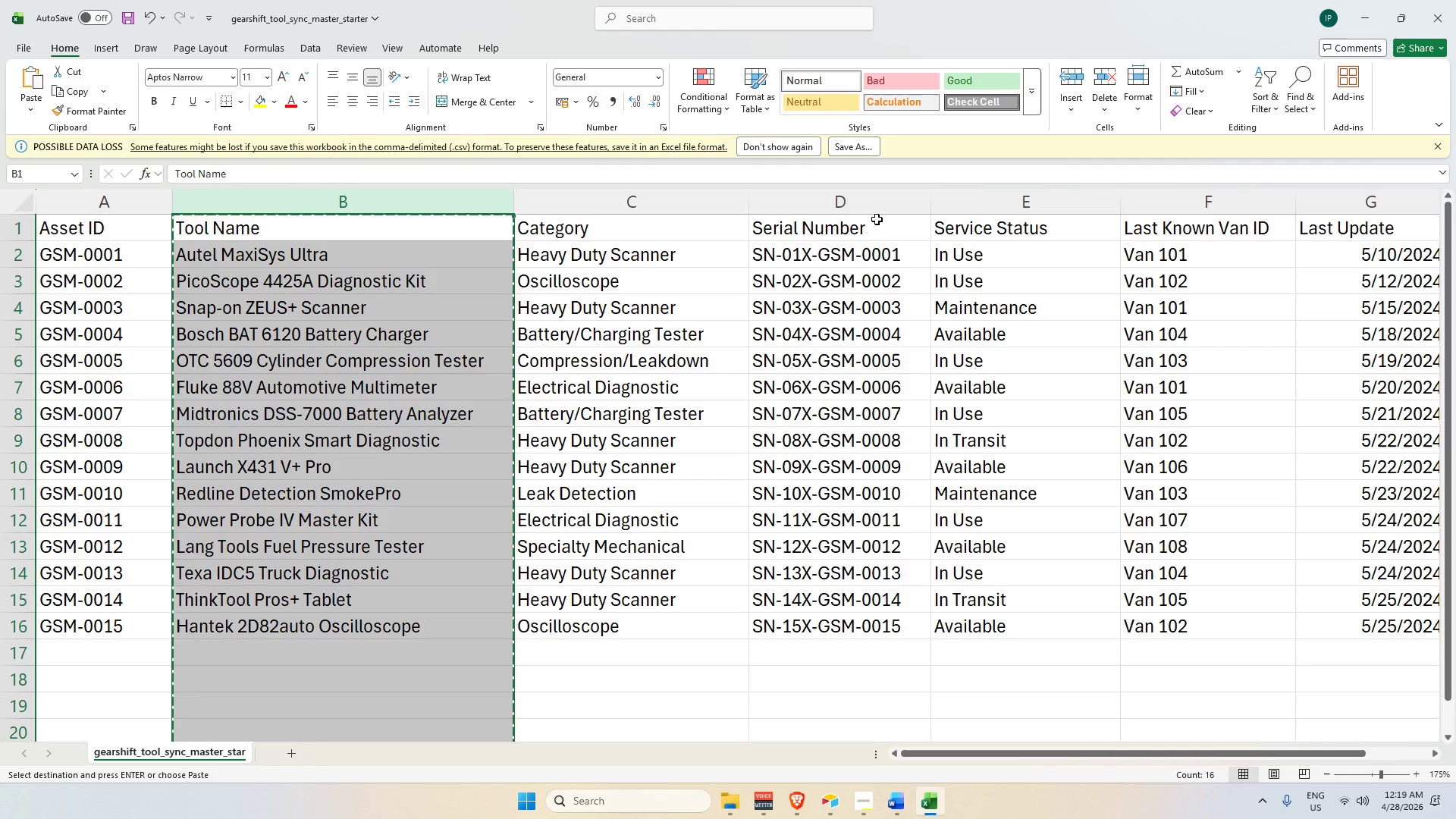 
left_click([846, 208])
 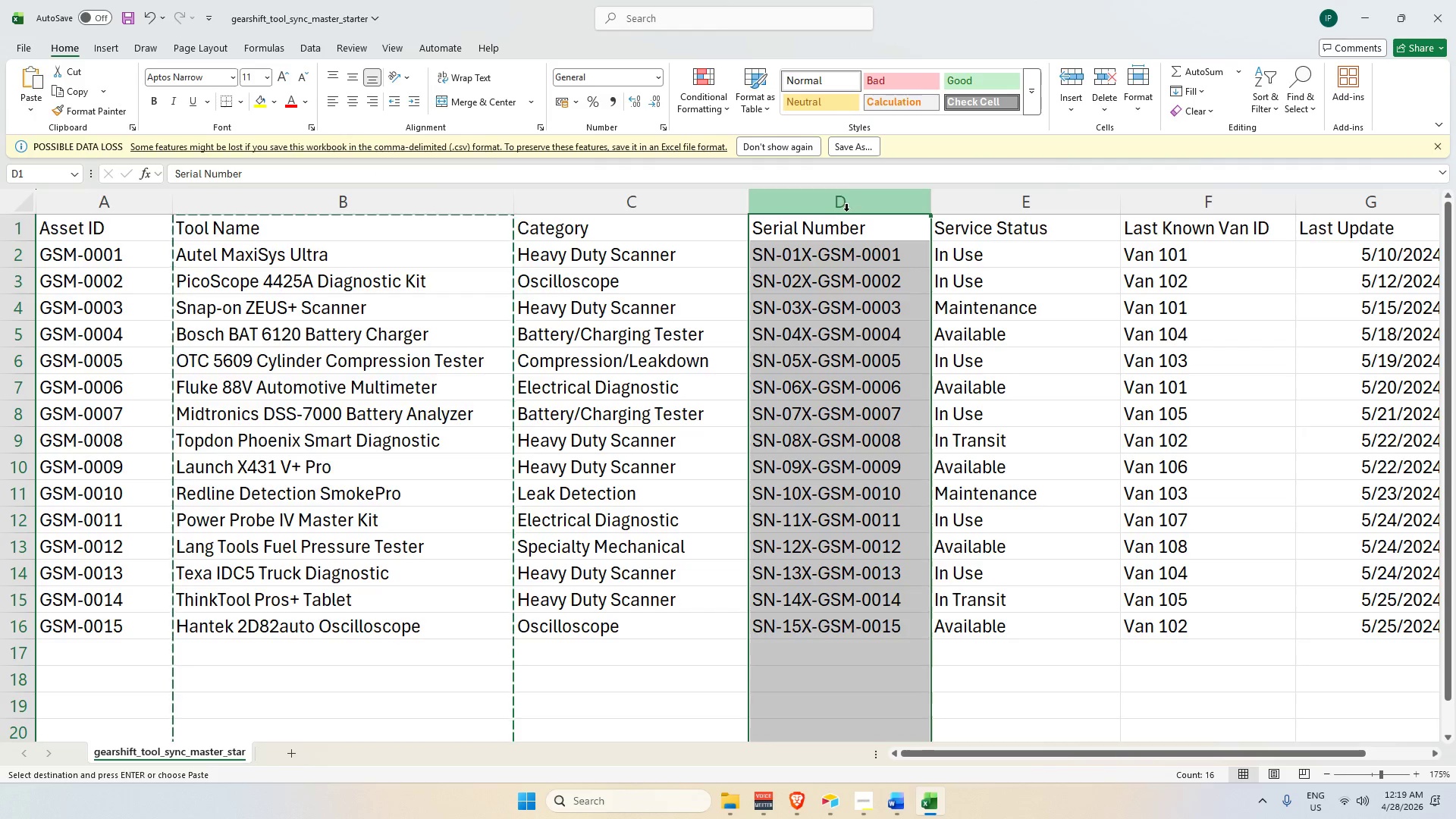 
key(Control+C)
 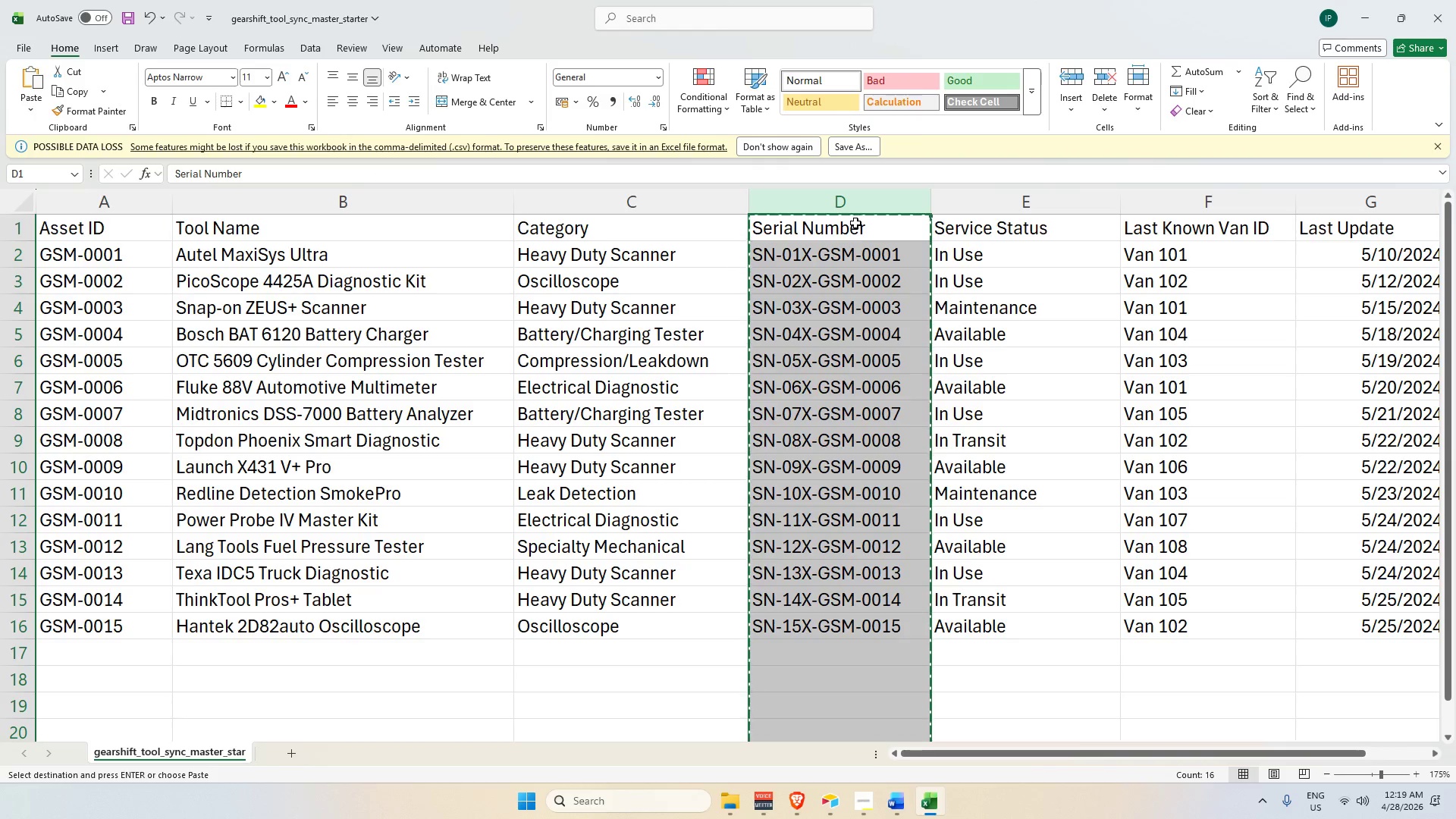 
key(Alt+AltLeft)
 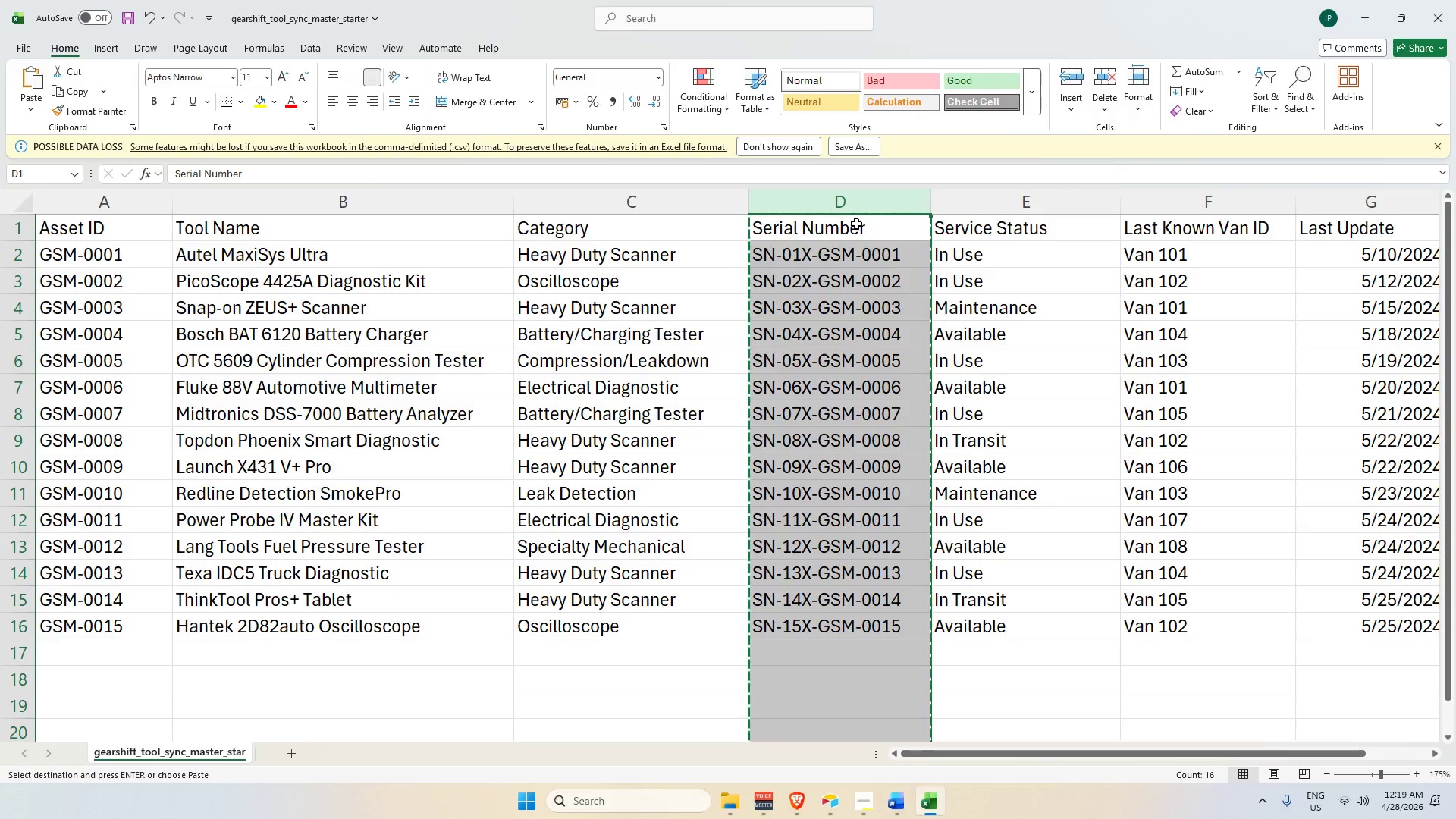 
key(Alt+Tab)
 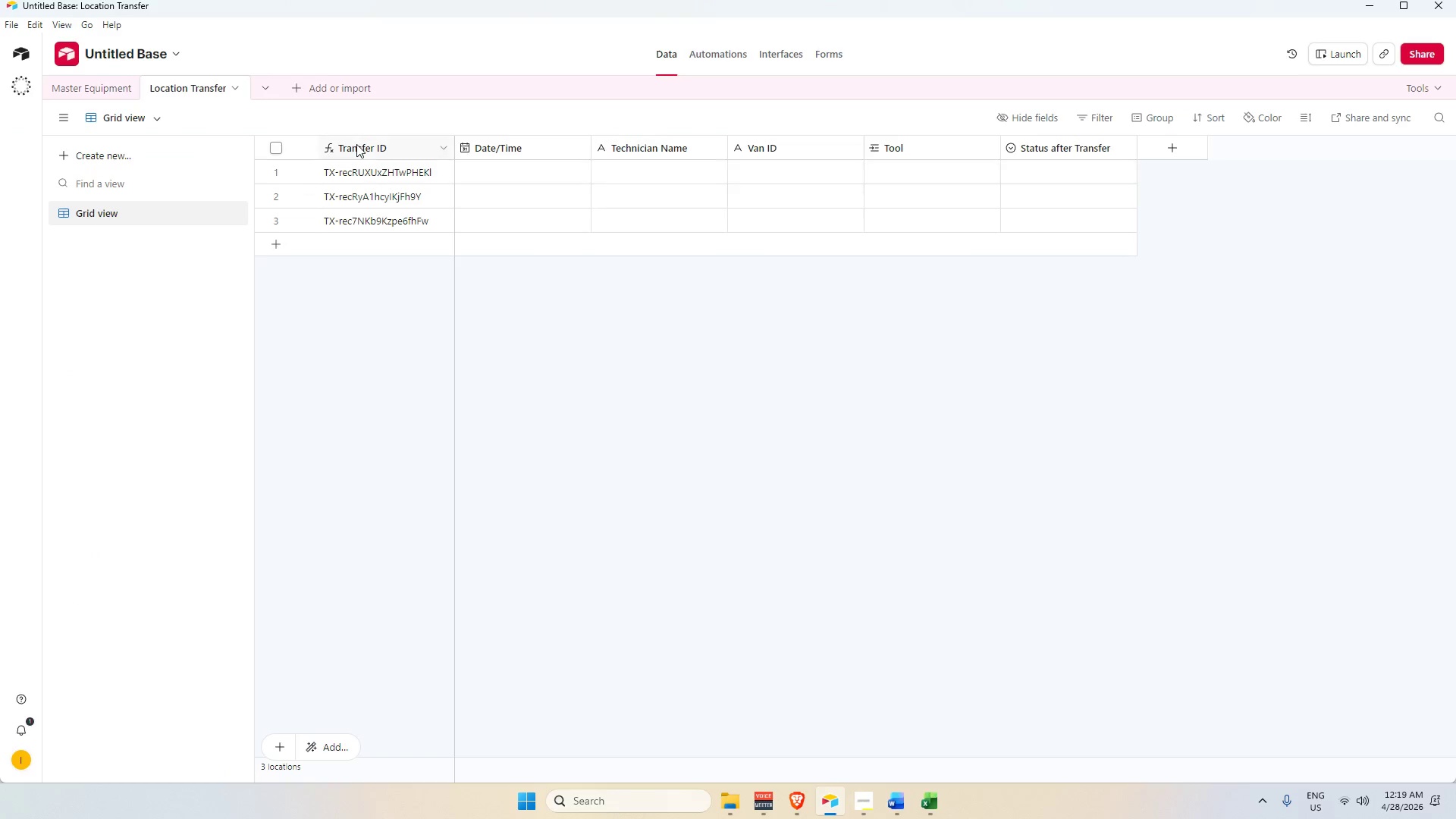 
left_click([353, 143])
 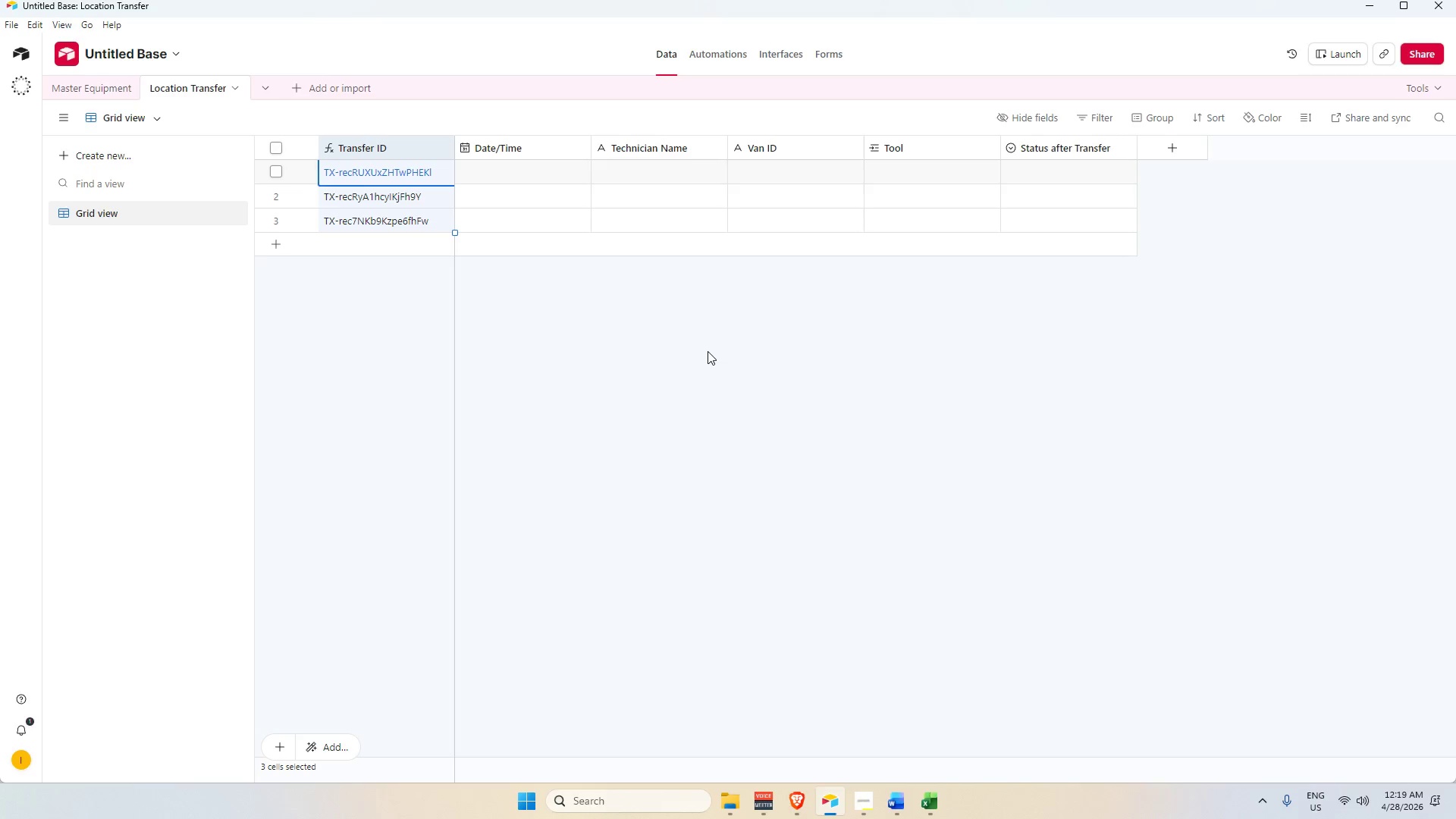 
key(Control+V)
 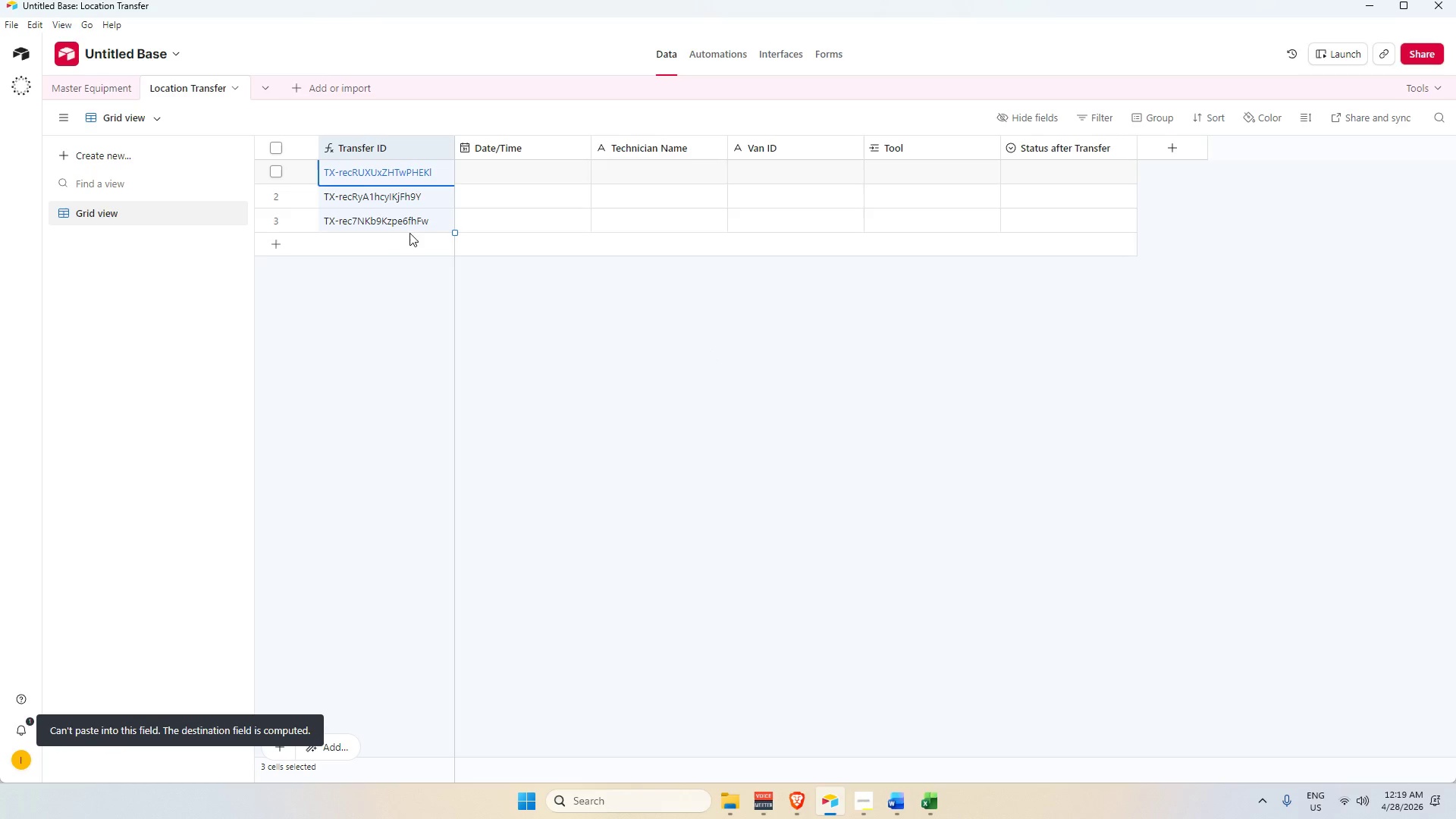 
left_click([400, 171])
 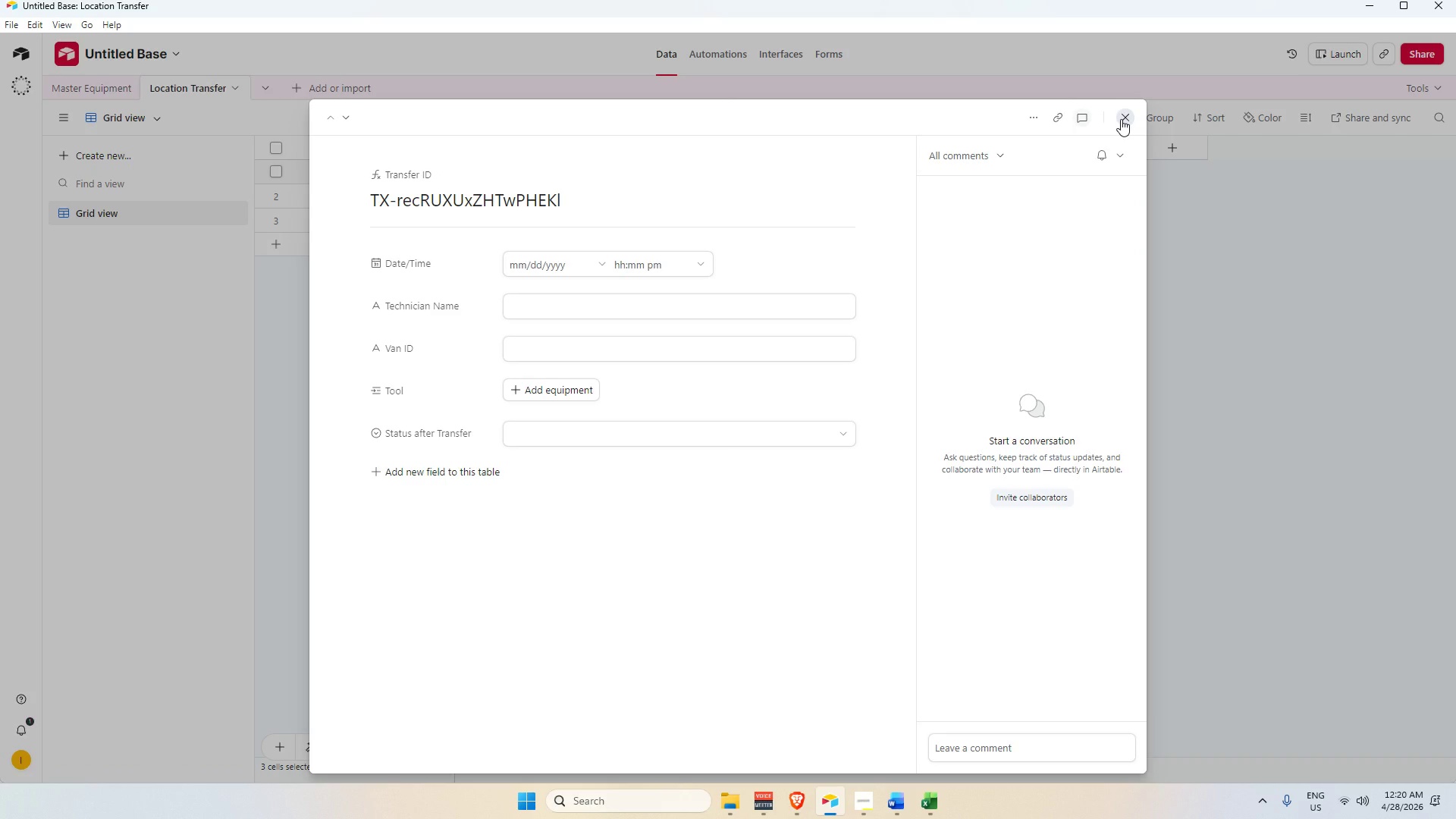 
wait(5.12)
 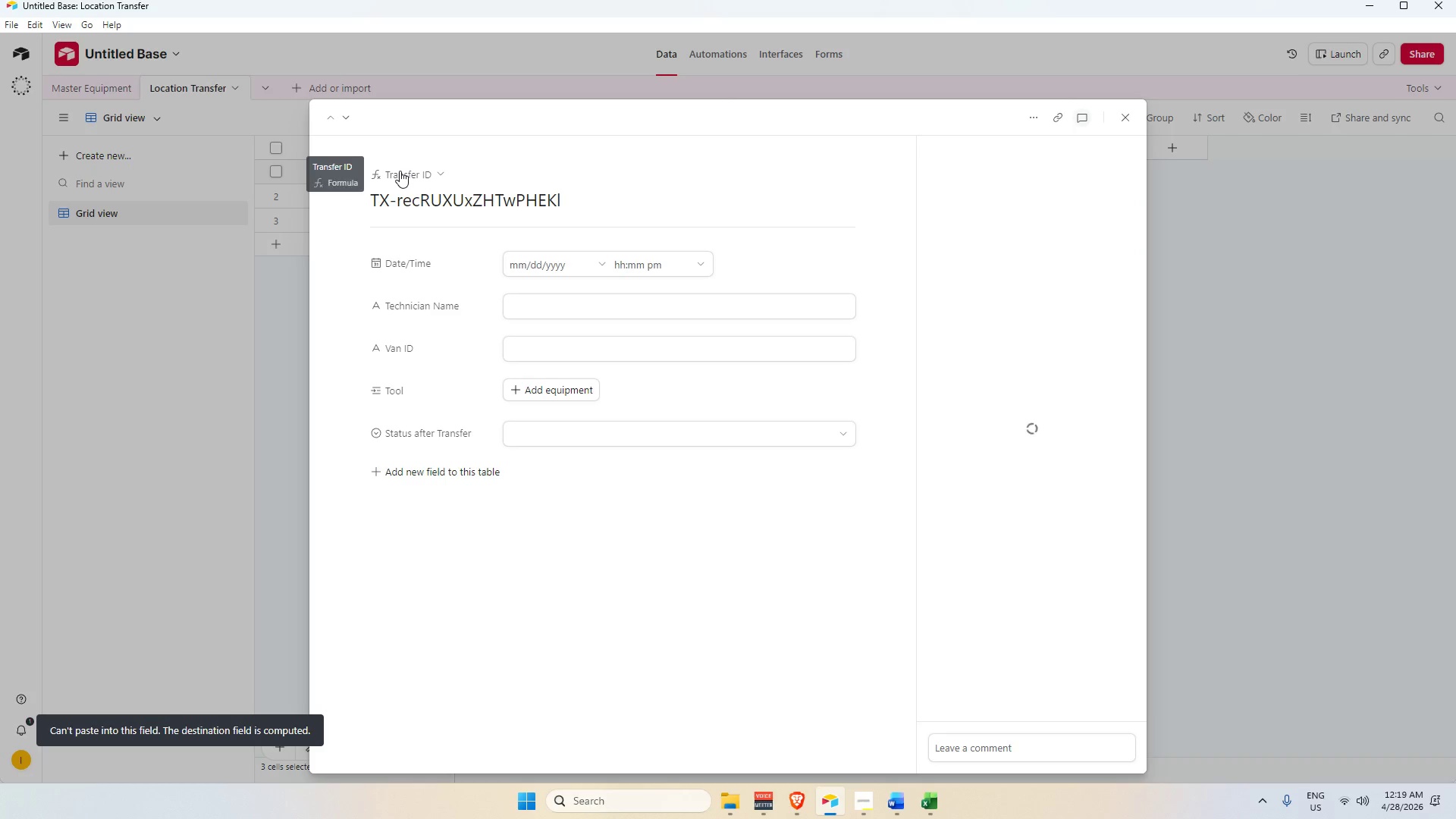 
left_click([1121, 119])
 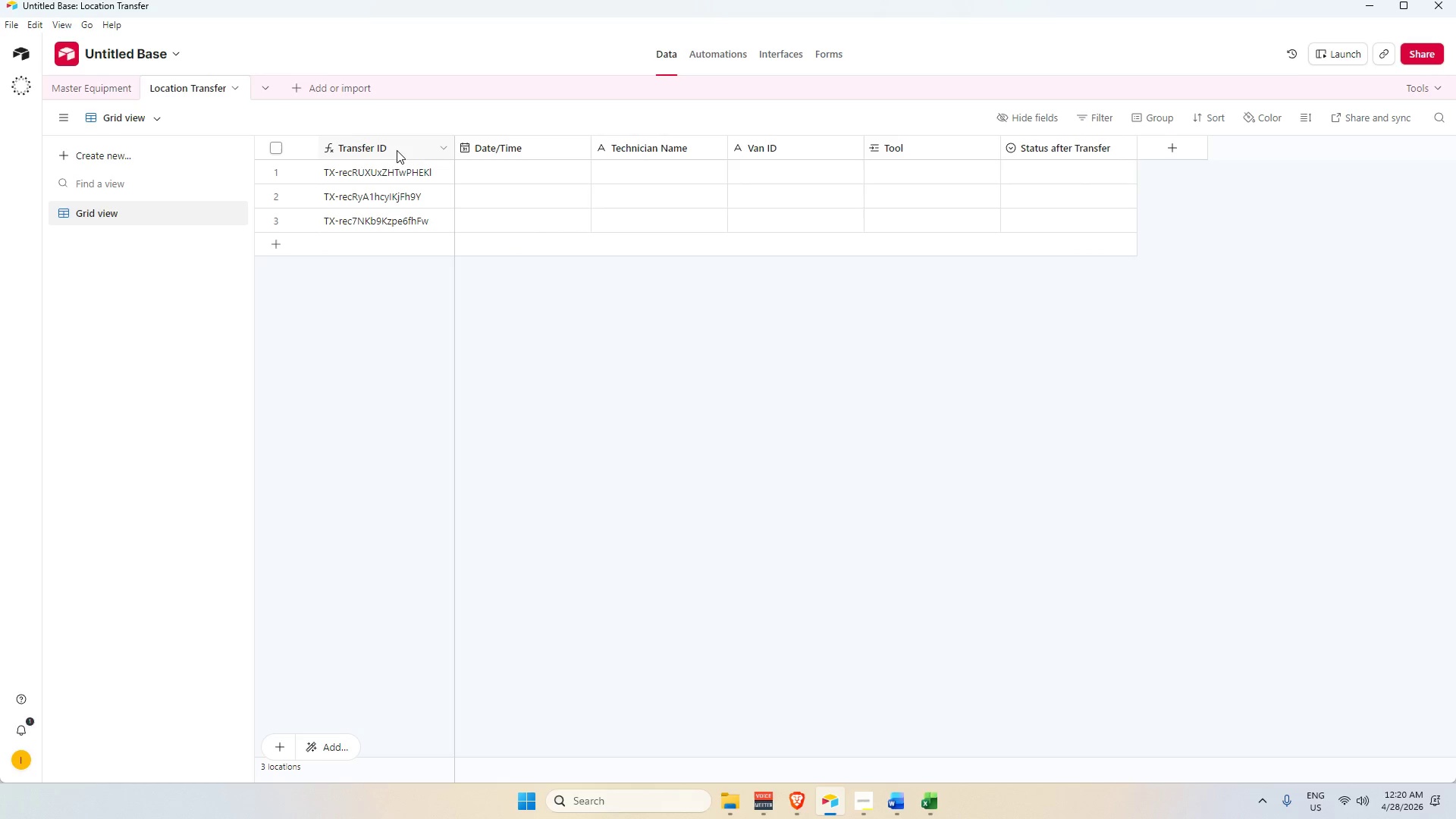 
double_click([396, 149])
 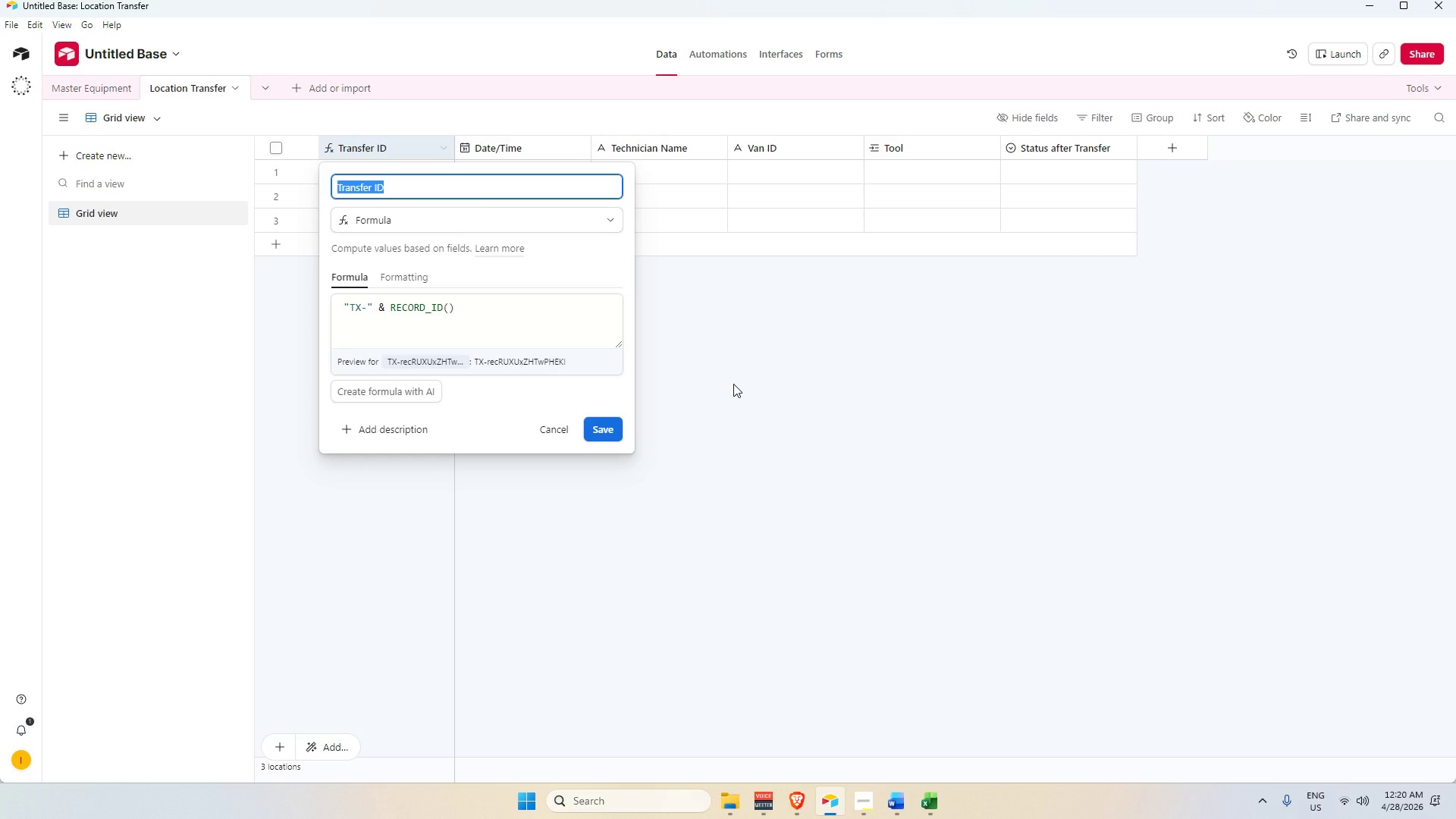 
wait(9.44)
 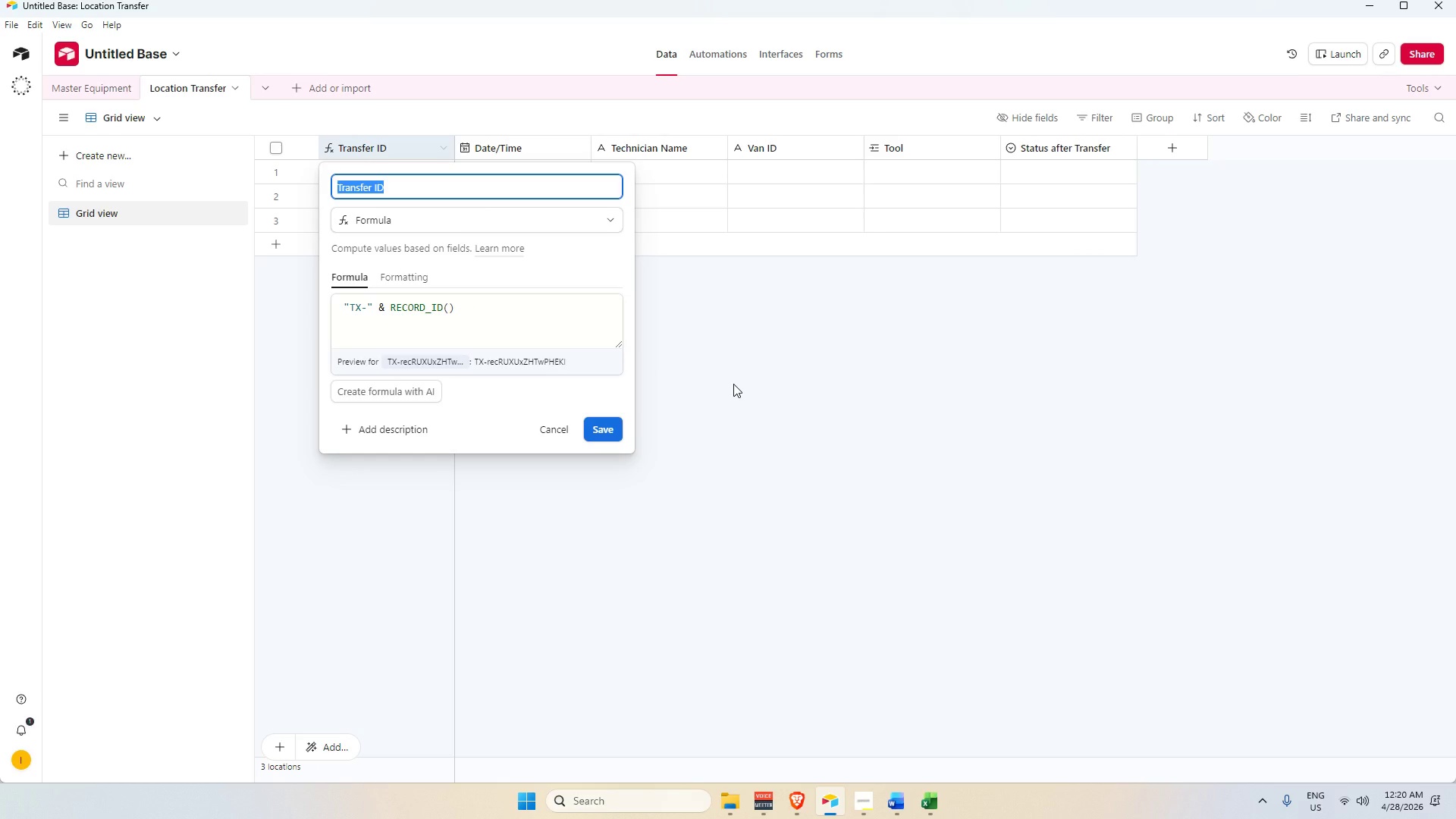 
left_click([795, 380])
 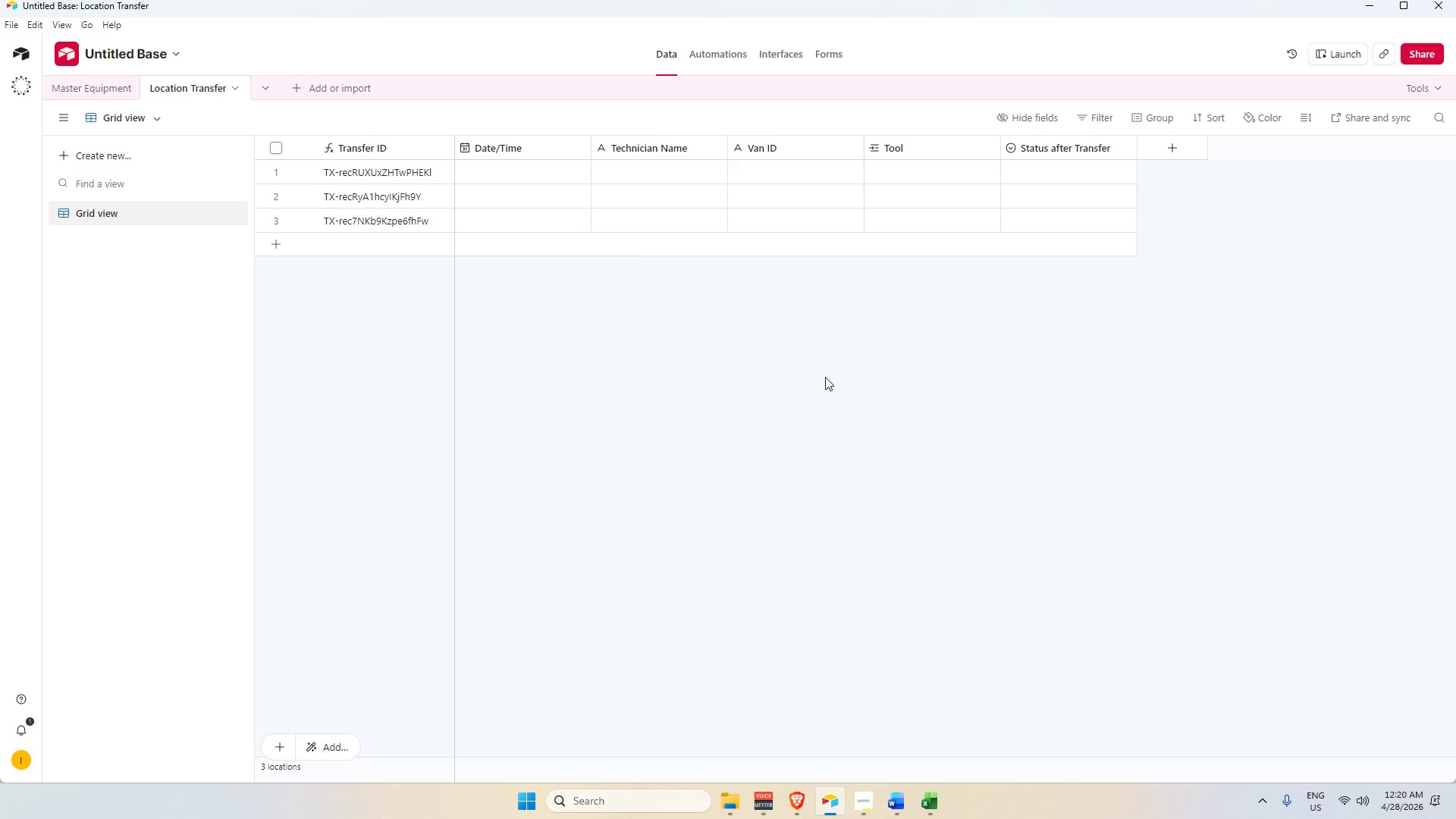 
wait(9.53)
 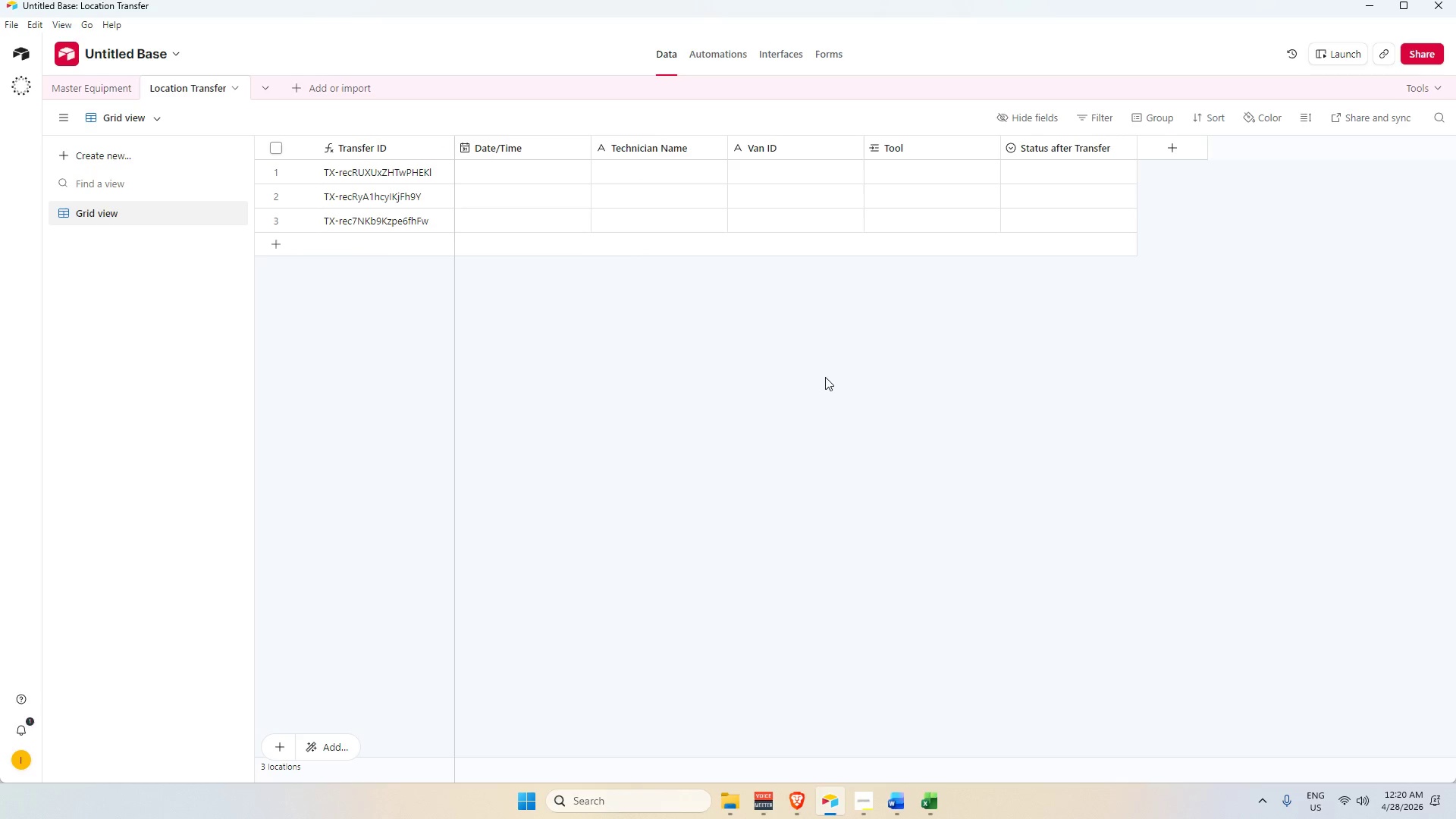 
left_click([1064, 146])
 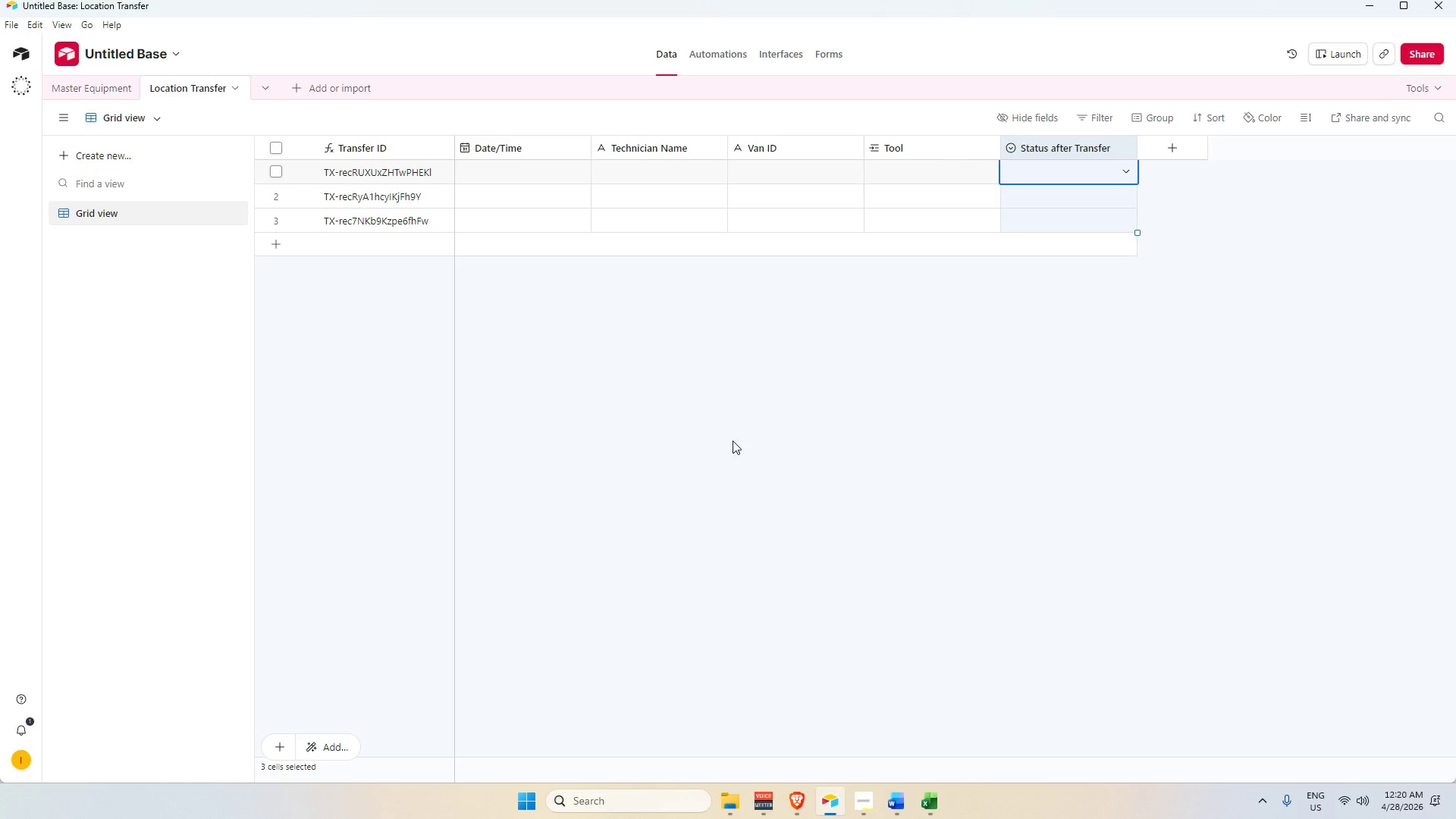 
key(Alt+AltLeft)
 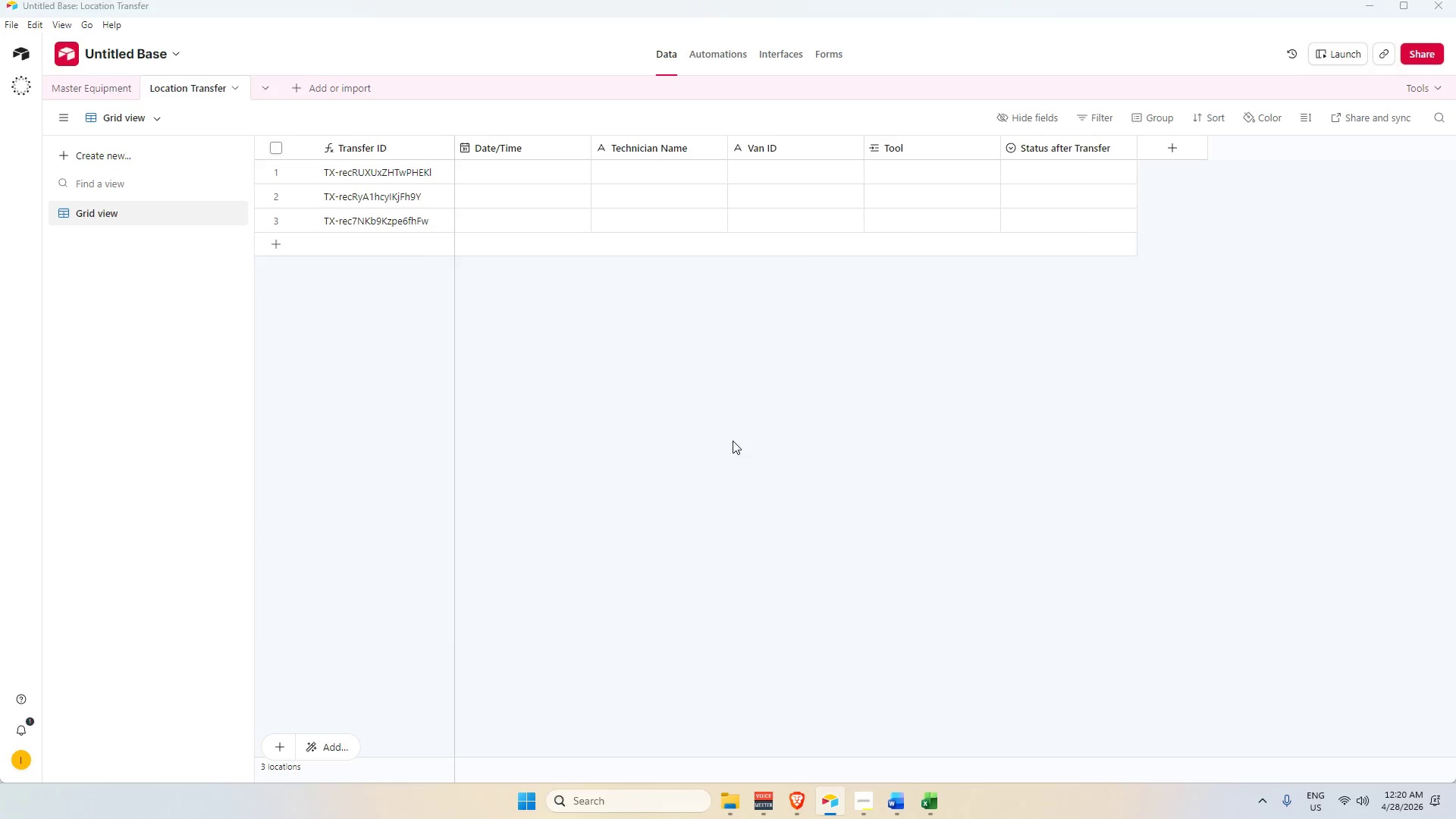 
key(Alt+Tab)
 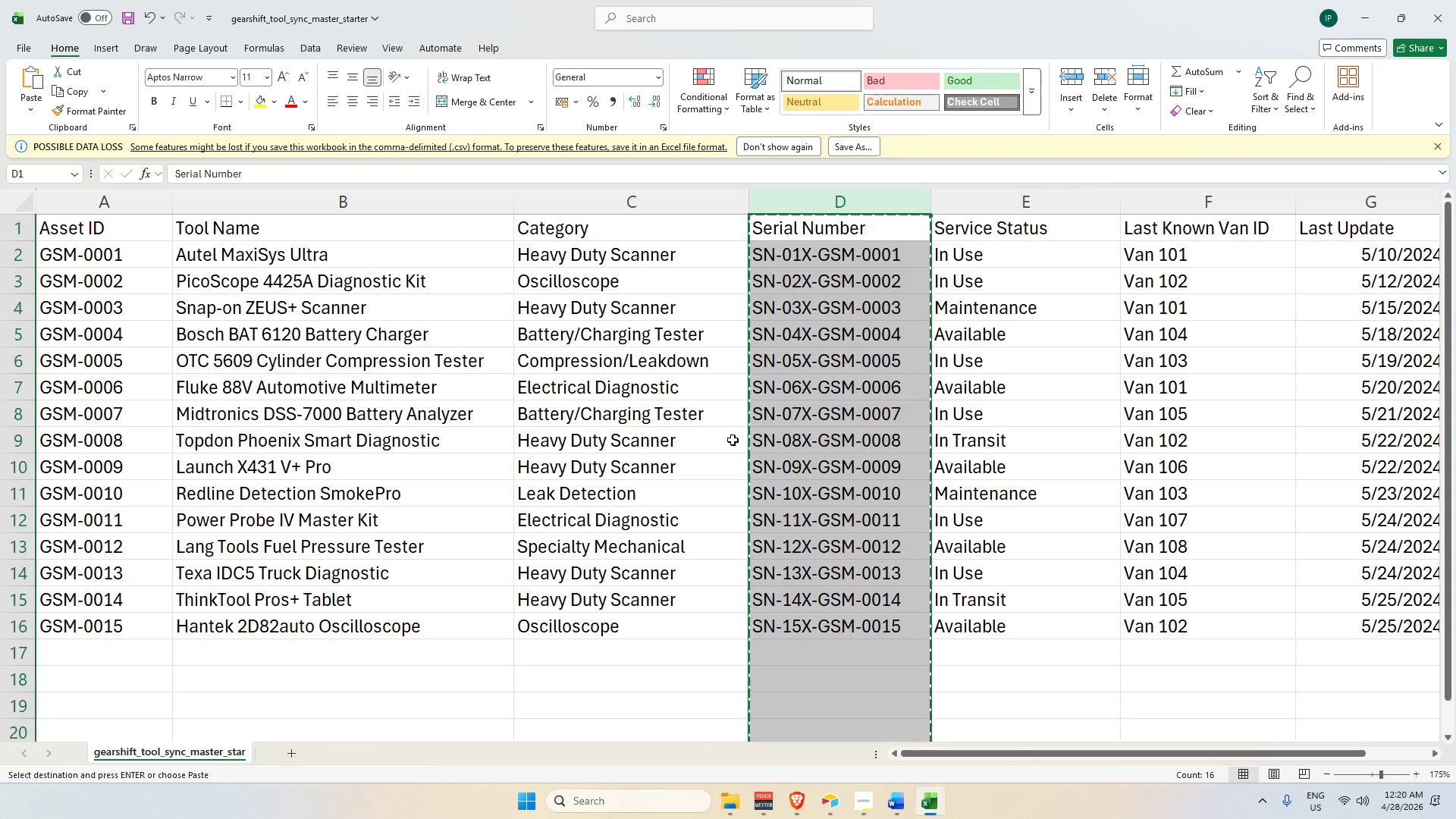 
key(Alt+AltLeft)
 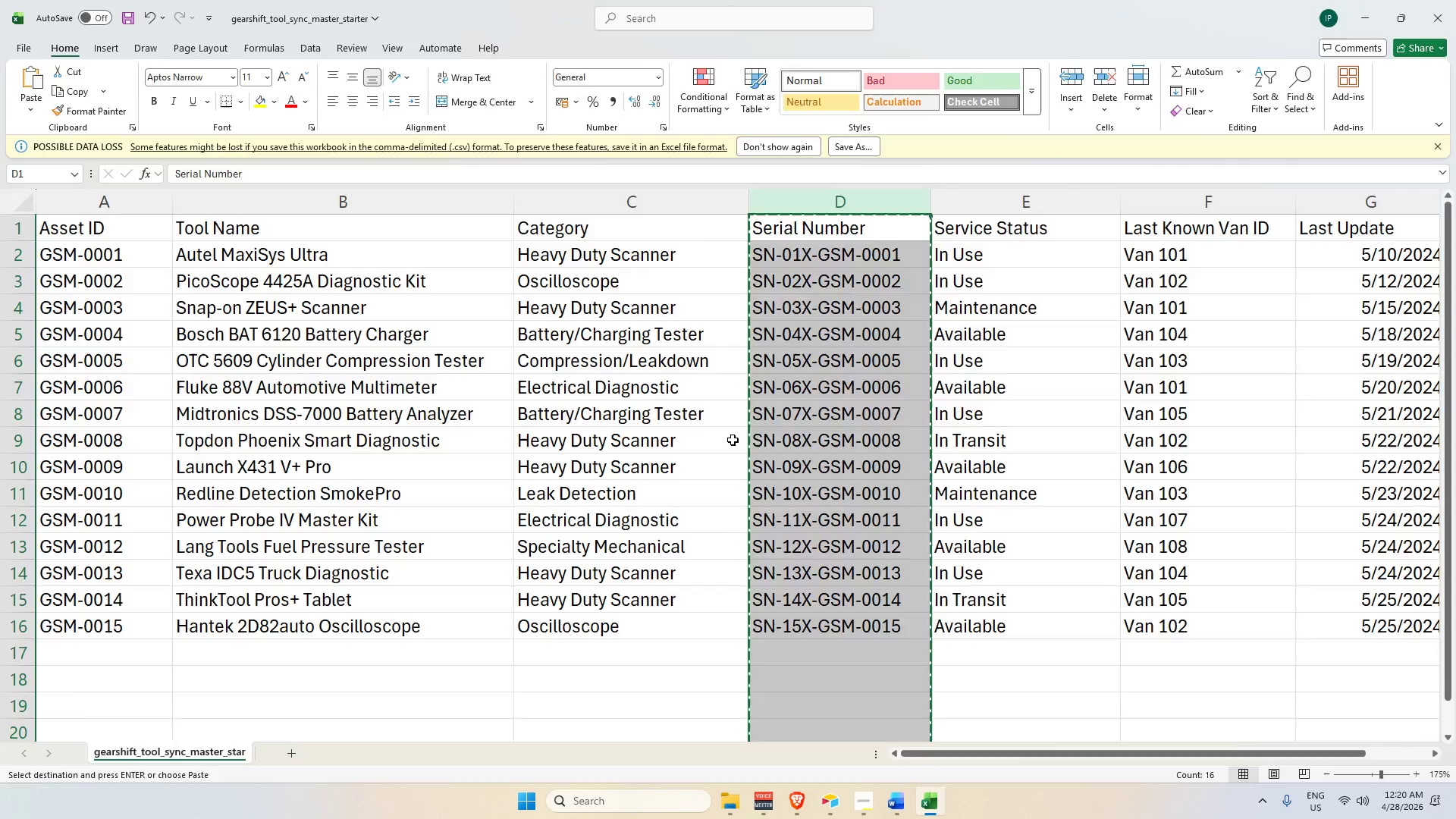 
key(Alt+Tab)
 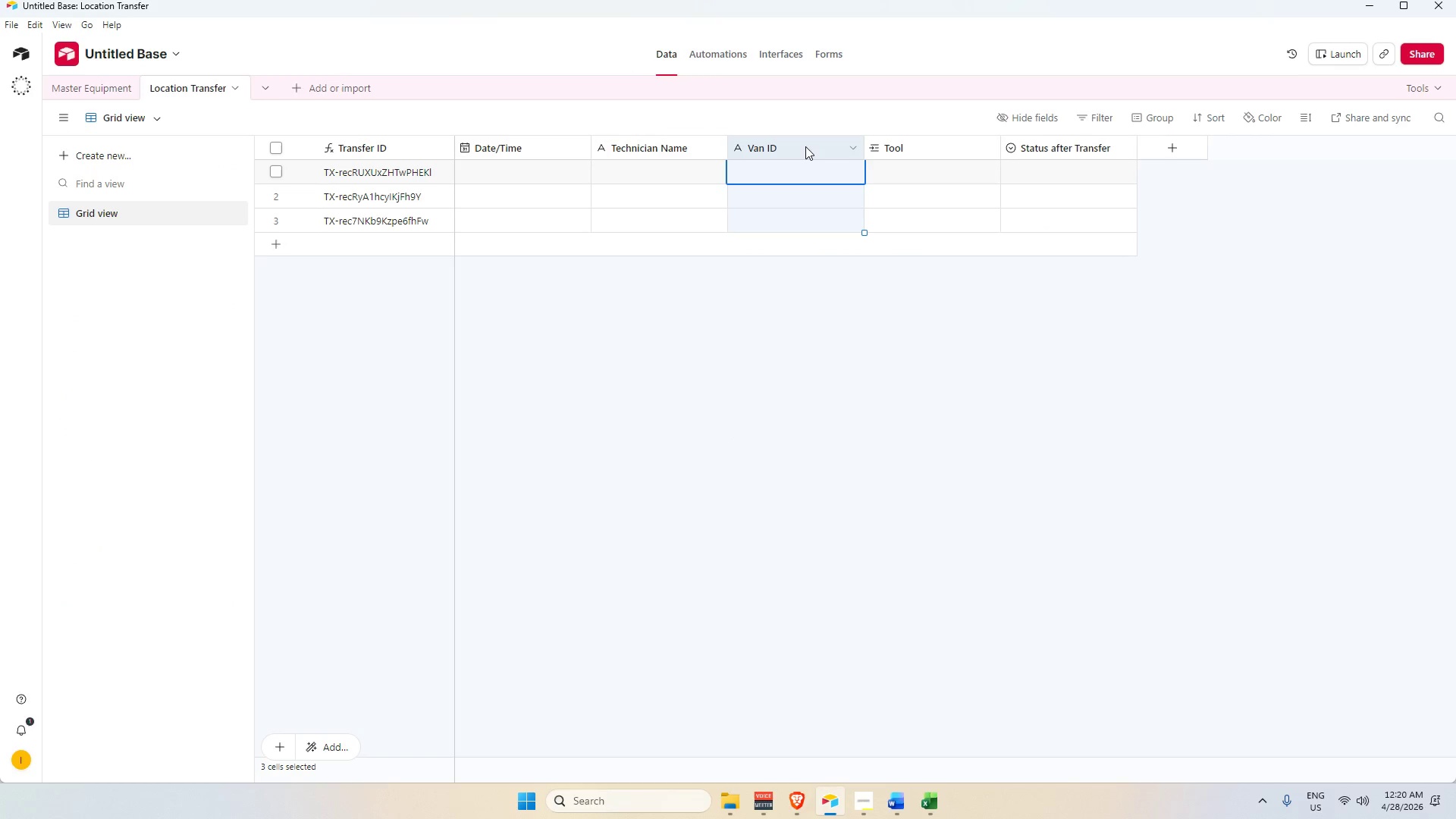 
key(Control+V)
 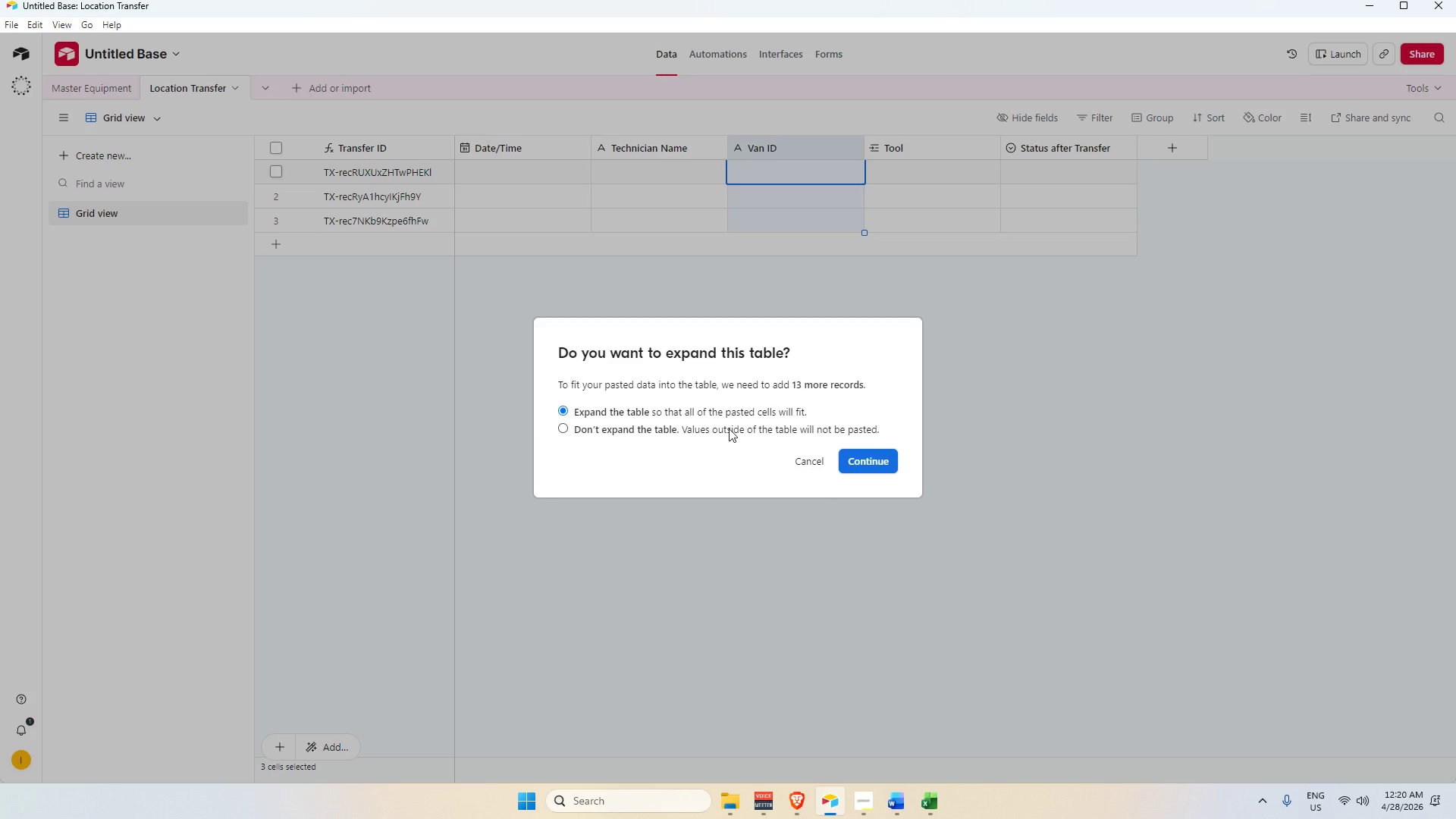 
left_click([728, 431])
 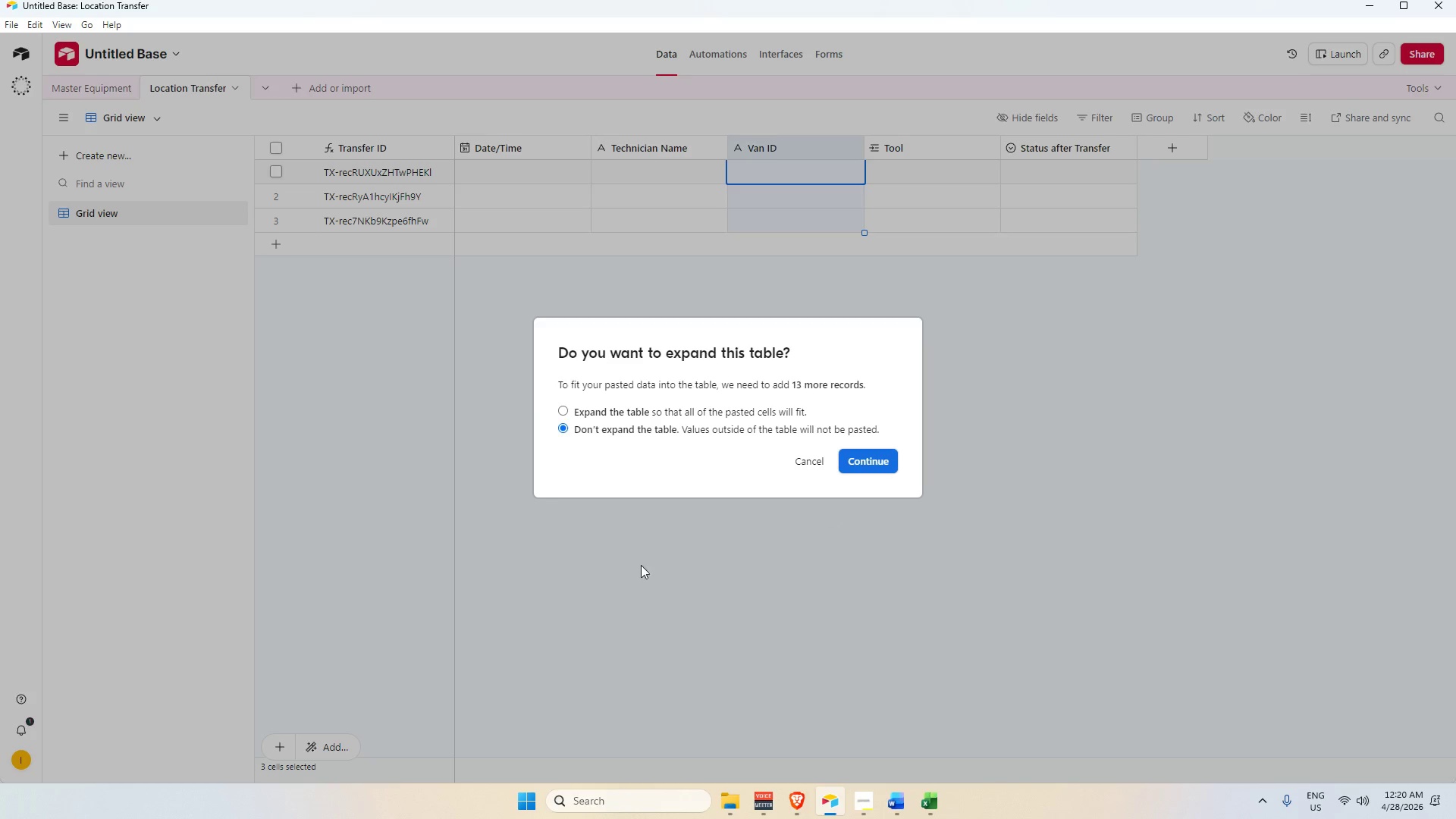 
left_click([617, 603])
 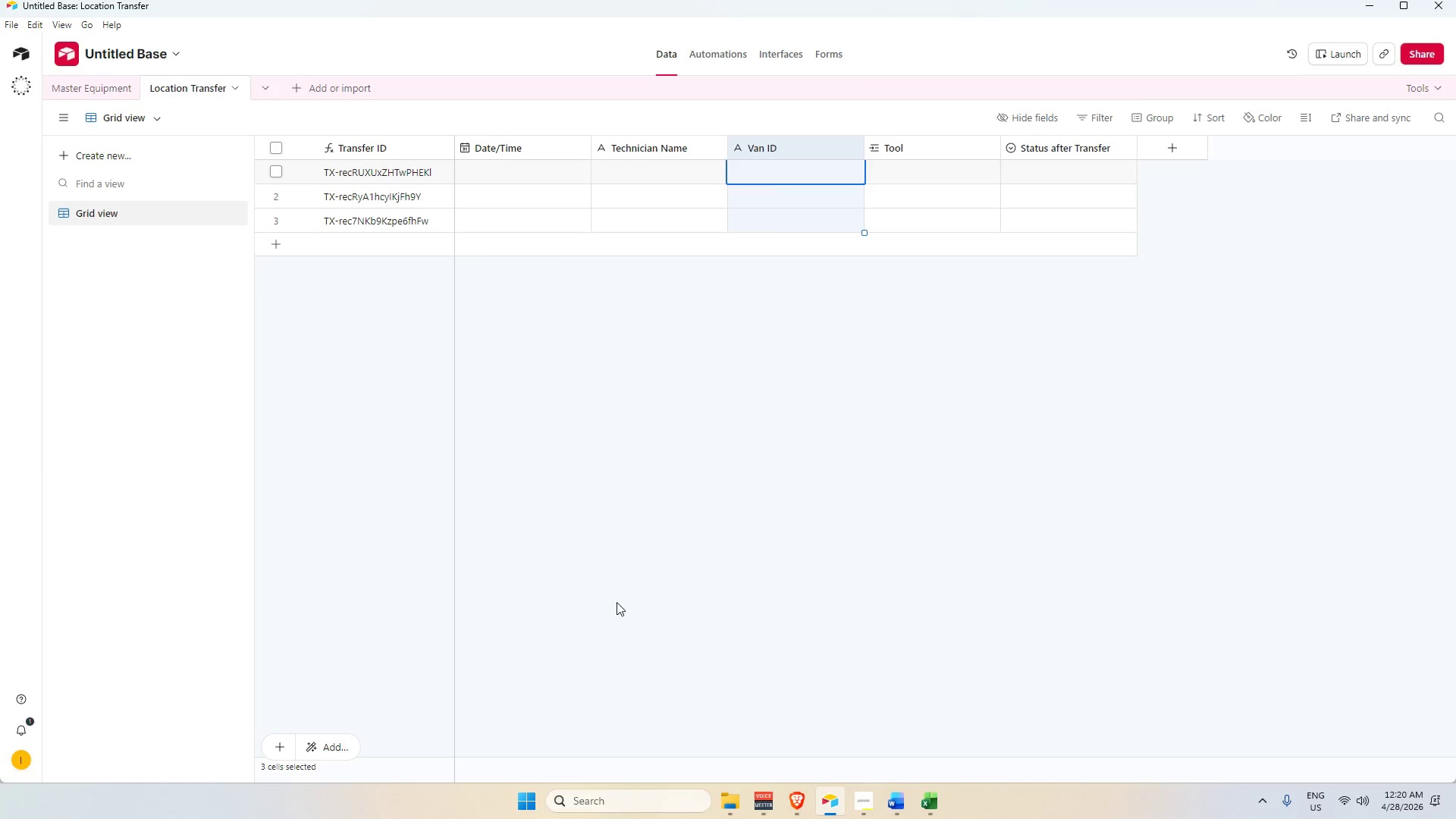 
key(Alt+AltLeft)
 